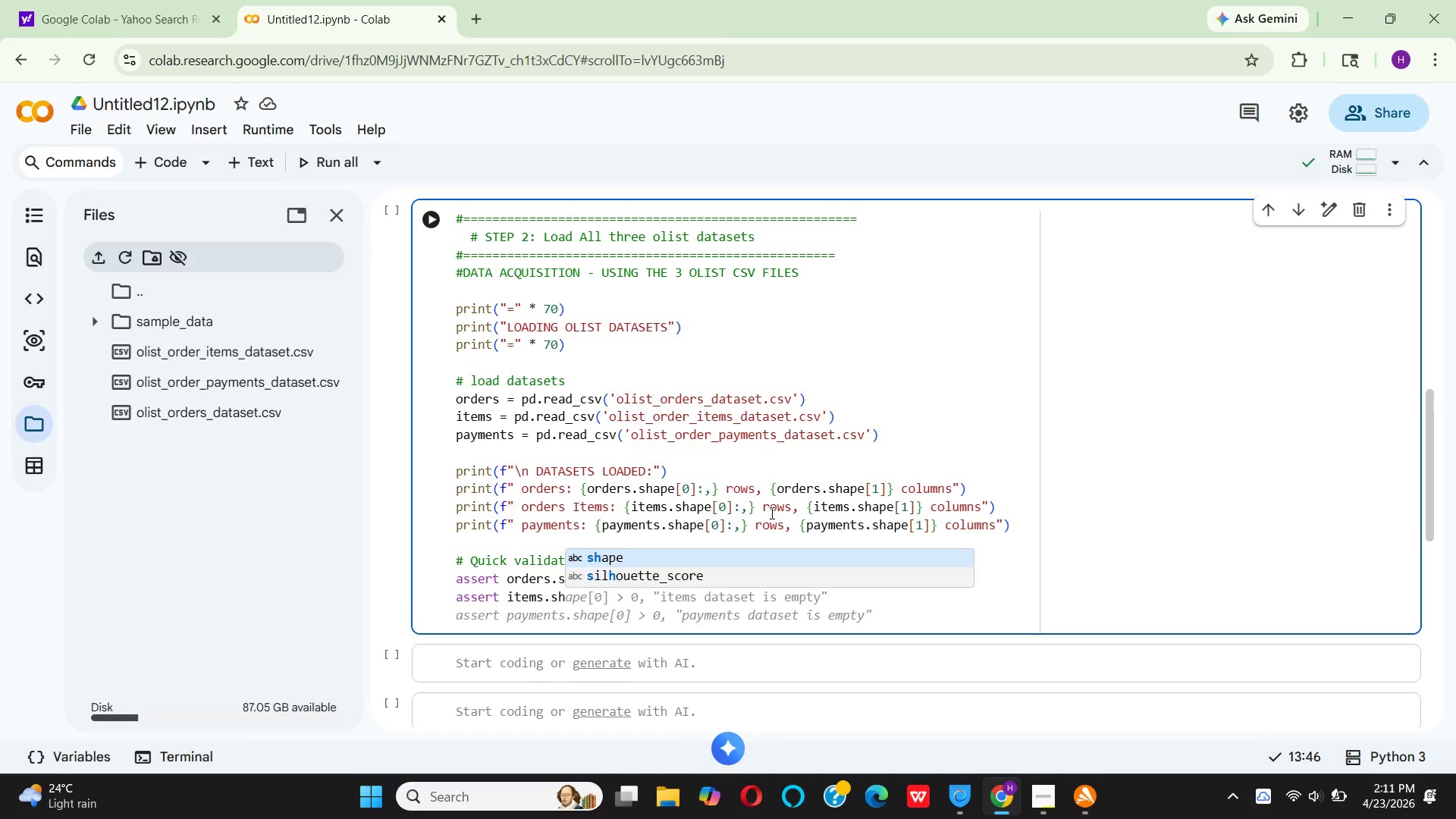 
key(Enter)
 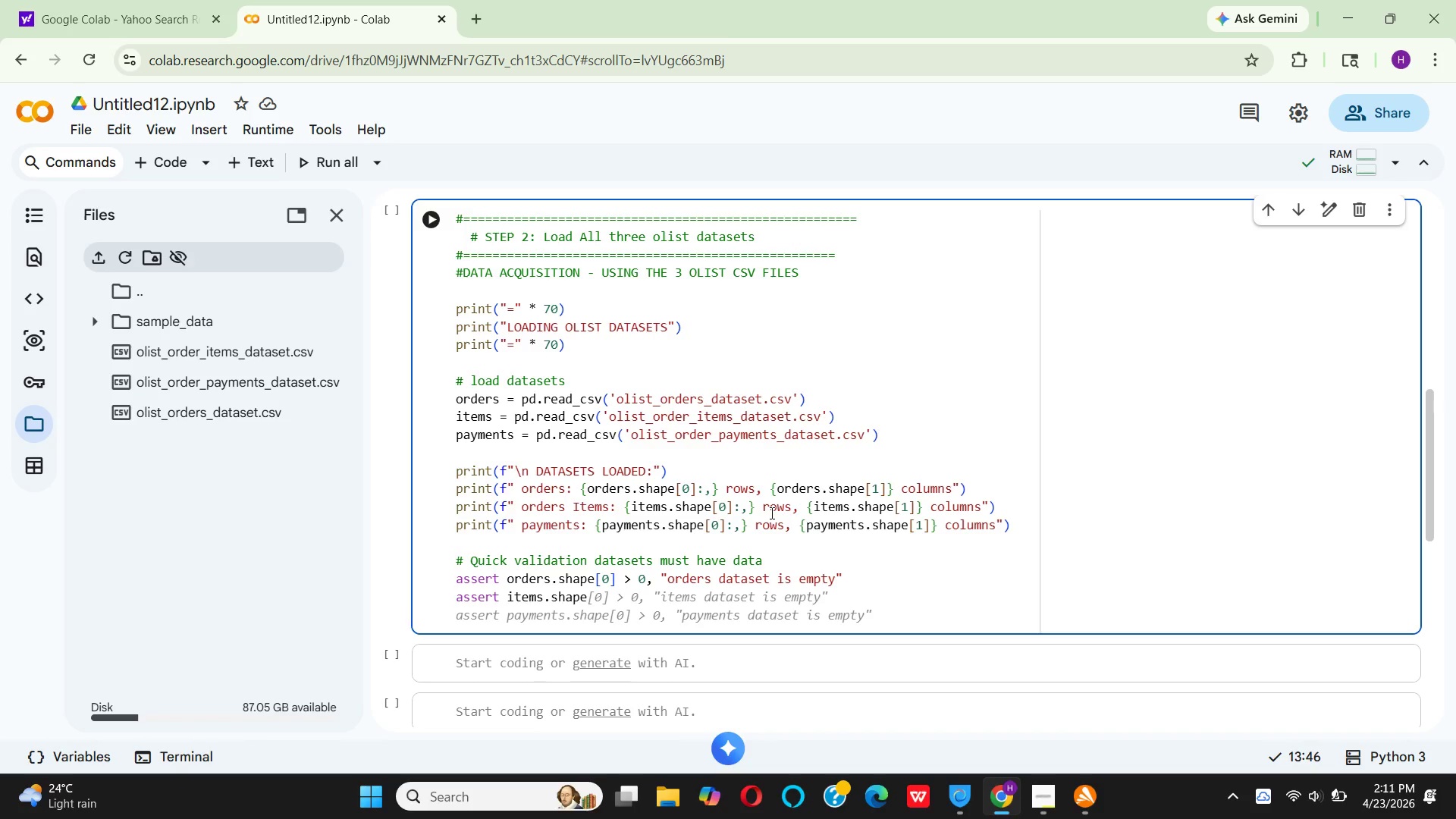 
key(BracketLeft)
 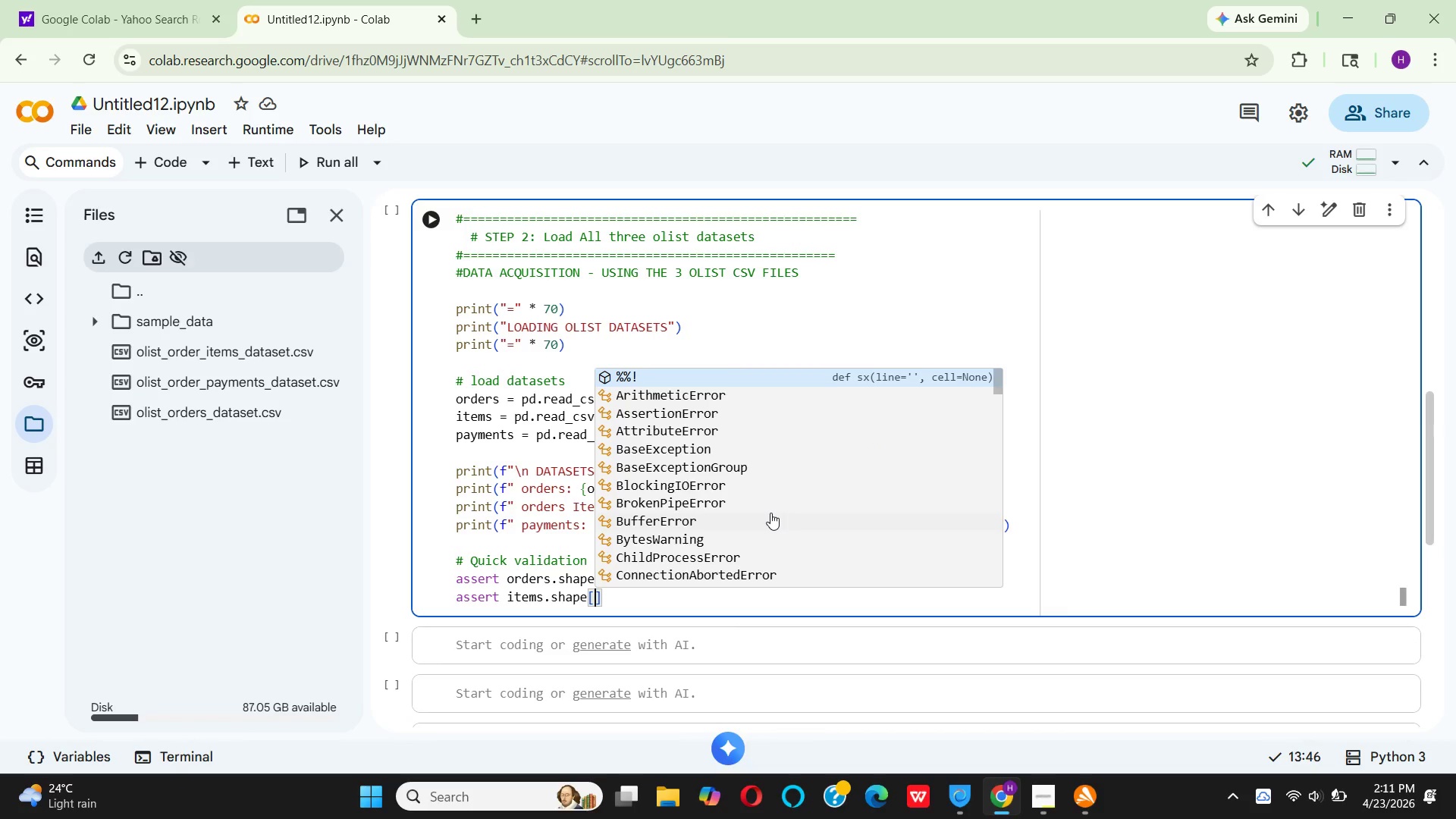 
key(0)
 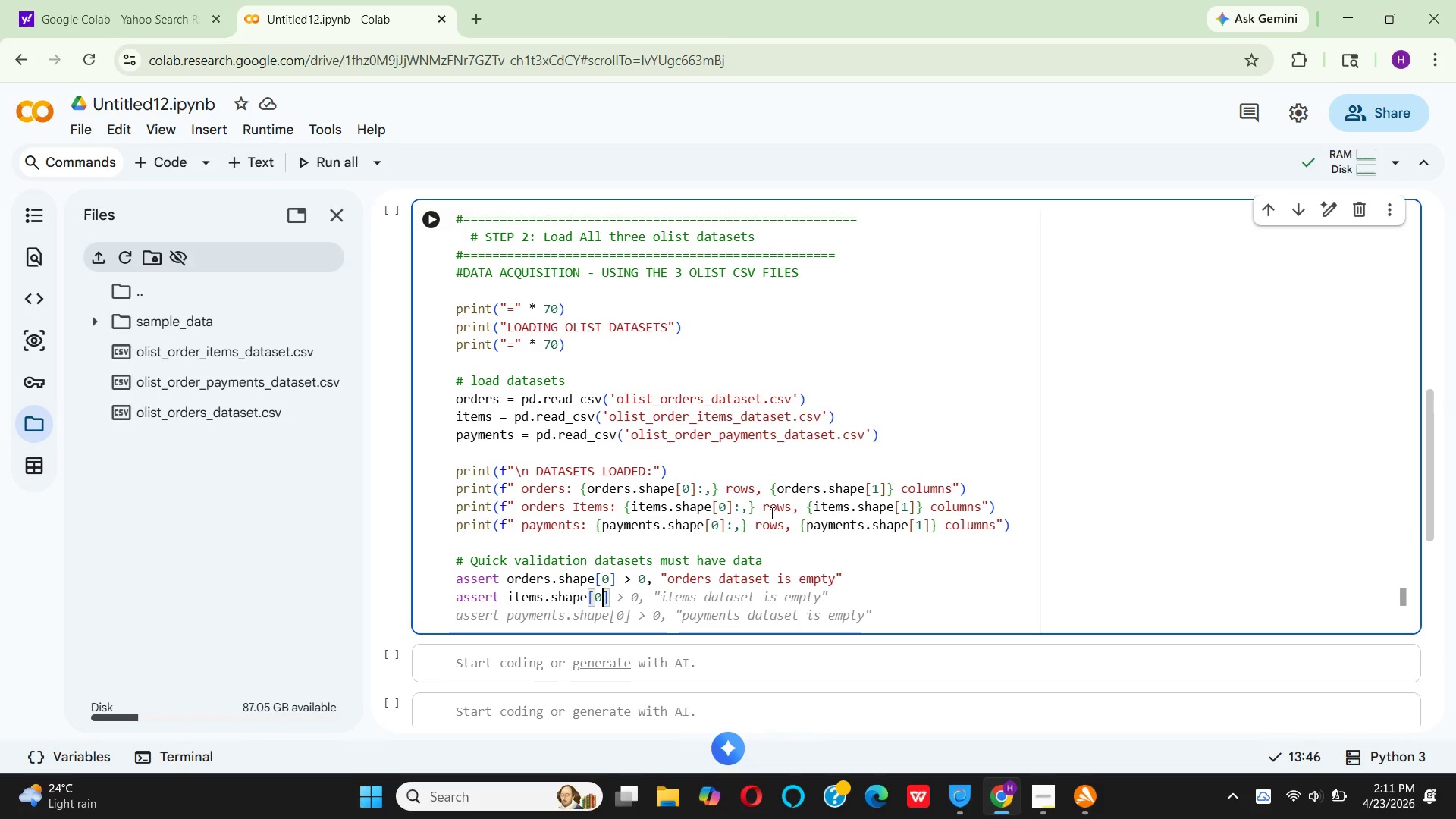 
key(ArrowRight)
 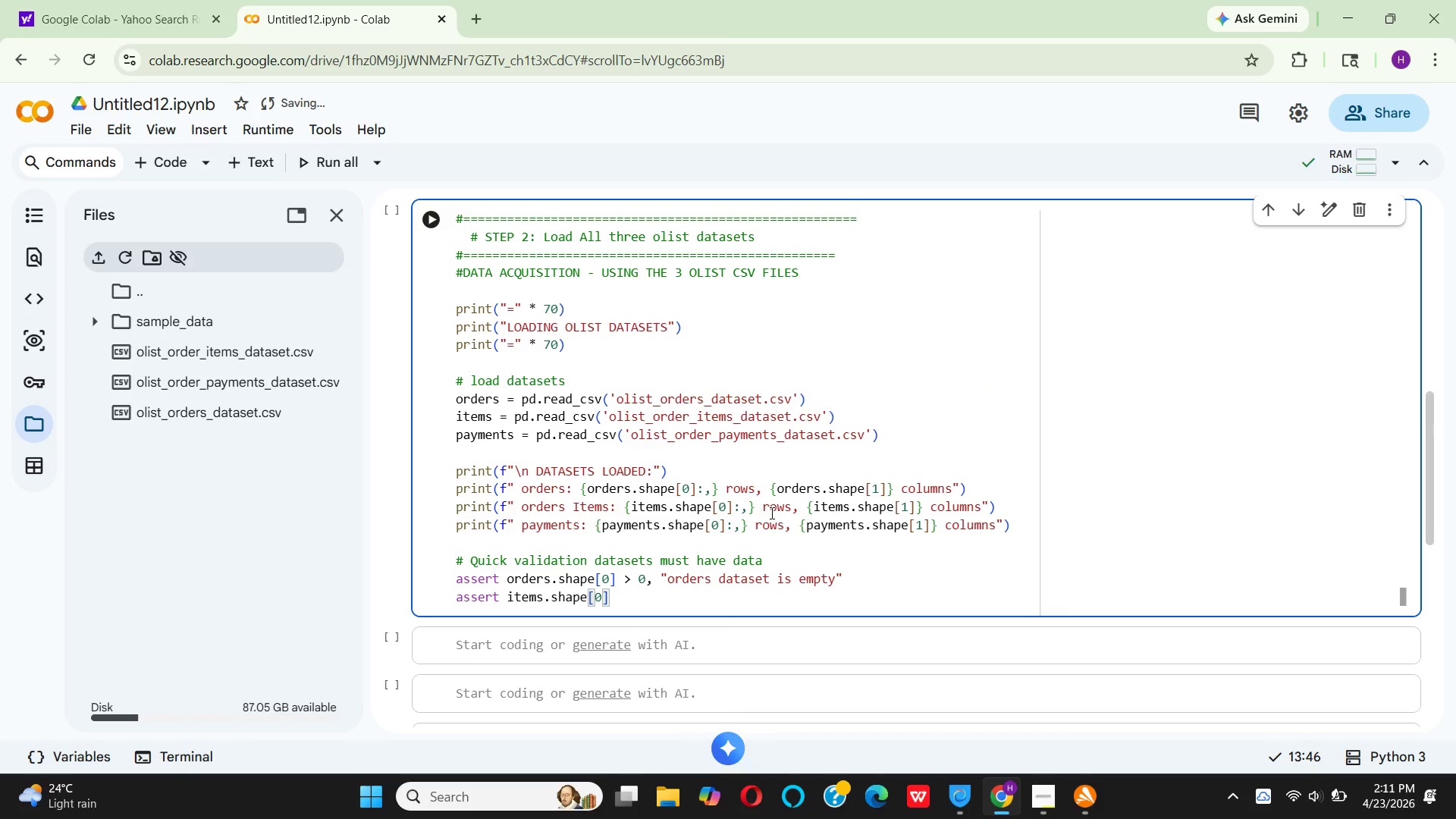 
type( > 0, " )
key(Backspace)
type(Items dataset is empty)
 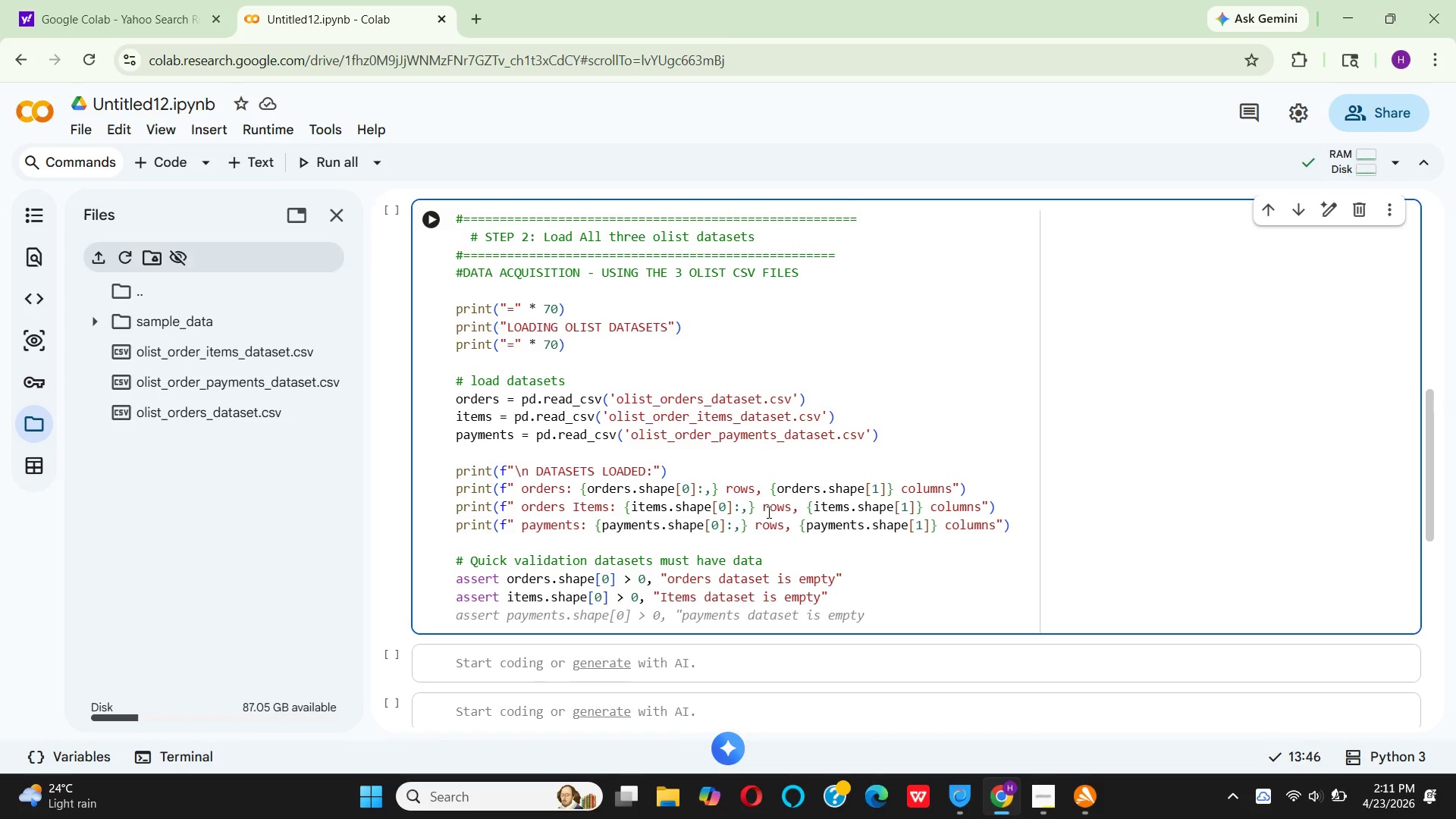 
key(ArrowRight)
 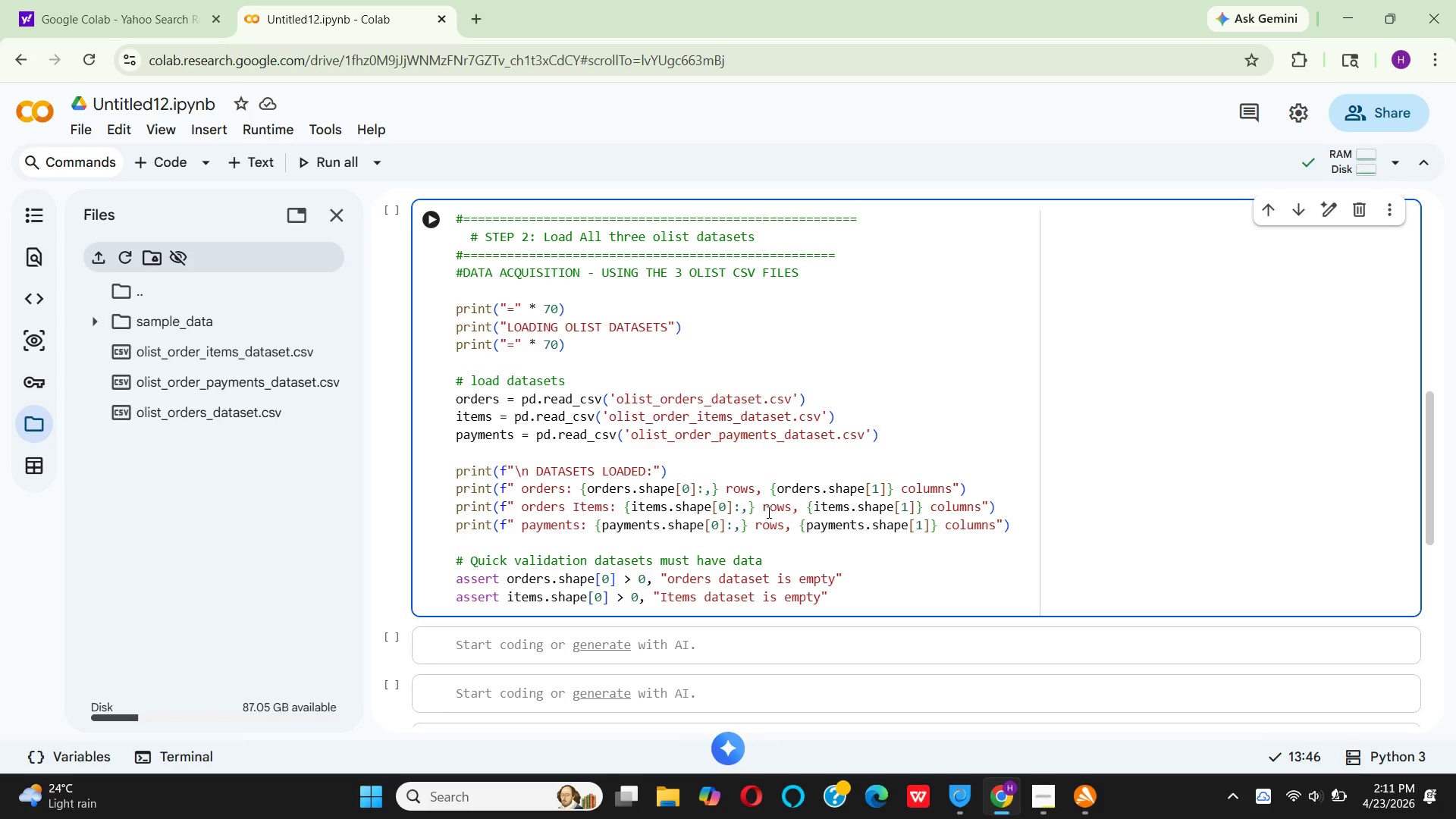 
key(Enter)
 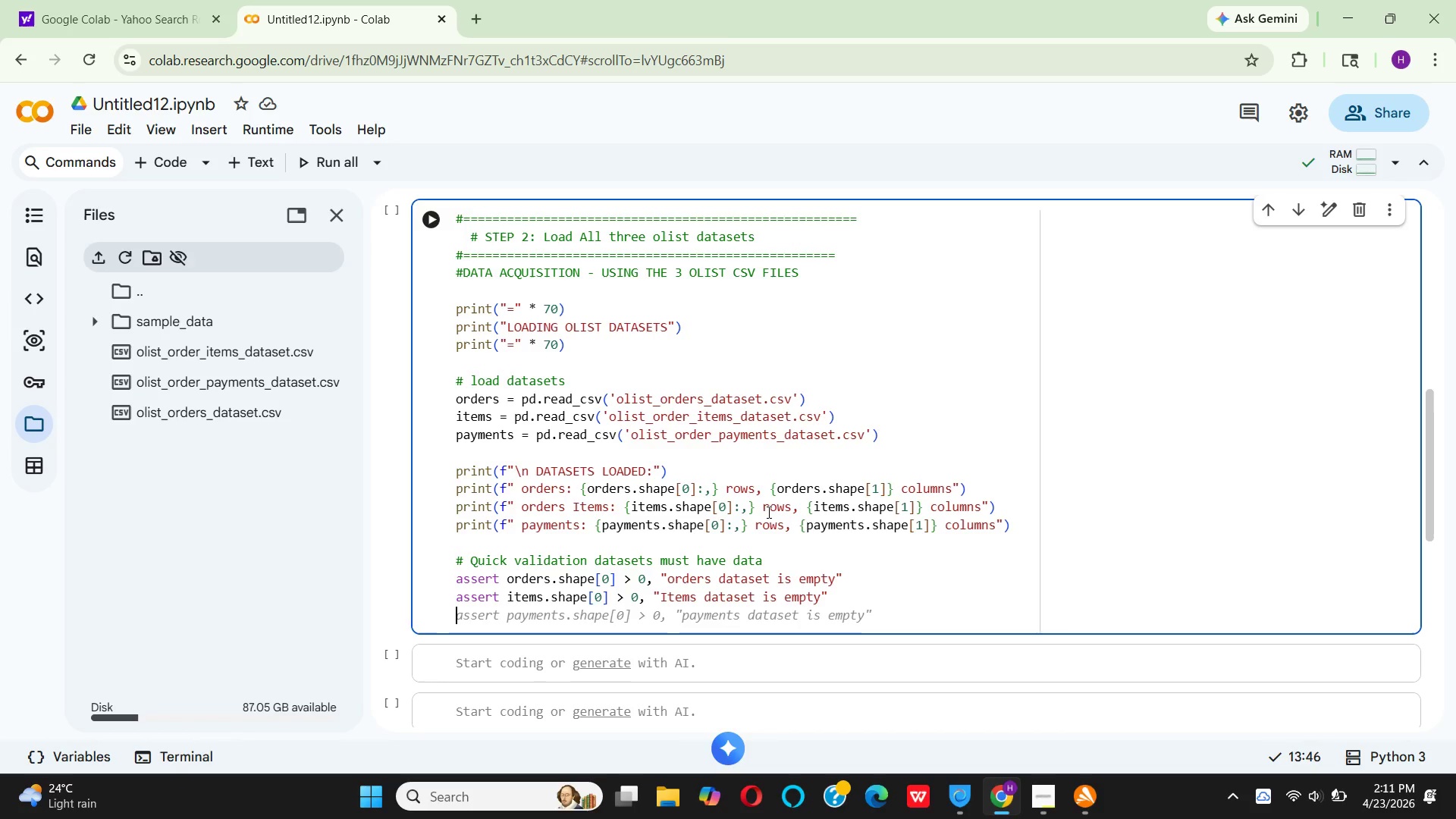 
type(as)
 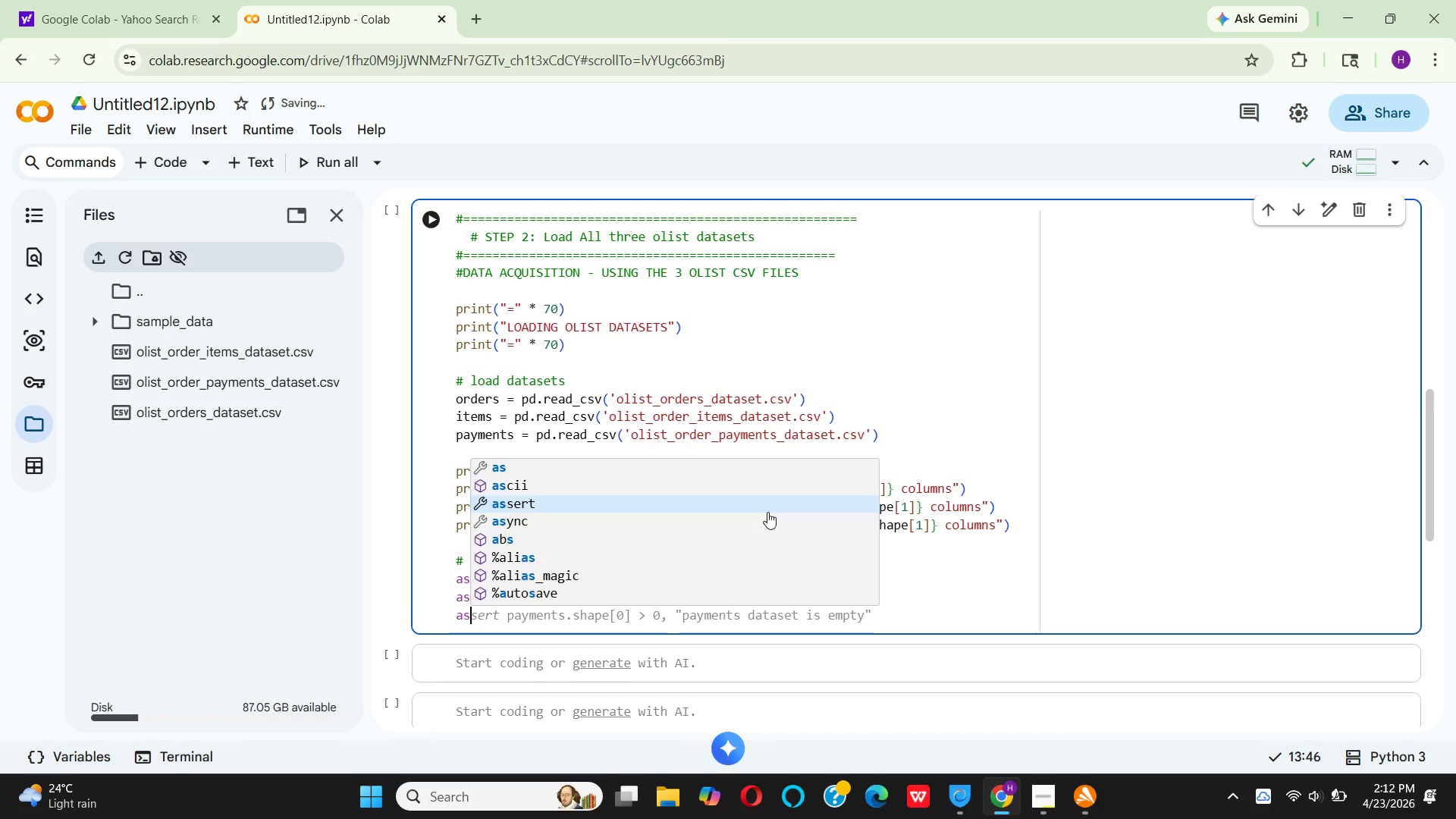 
key(Enter)
 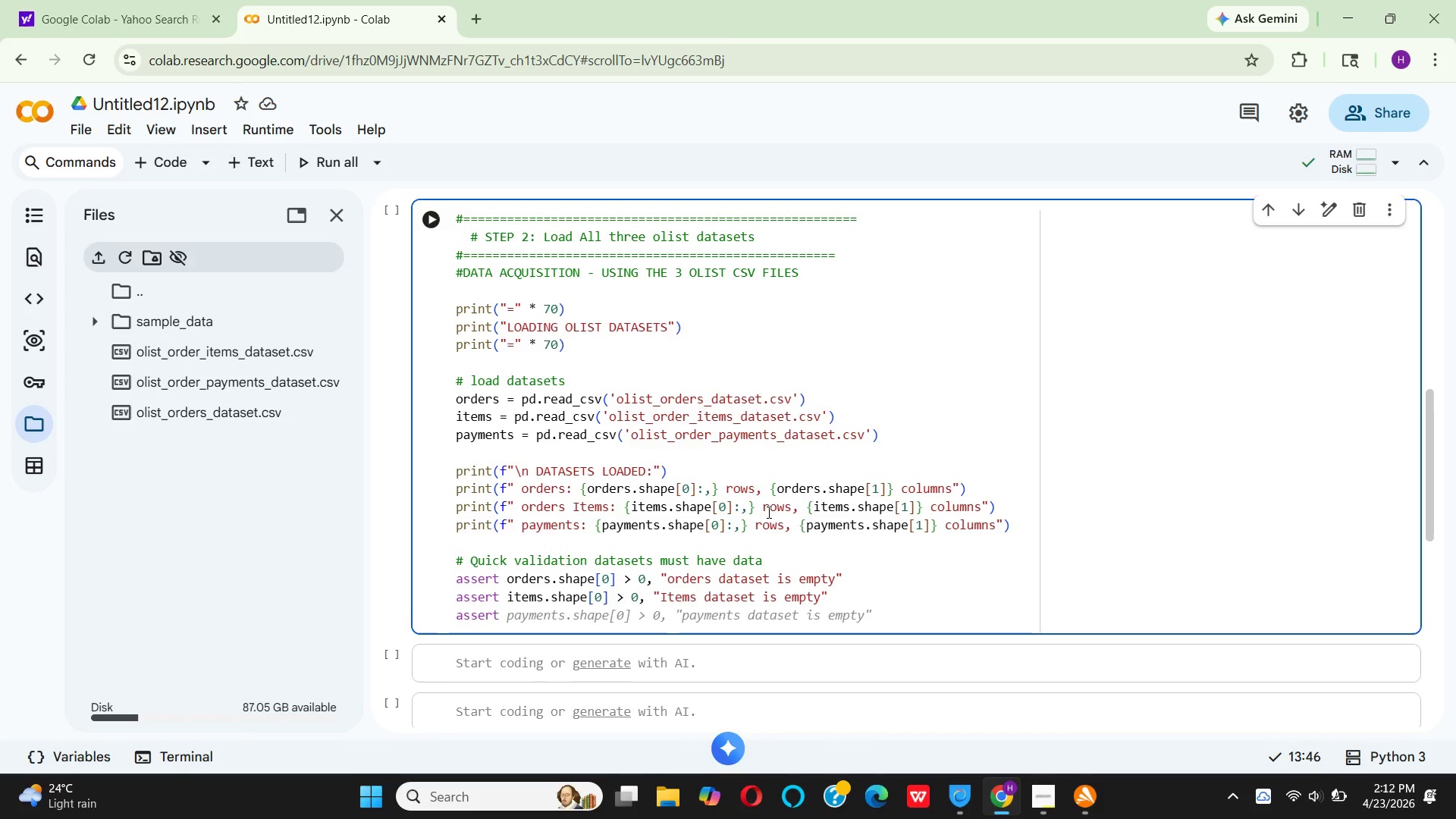 
type( pay)
 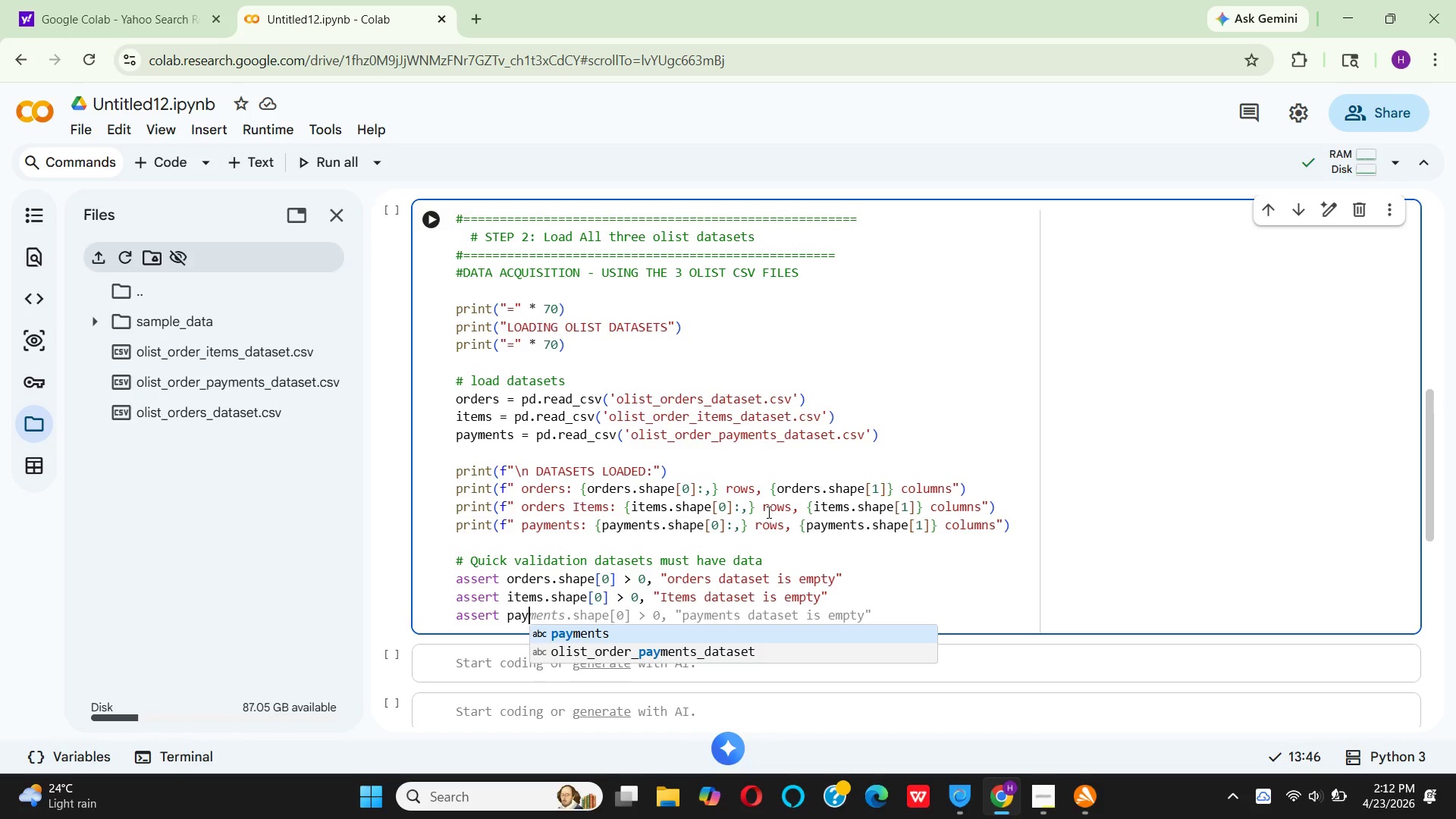 
key(Enter)
 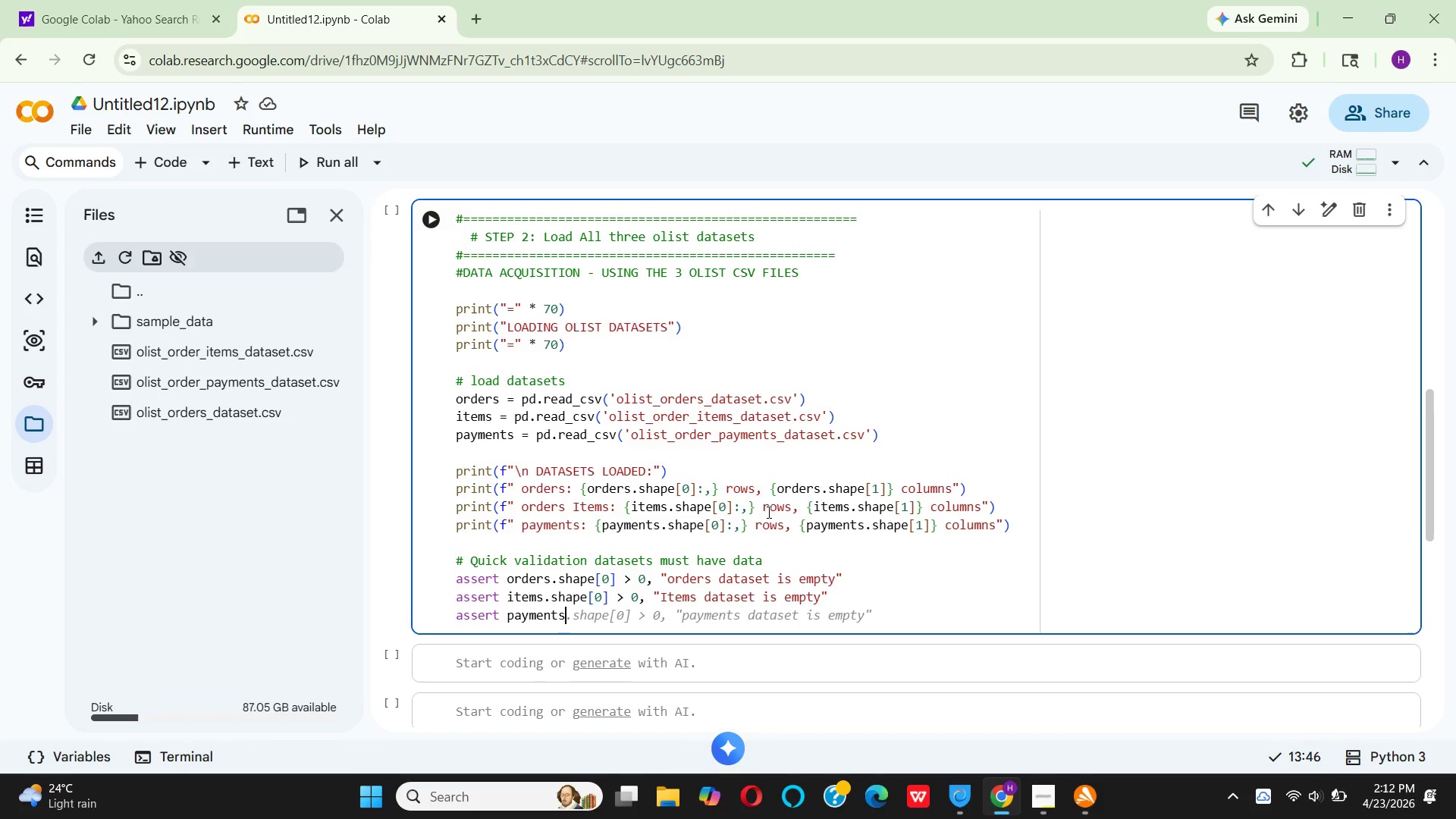 
type(.shop)
key(Backspace)
key(Backspace)
type(ape)
 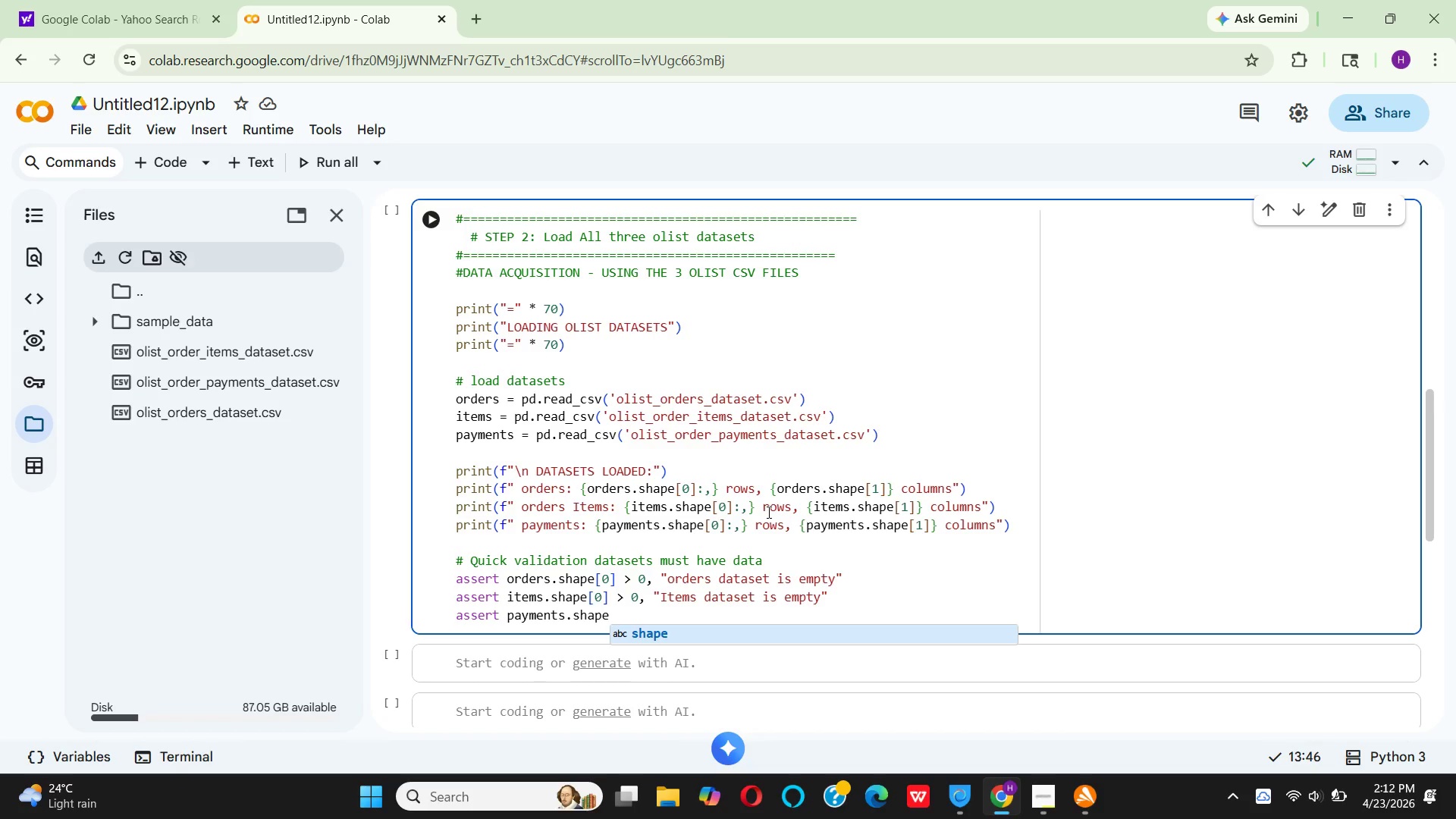 
key(Enter)
 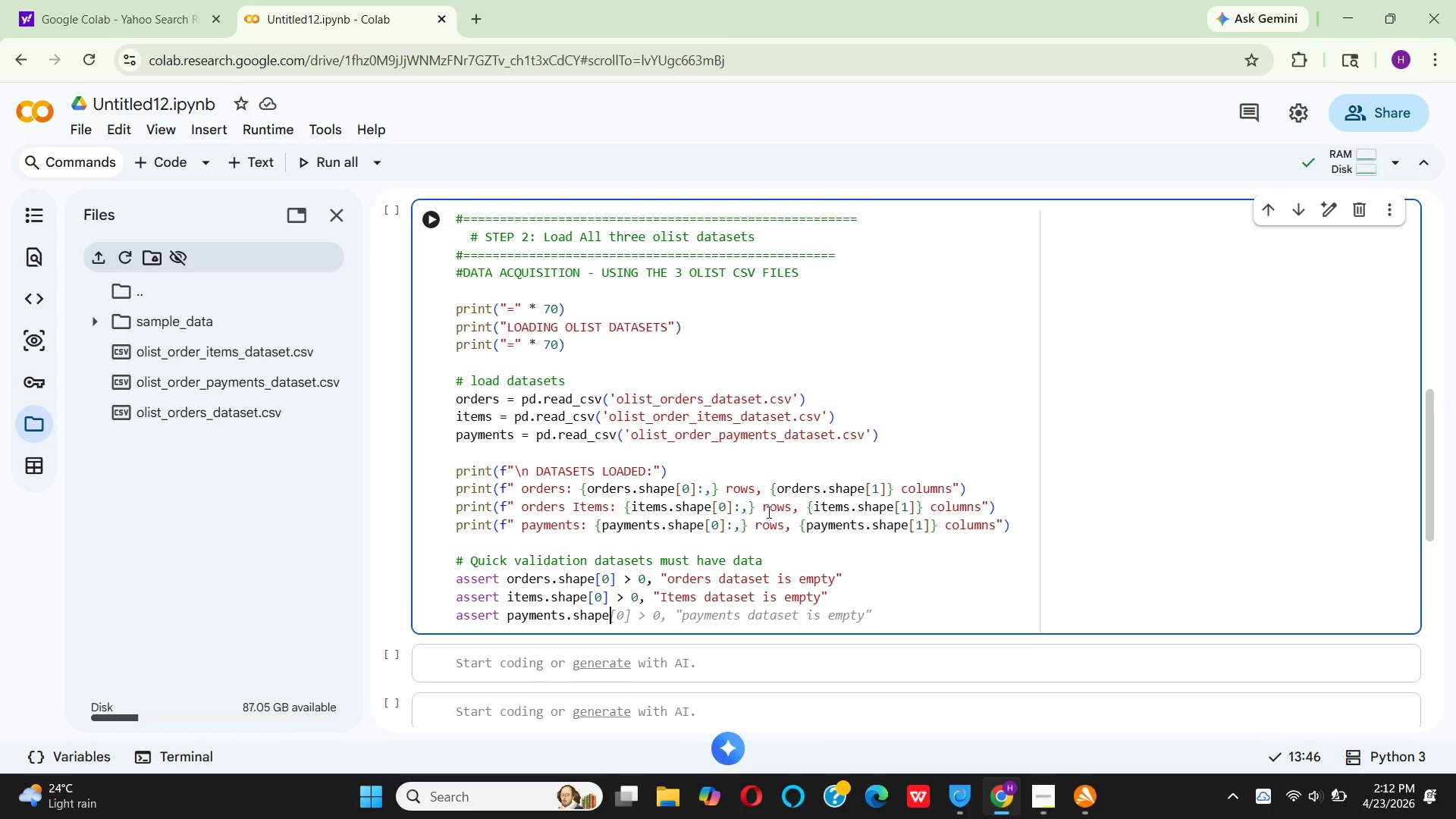 
key(BracketLeft)
 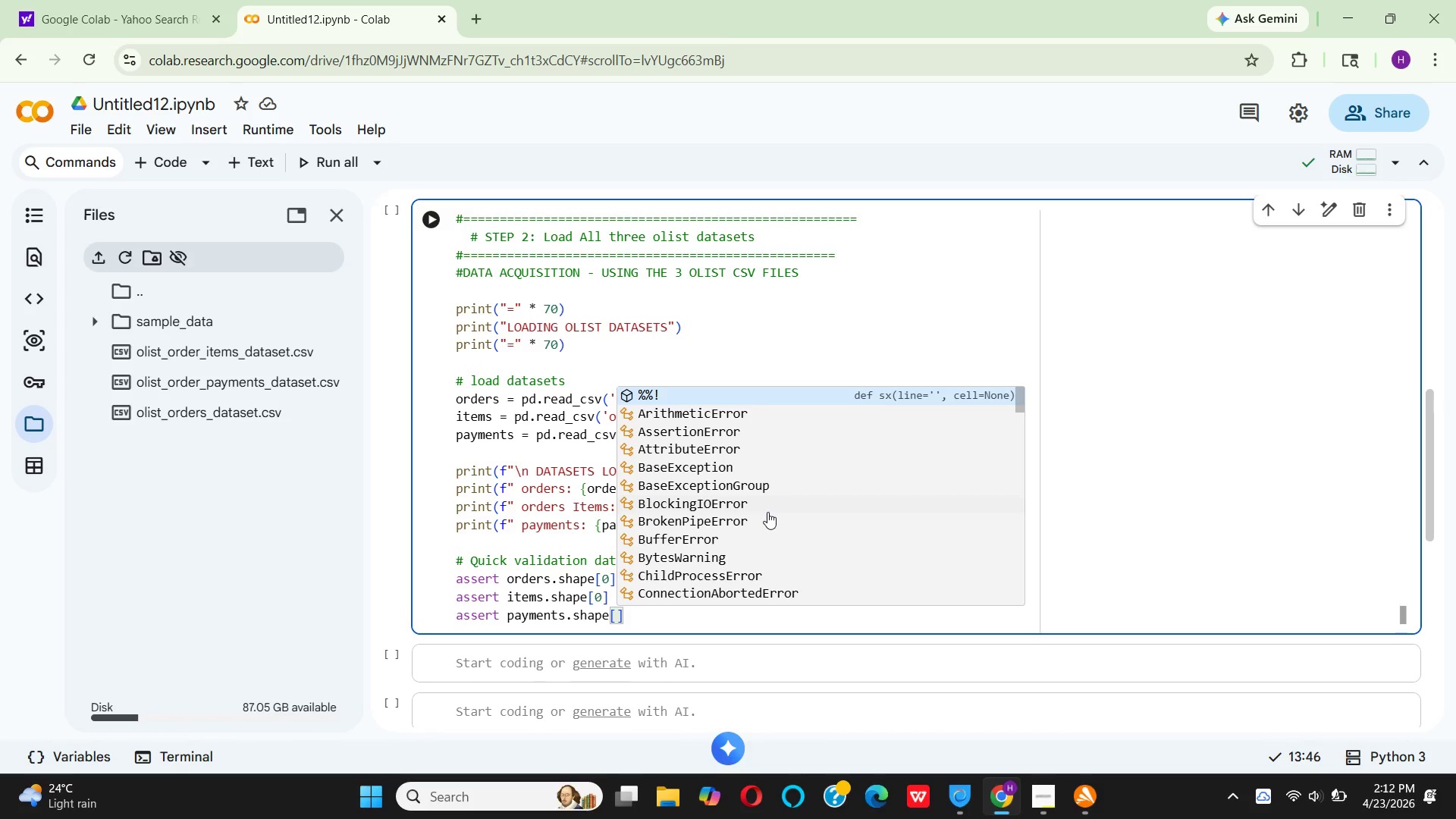 
key(0)
 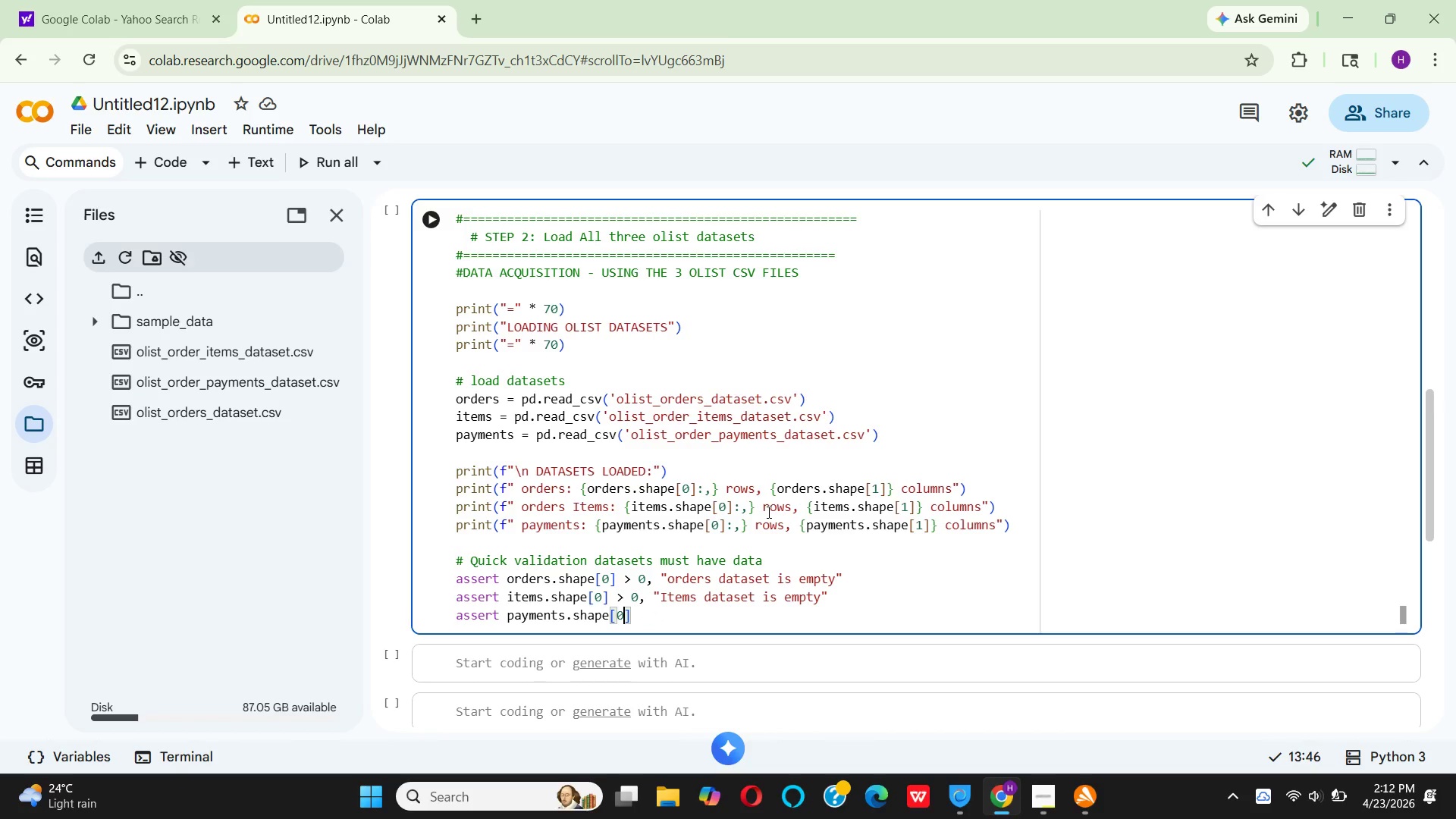 
key(Space)
 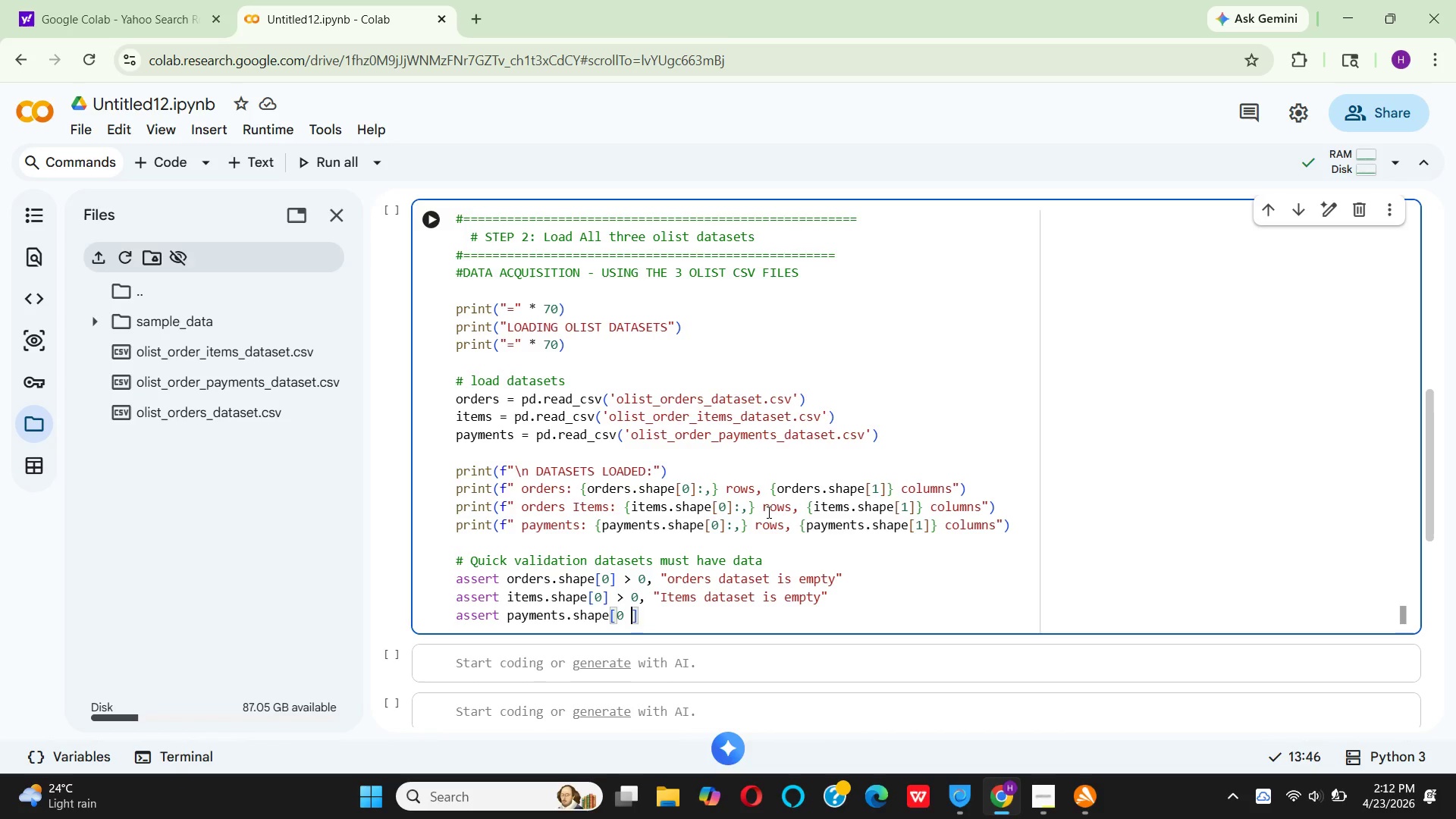 
key(Shift+Period)
 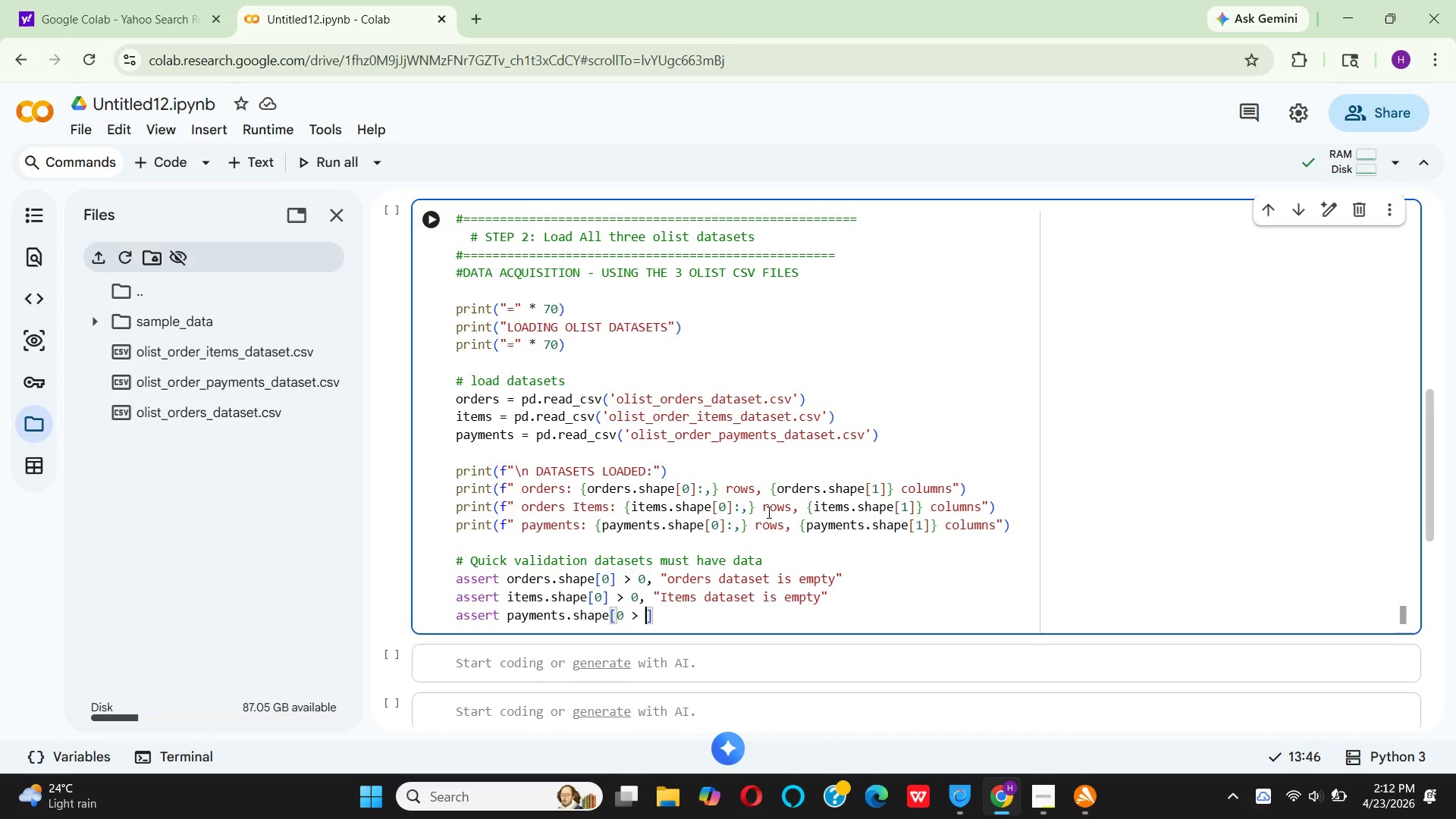 
key(Space)
 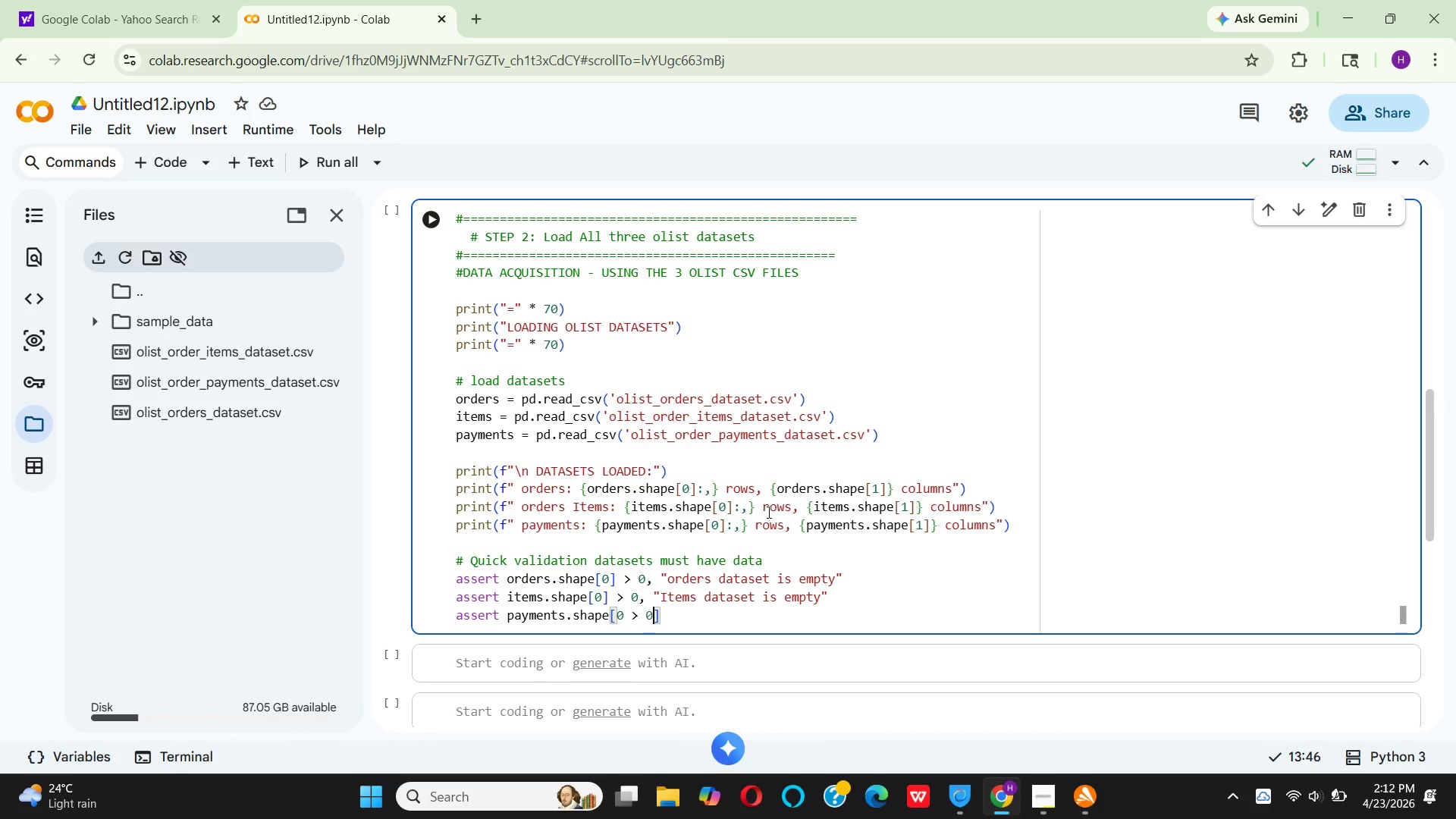 
key(0)
 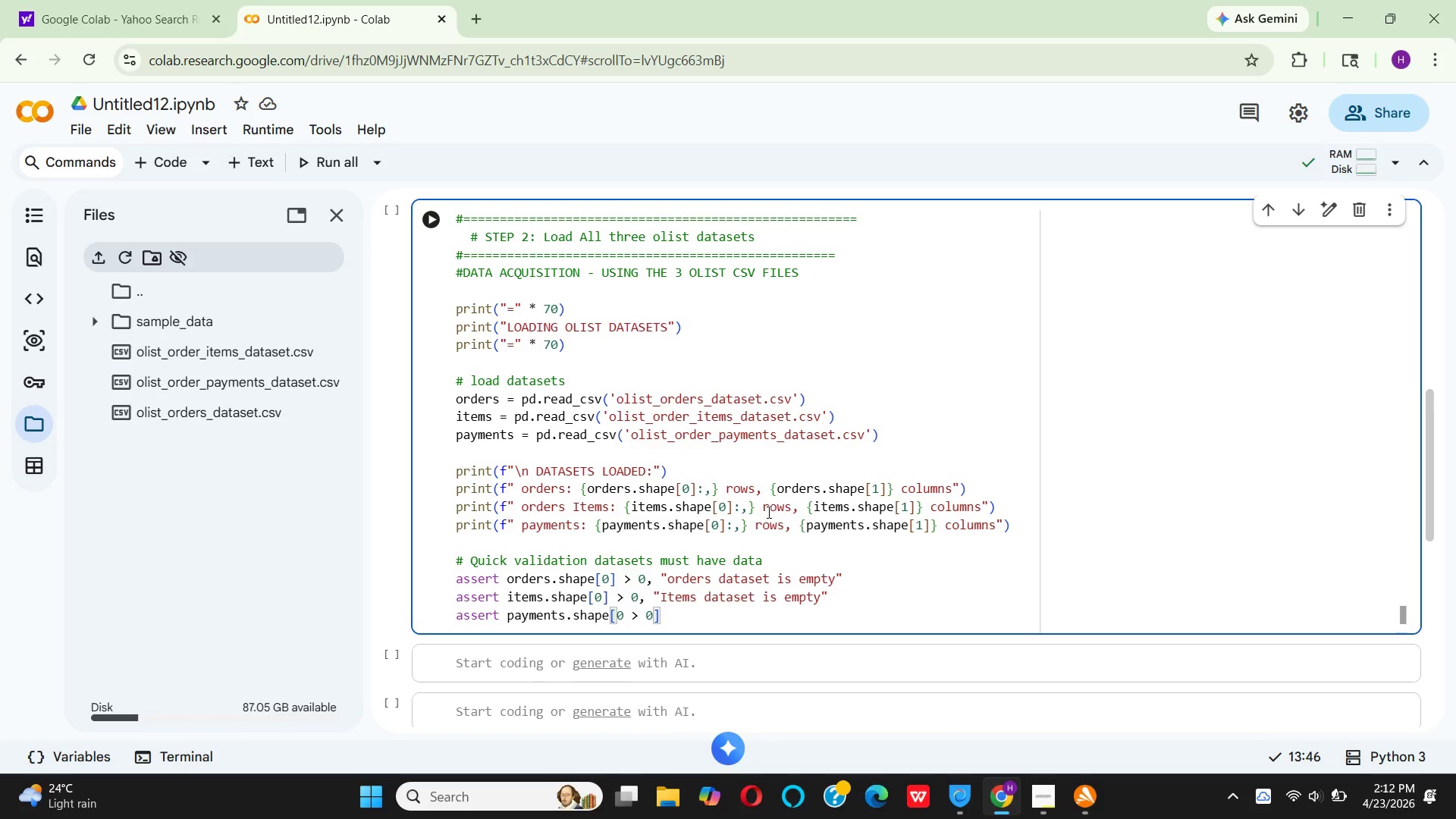 
key(Comma)
 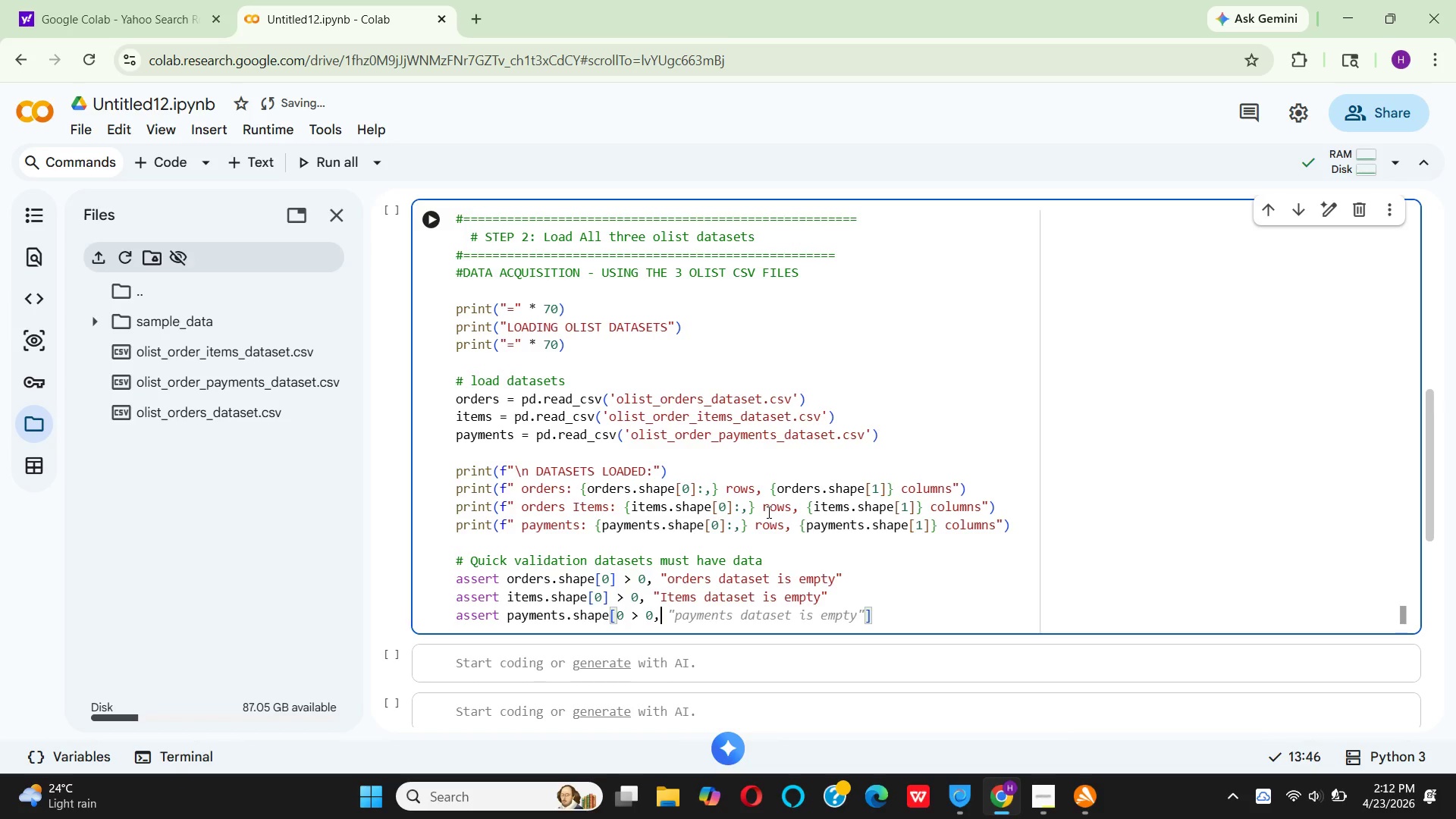 
key(ArrowLeft)
 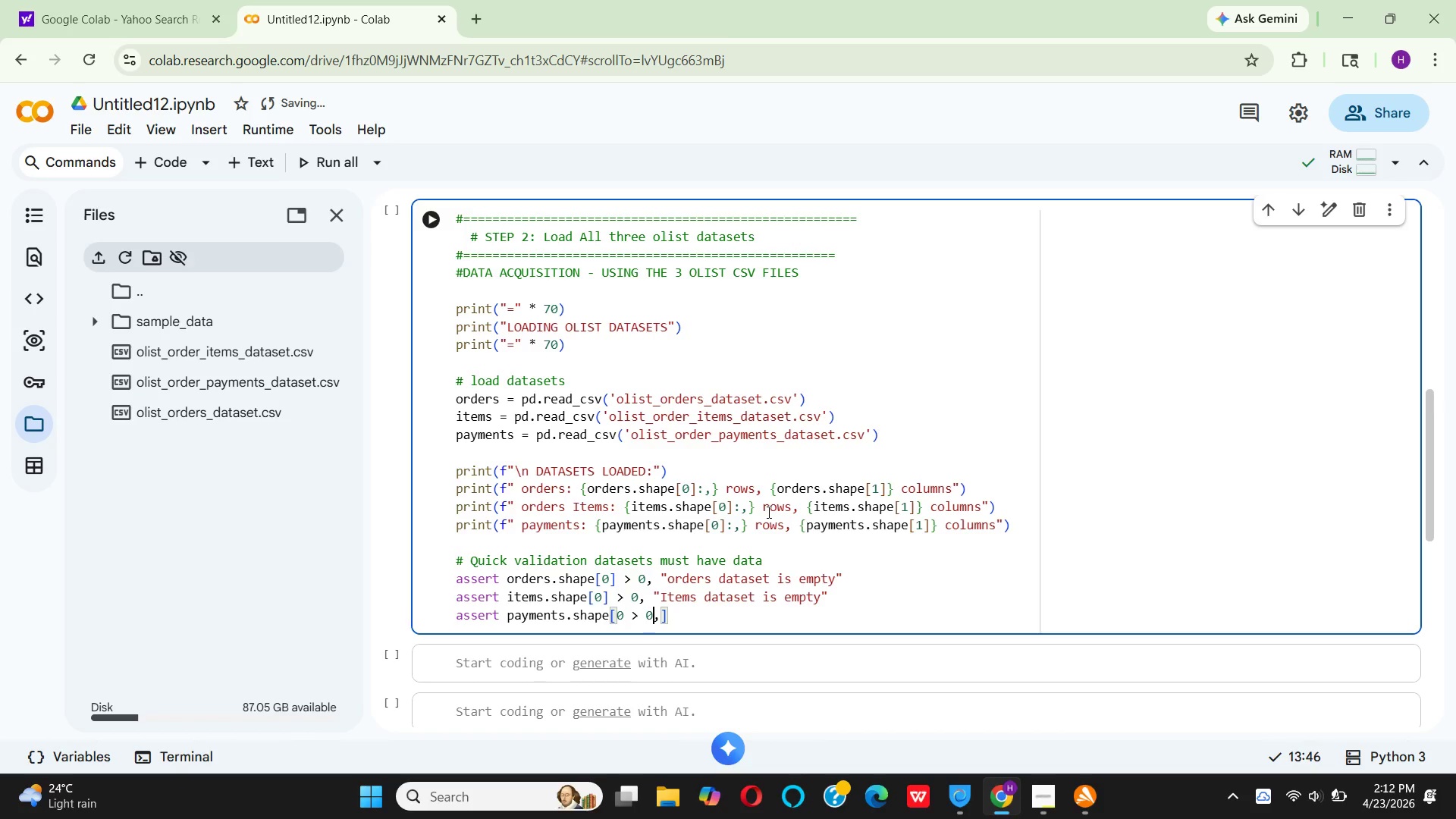 
key(ArrowLeft)
 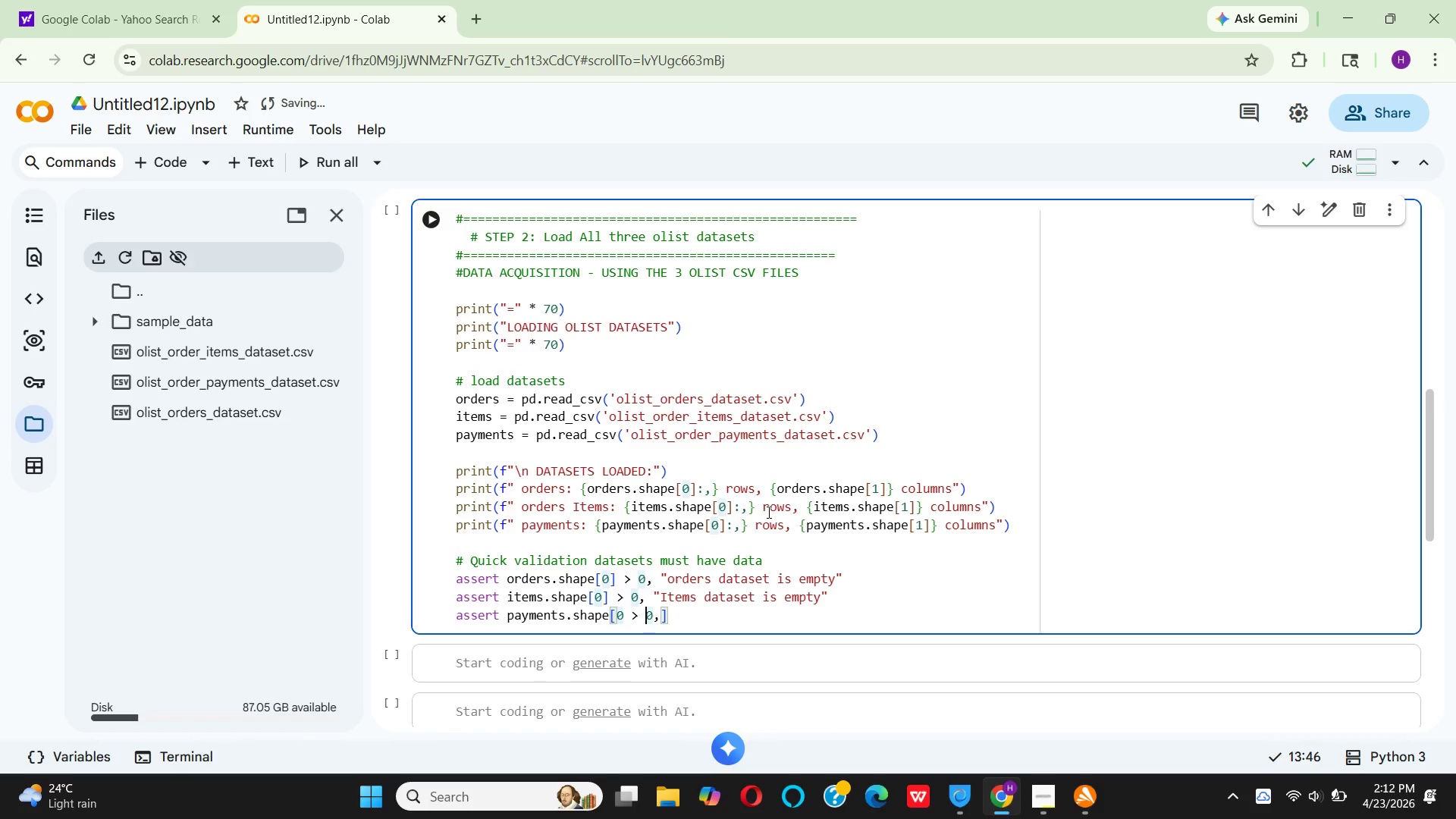 
key(ArrowLeft)
 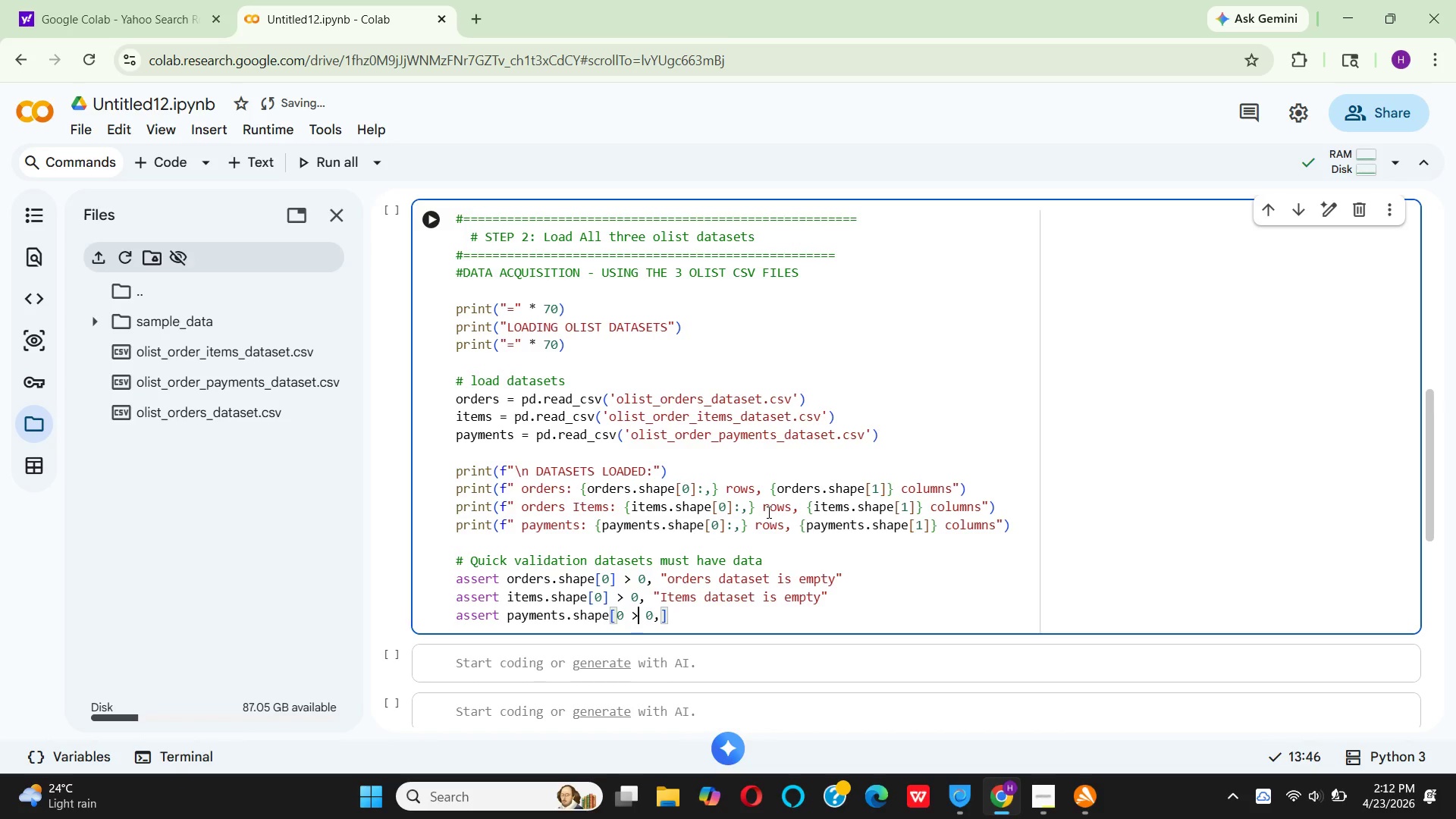 
key(ArrowLeft)
 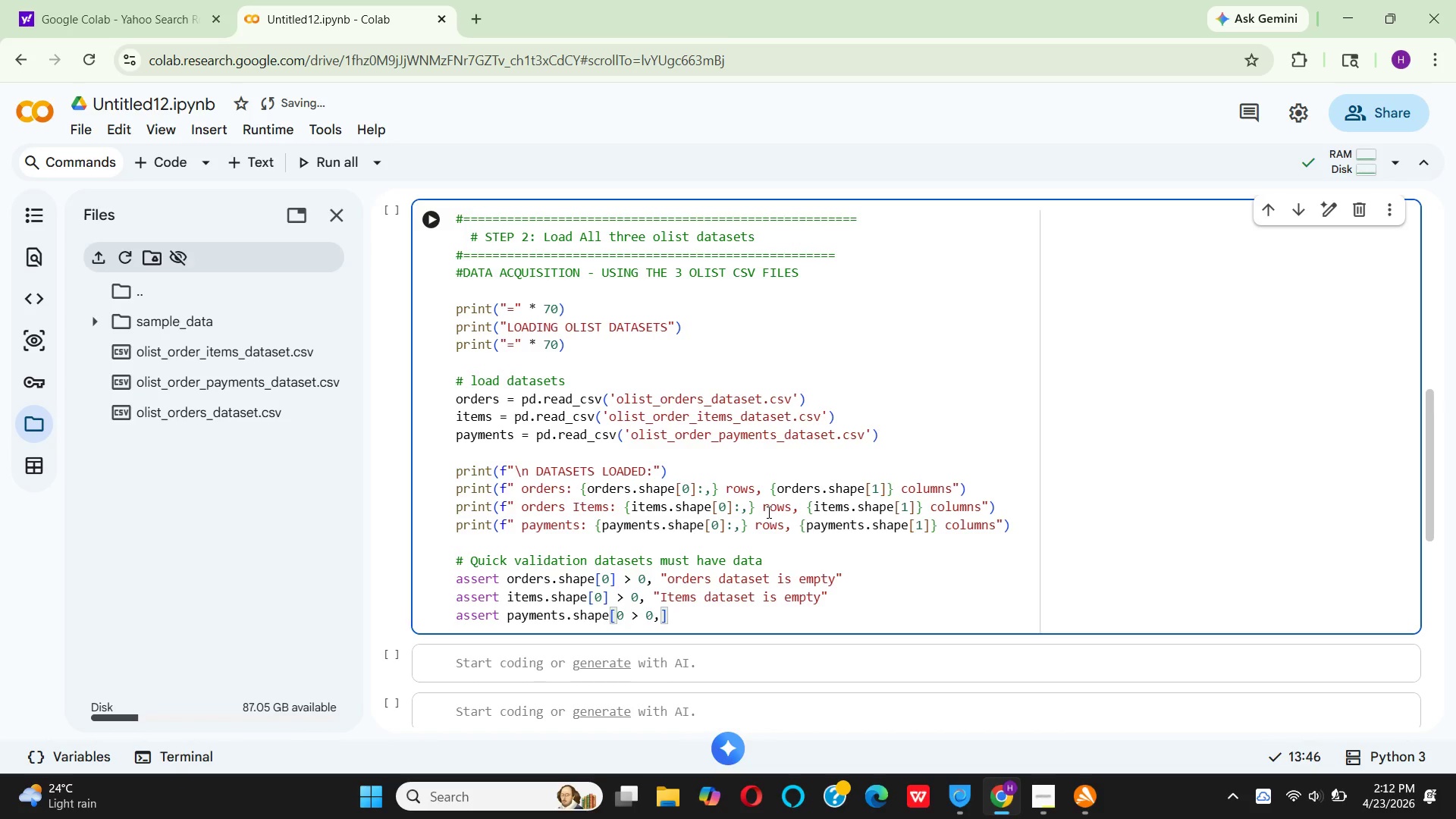 
key(ArrowLeft)
 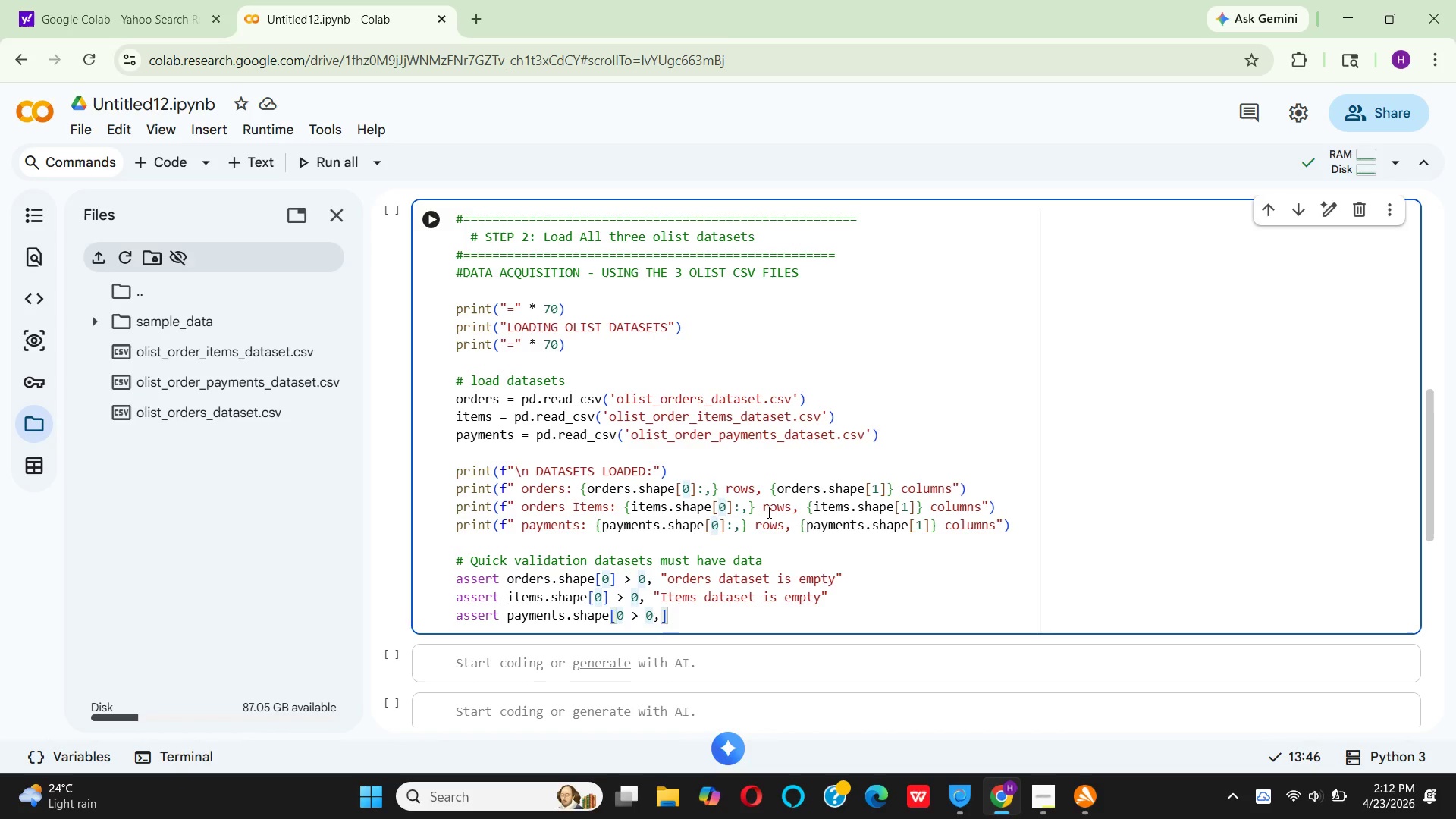 
key(BracketRight)
 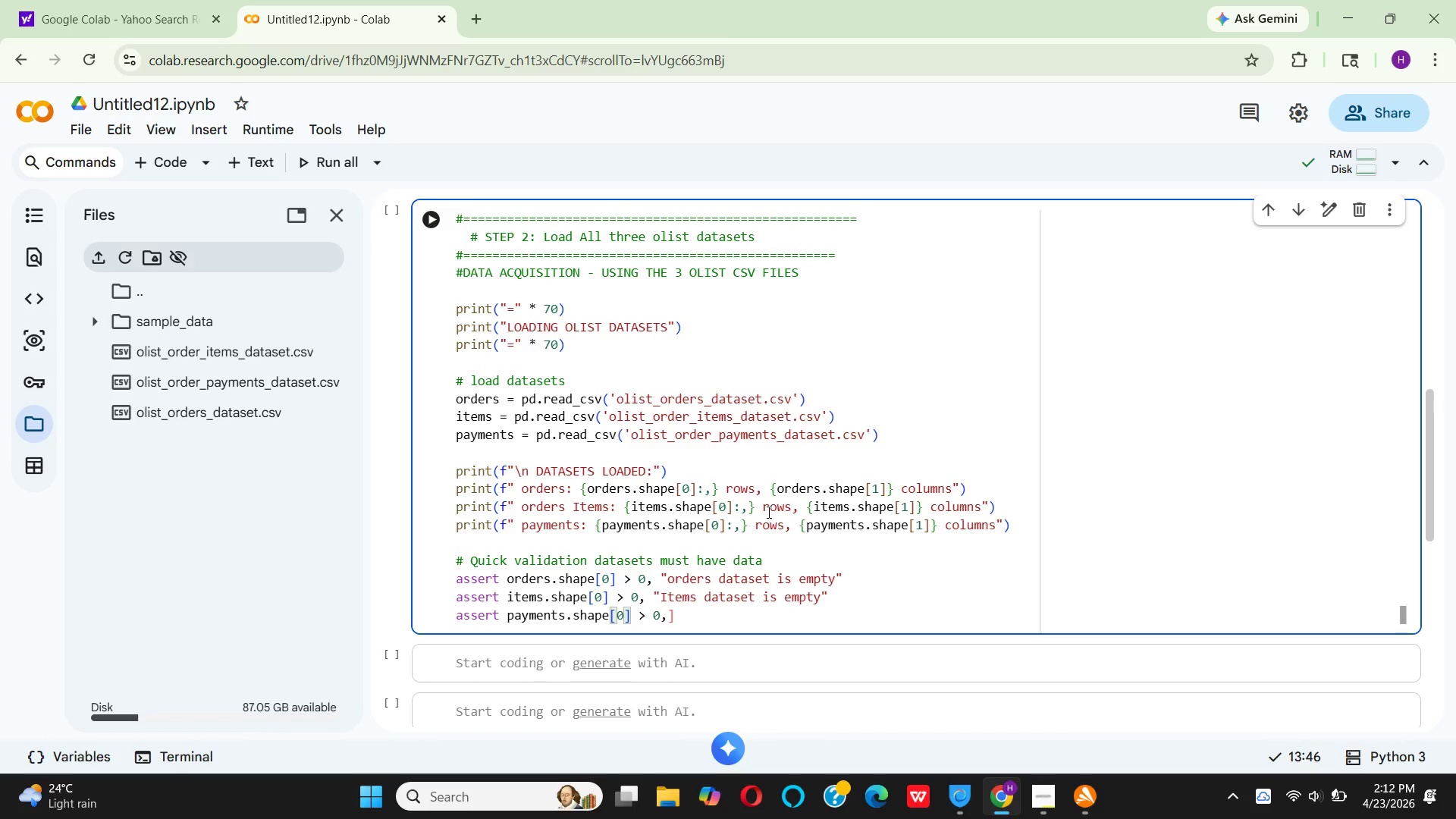 
key(ArrowRight)
 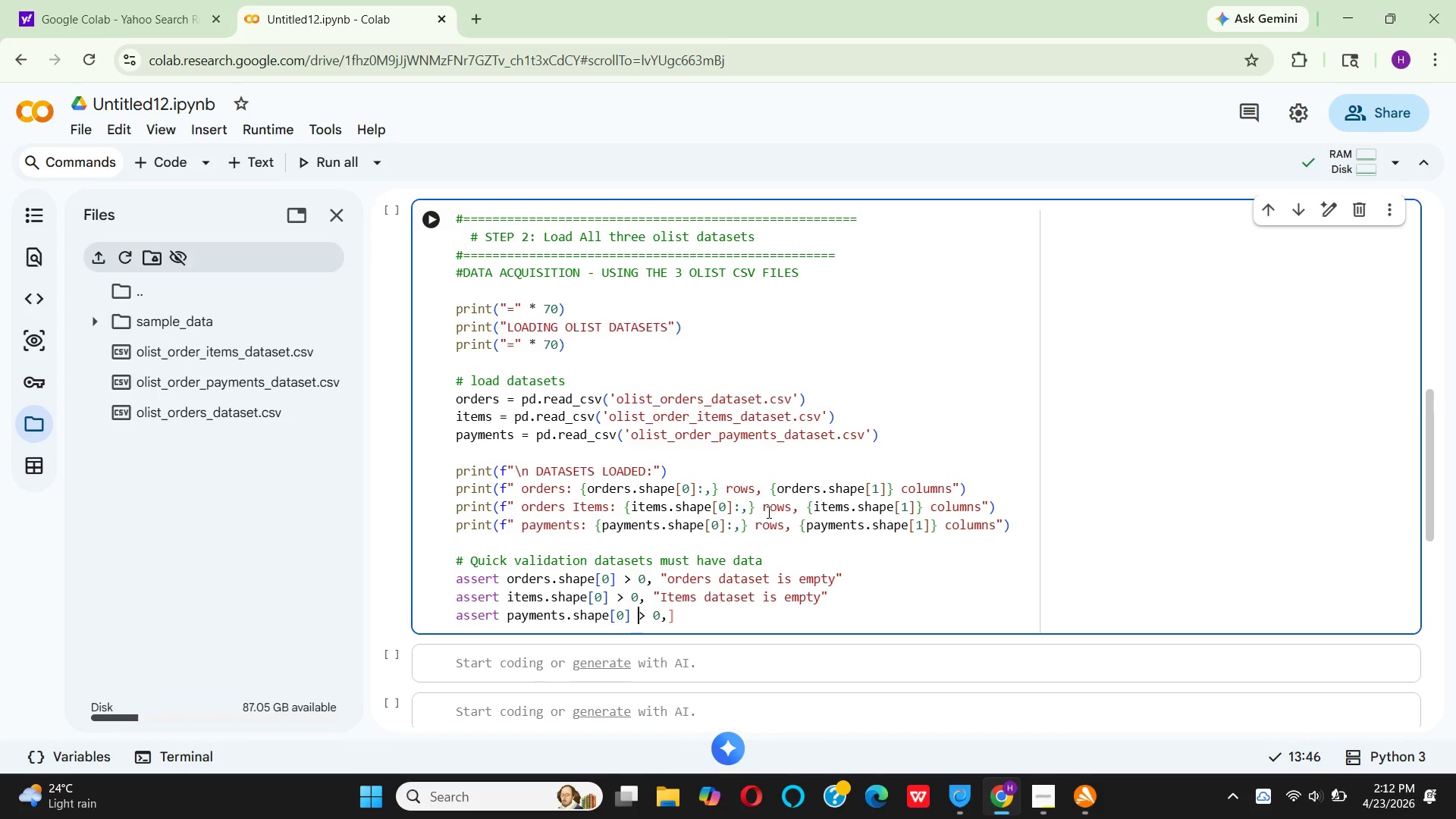 
key(ArrowRight)
 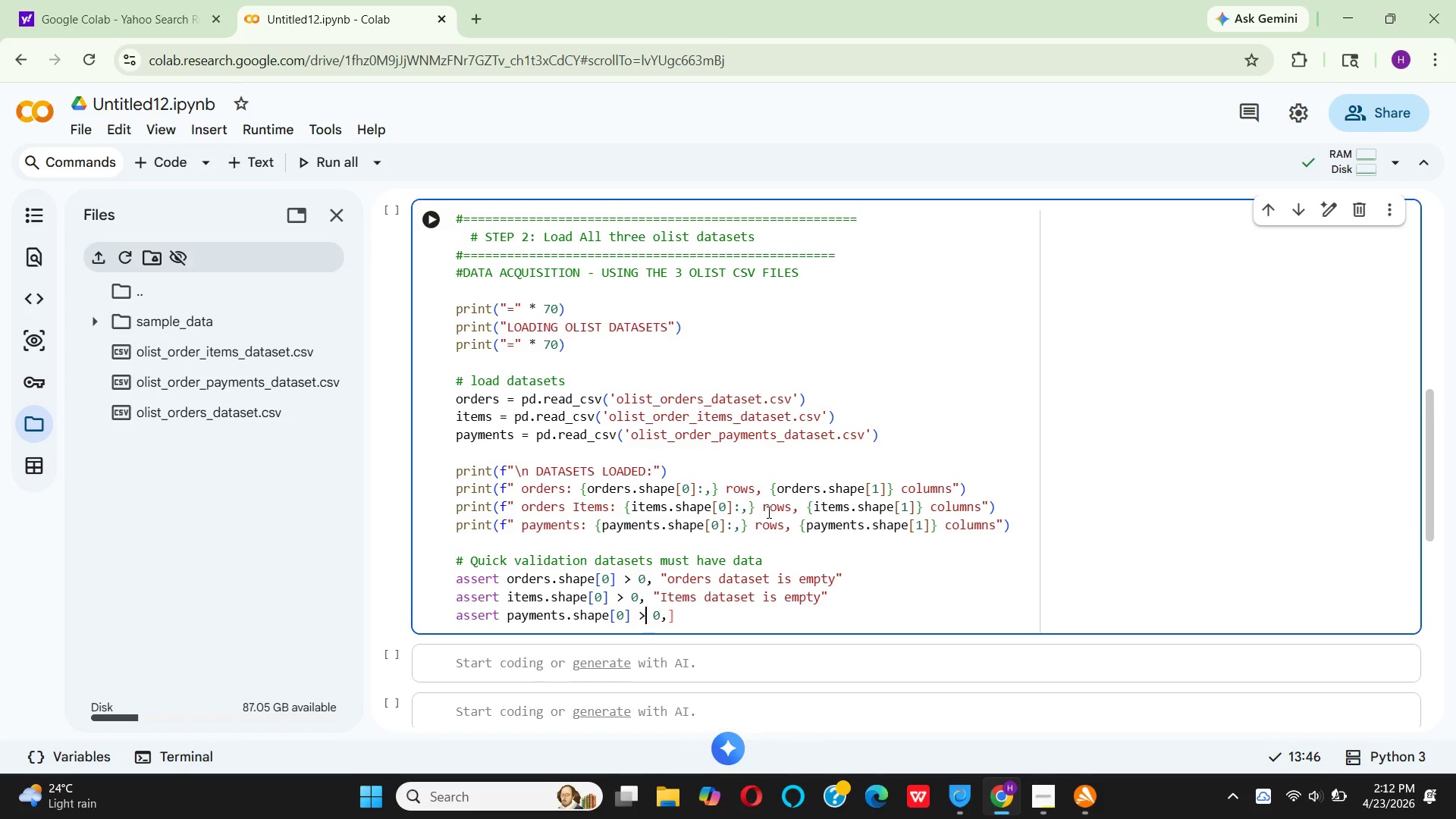 
key(ArrowRight)
 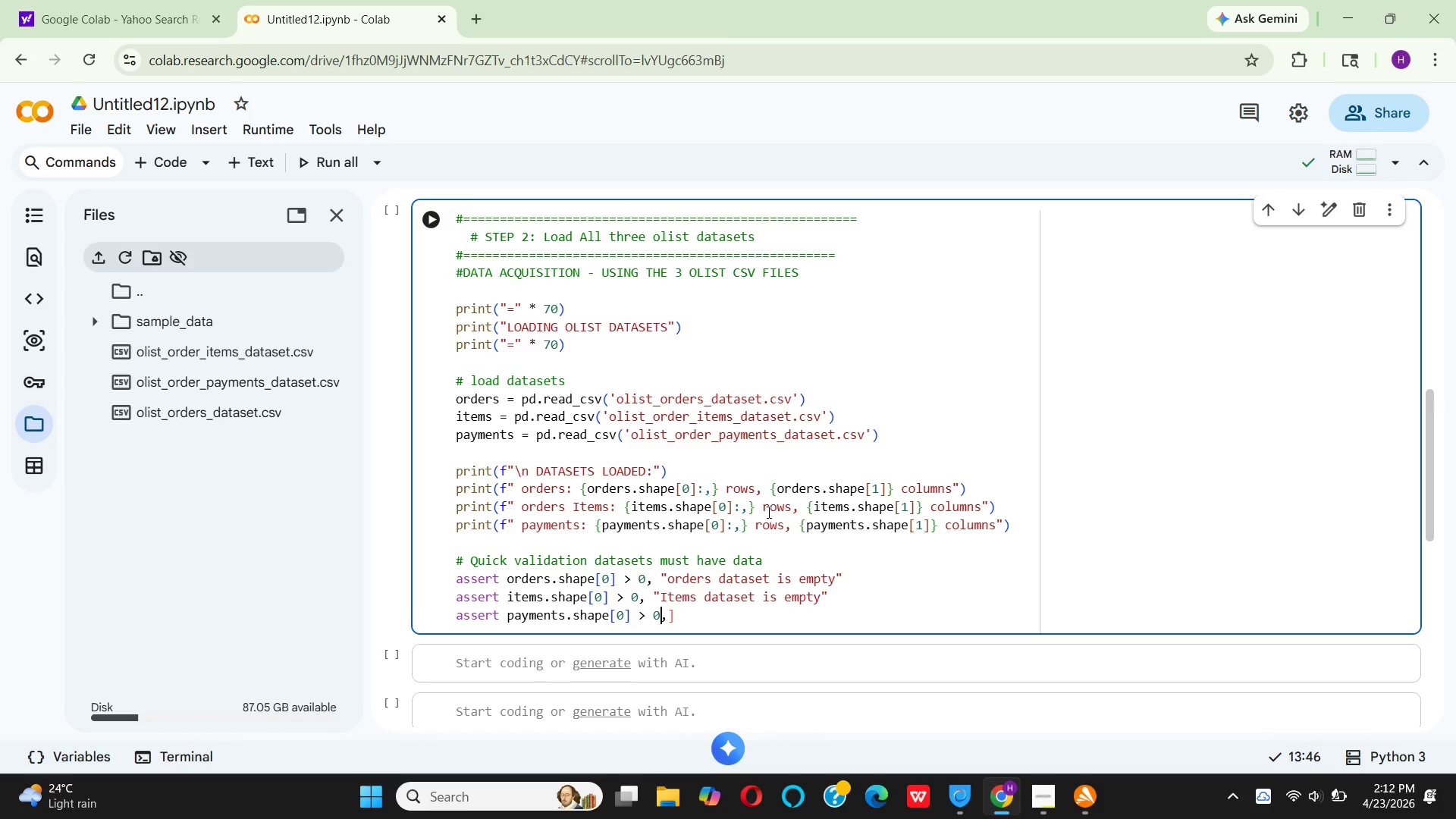 
key(ArrowRight)
 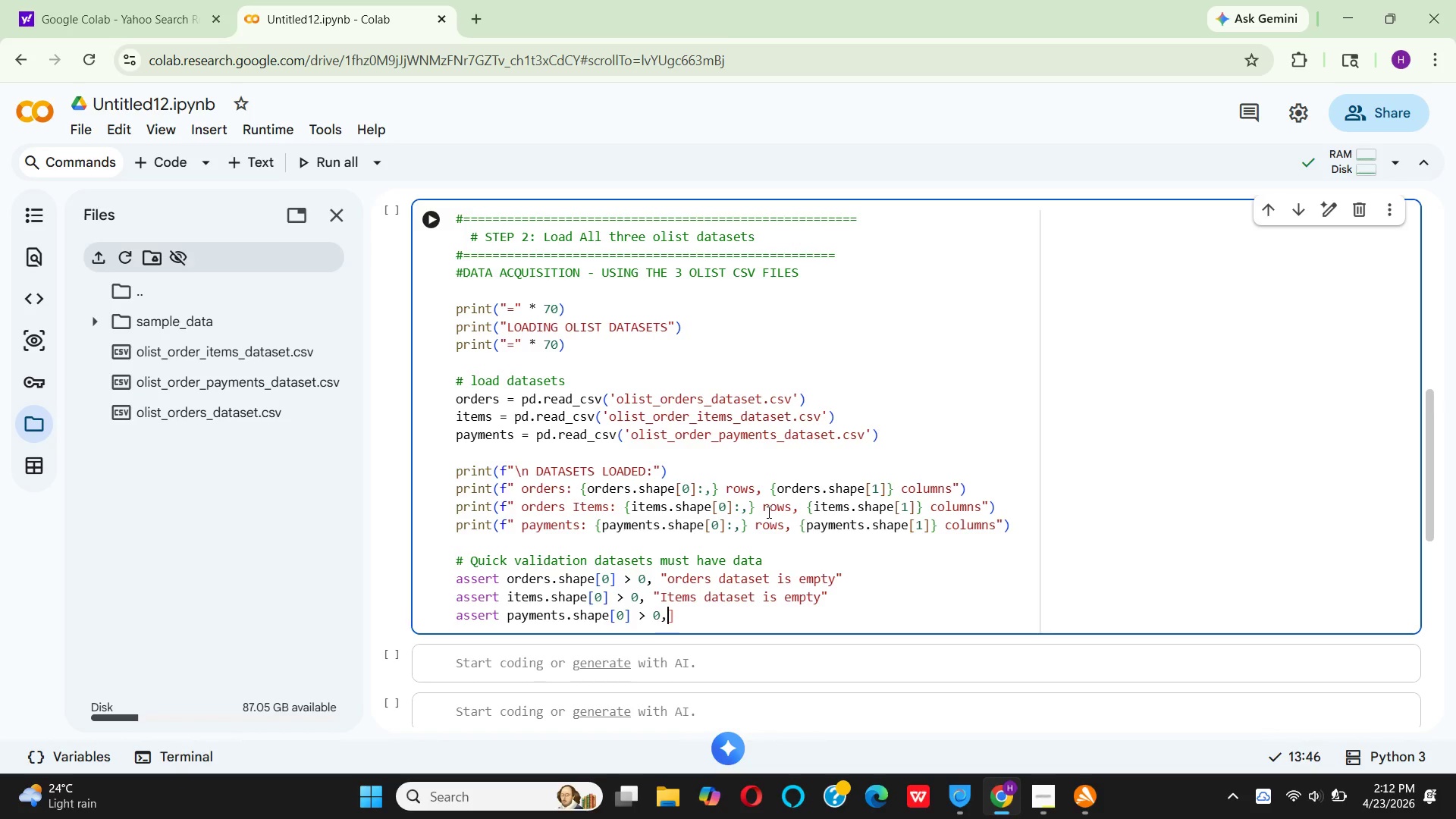 
key(ArrowRight)
 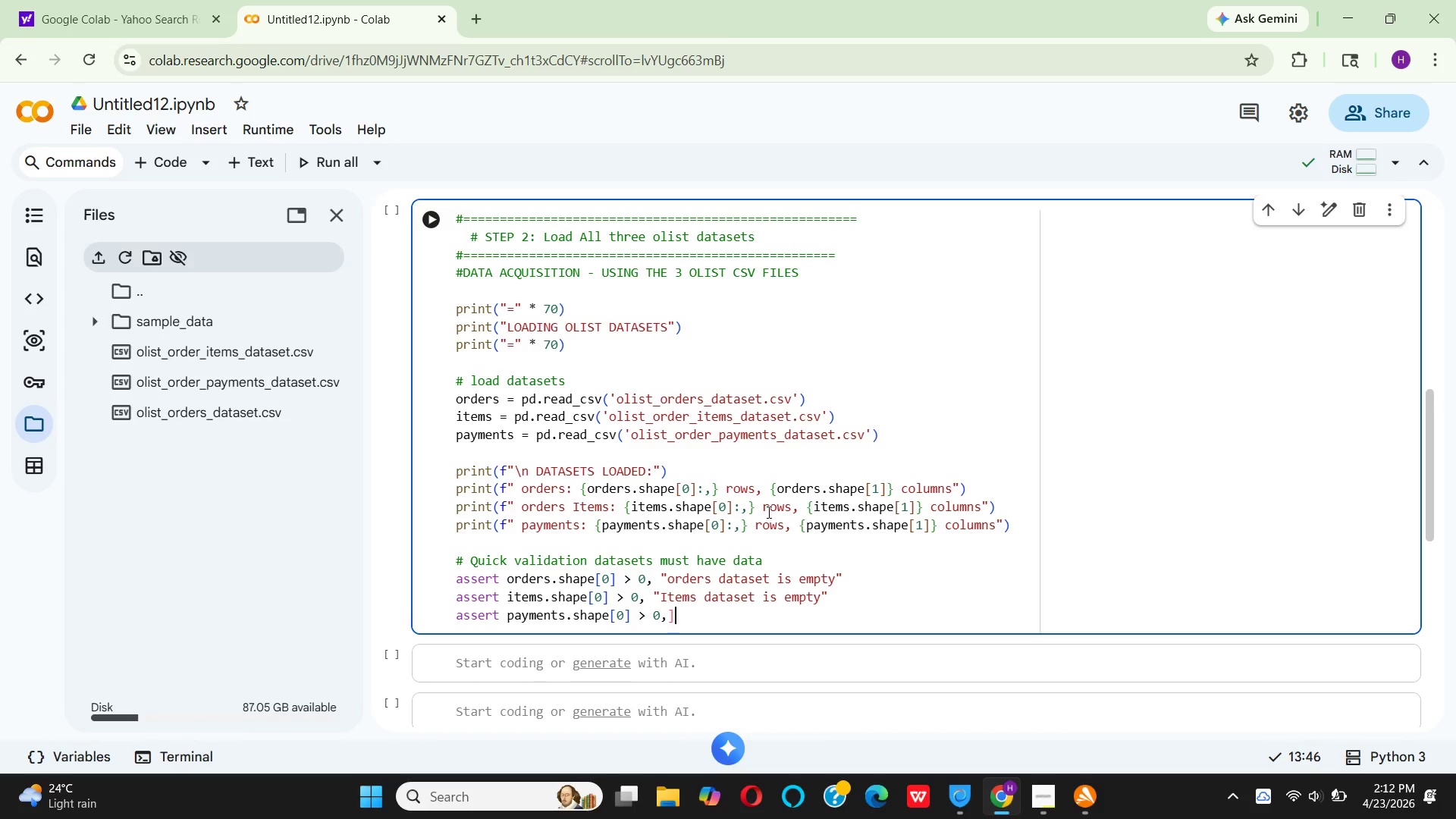 
key(ArrowRight)
 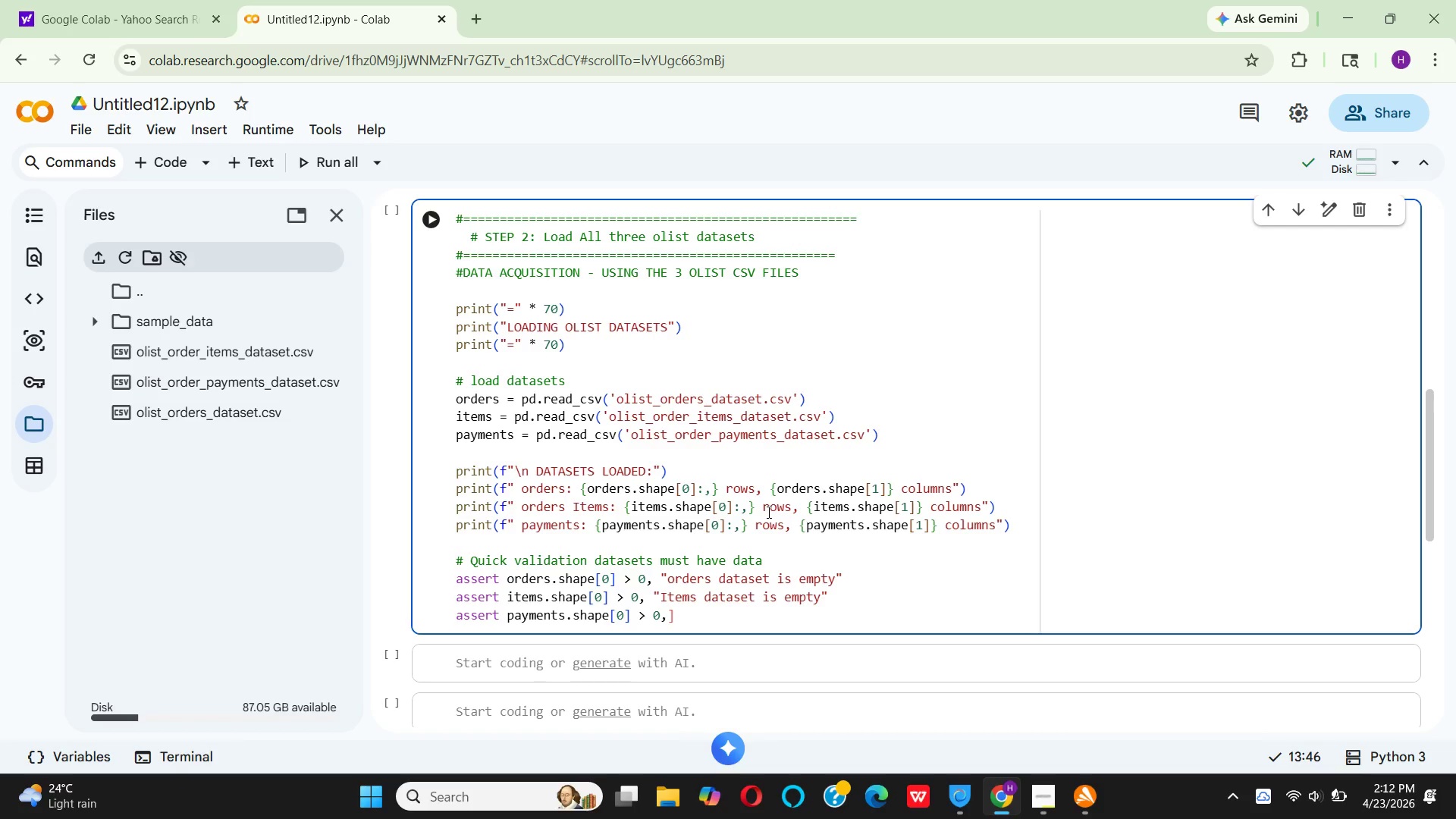 
key(Backspace)
type( "payments )
 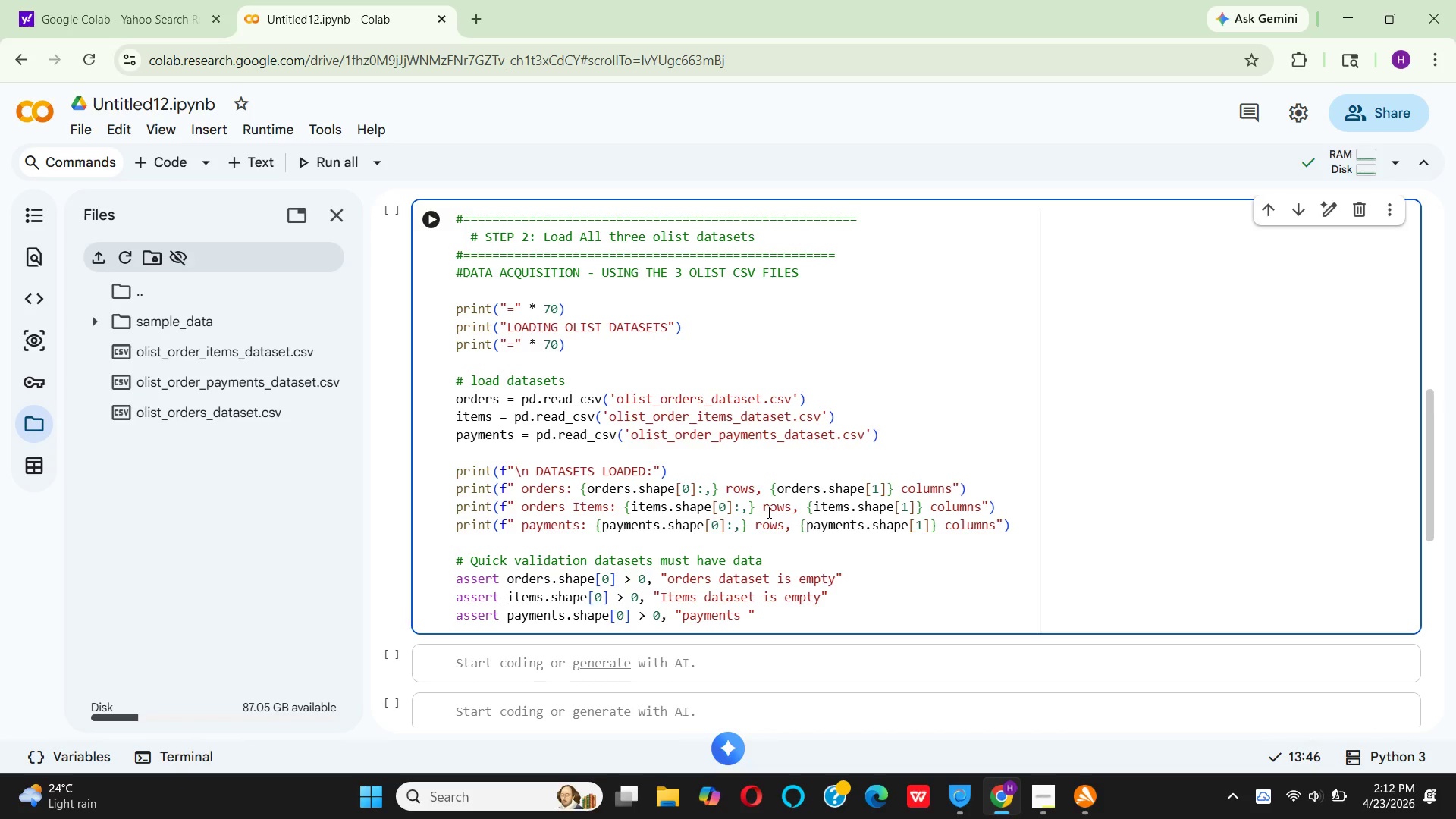 
left_click([767, 512])
 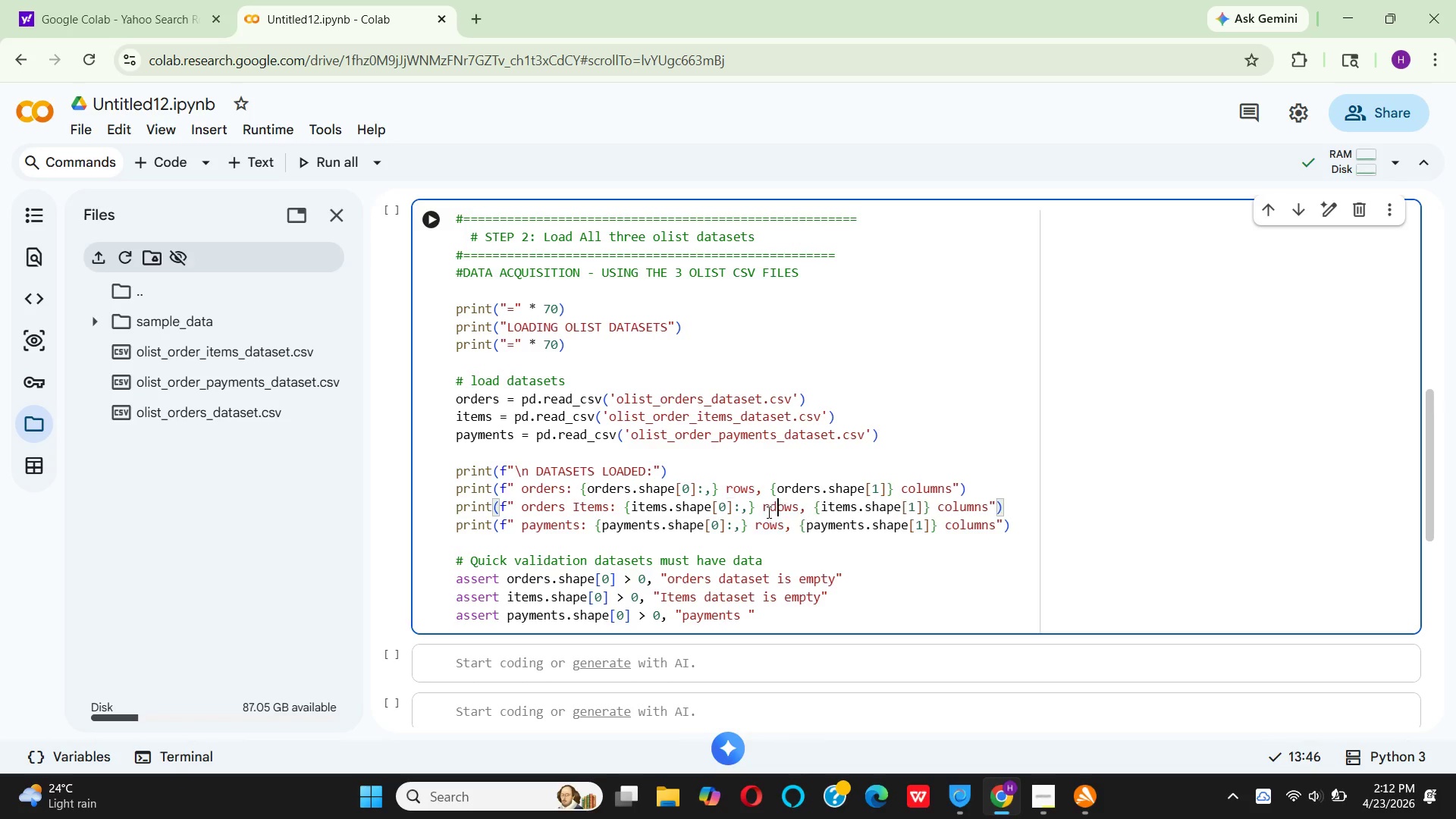 
type(data)
 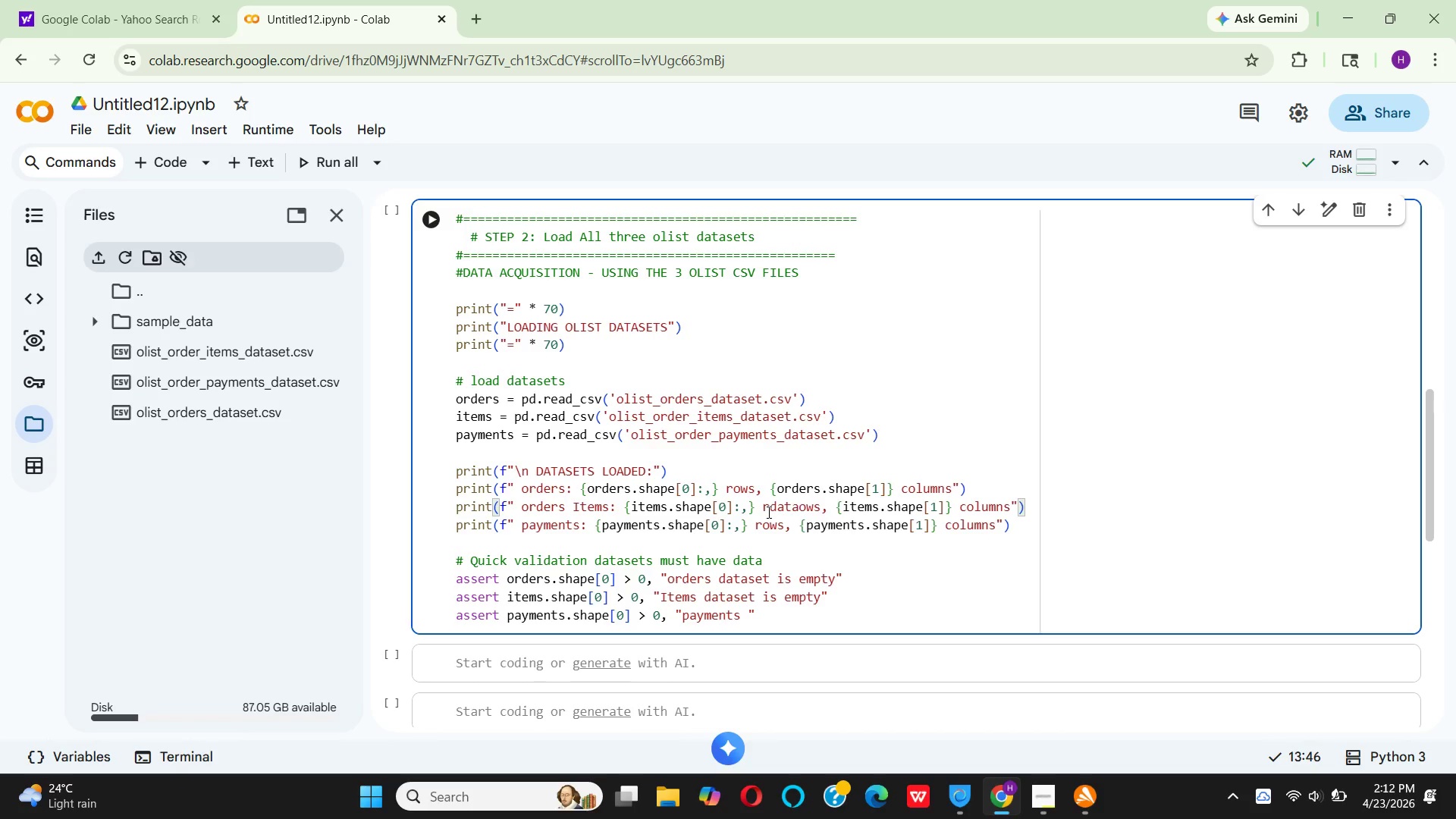 
key(Control+Z)
 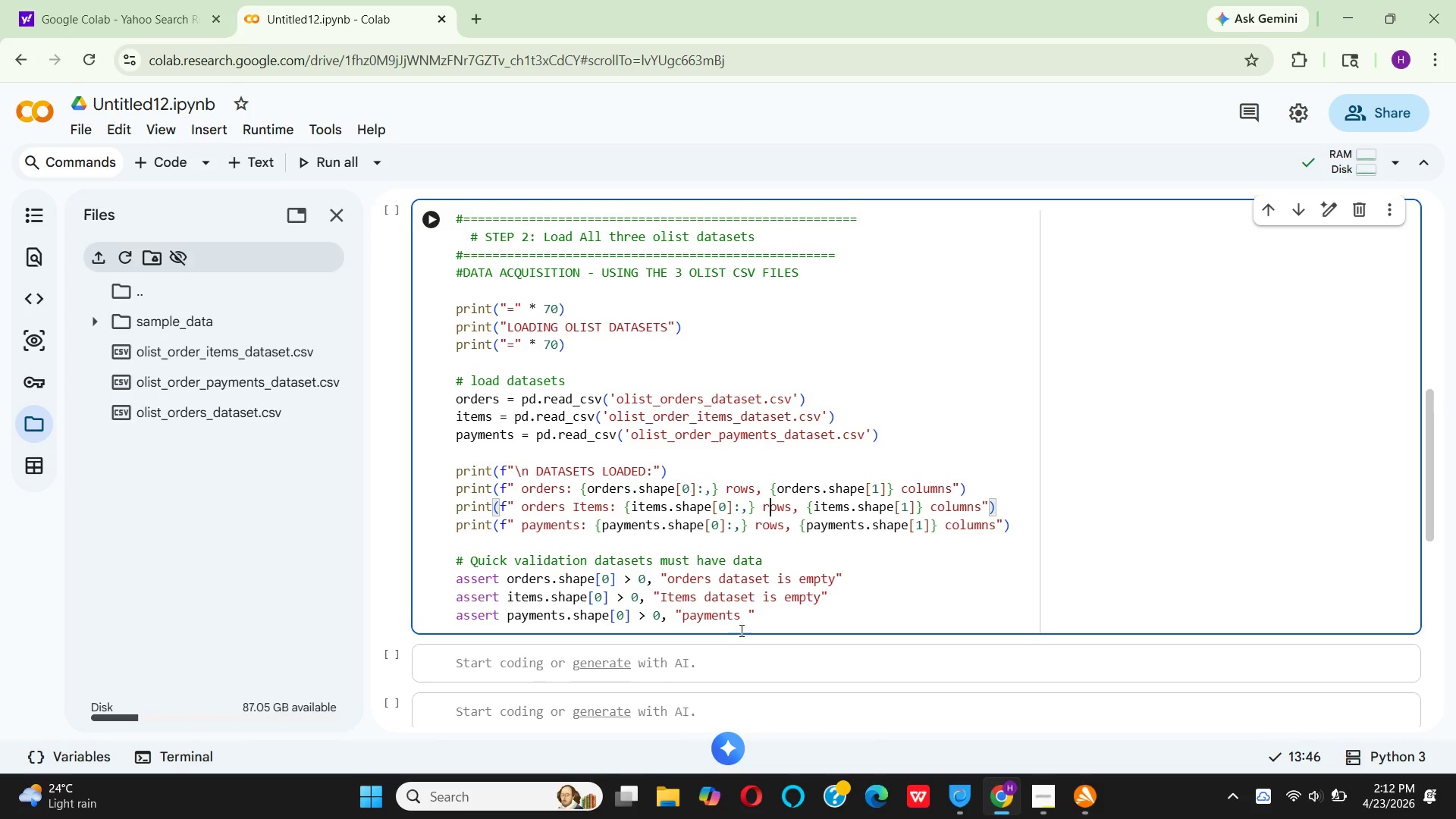 
left_click([745, 619])
 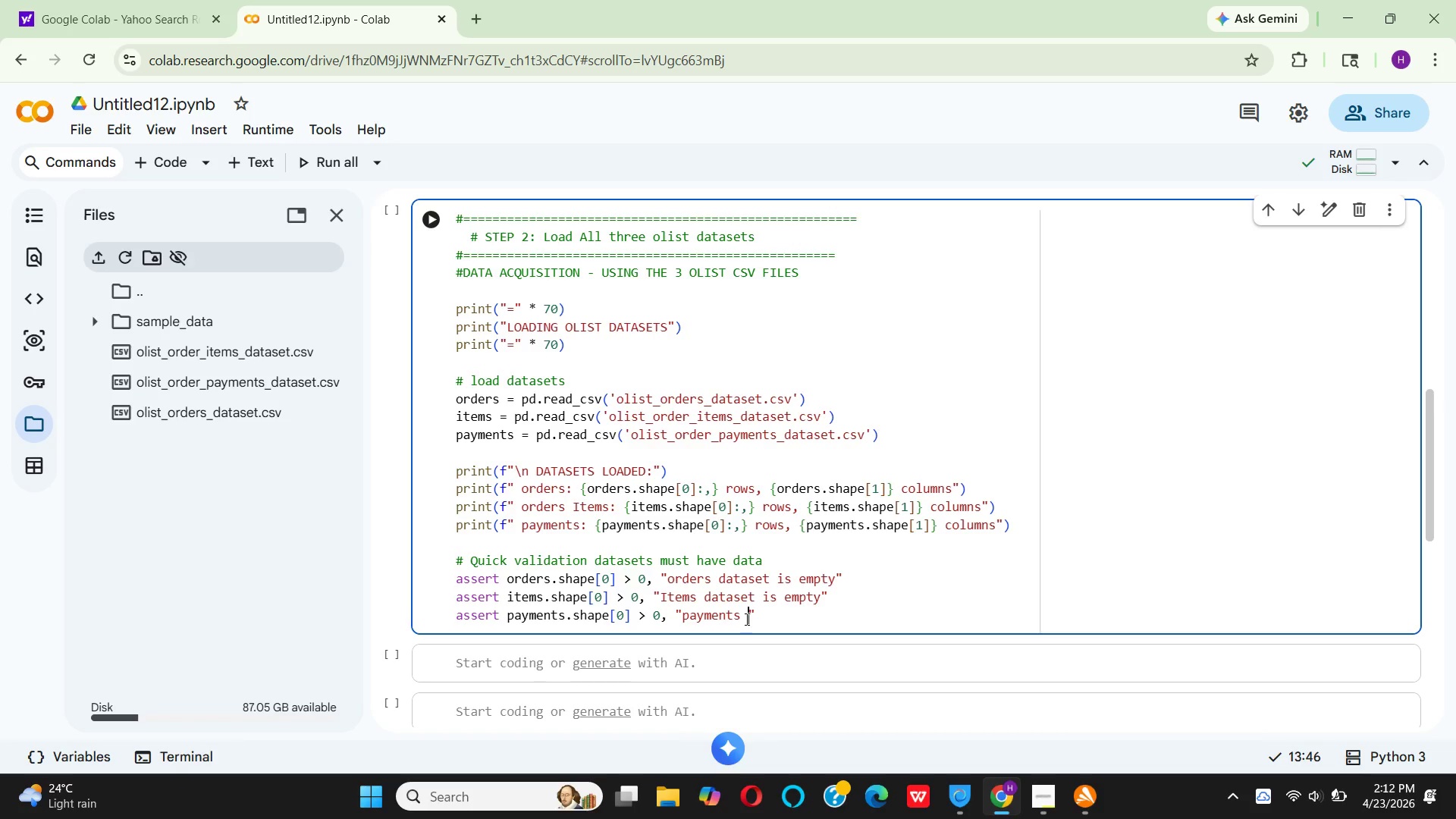 
type(dataset is emp)
 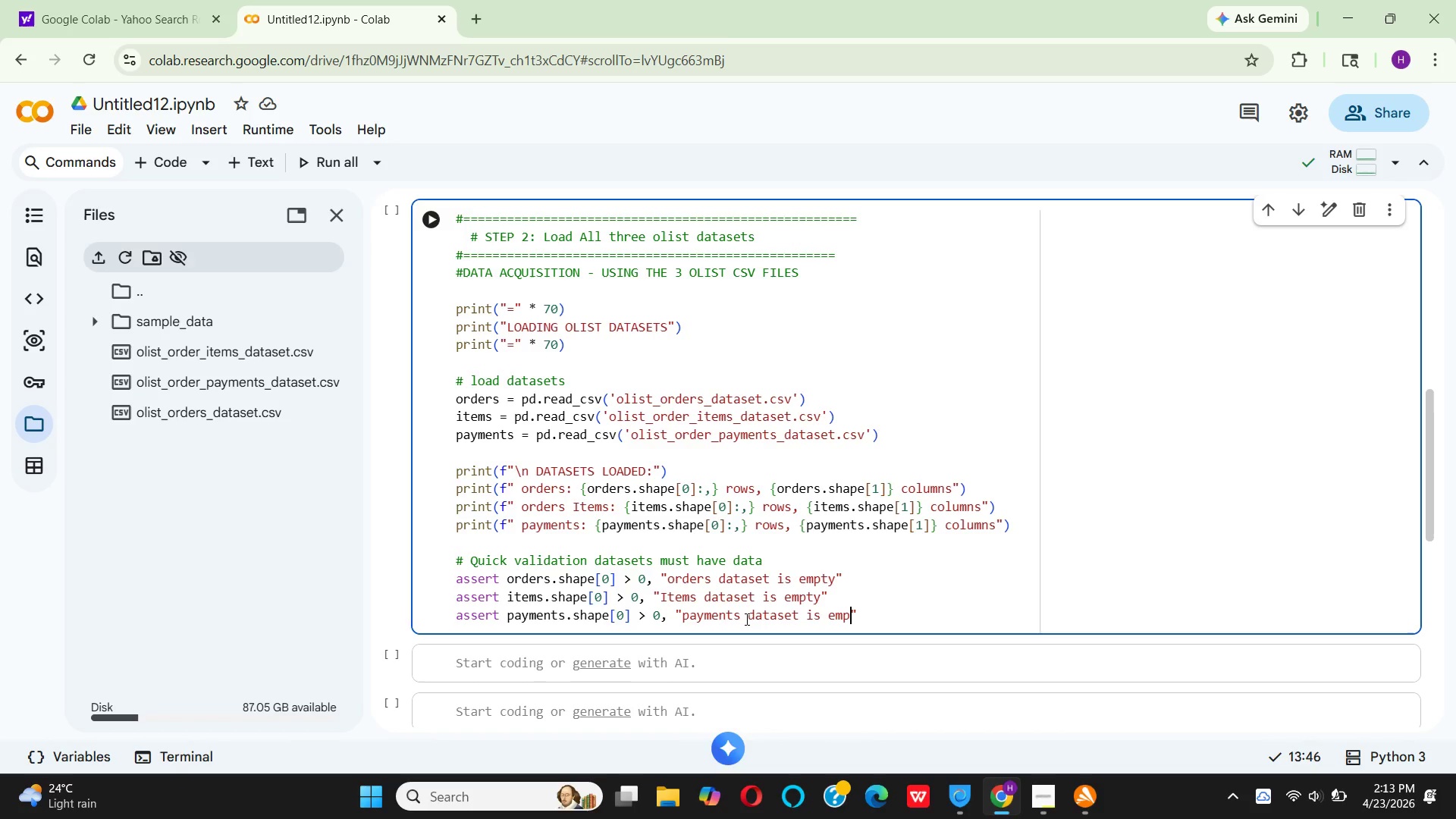 
left_click([745, 619])
 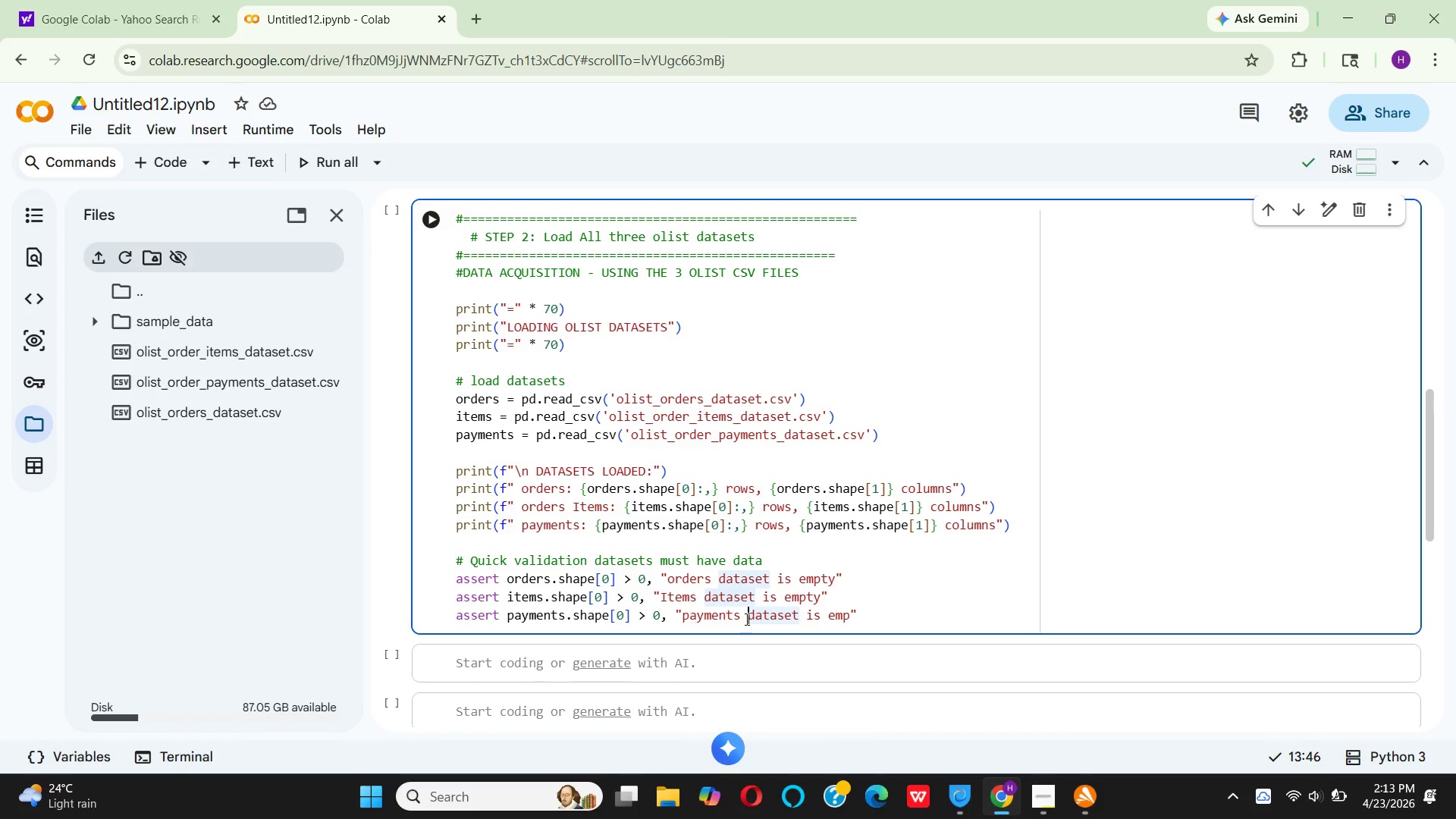 
type(ty)
key(Backspace)
key(Backspace)
 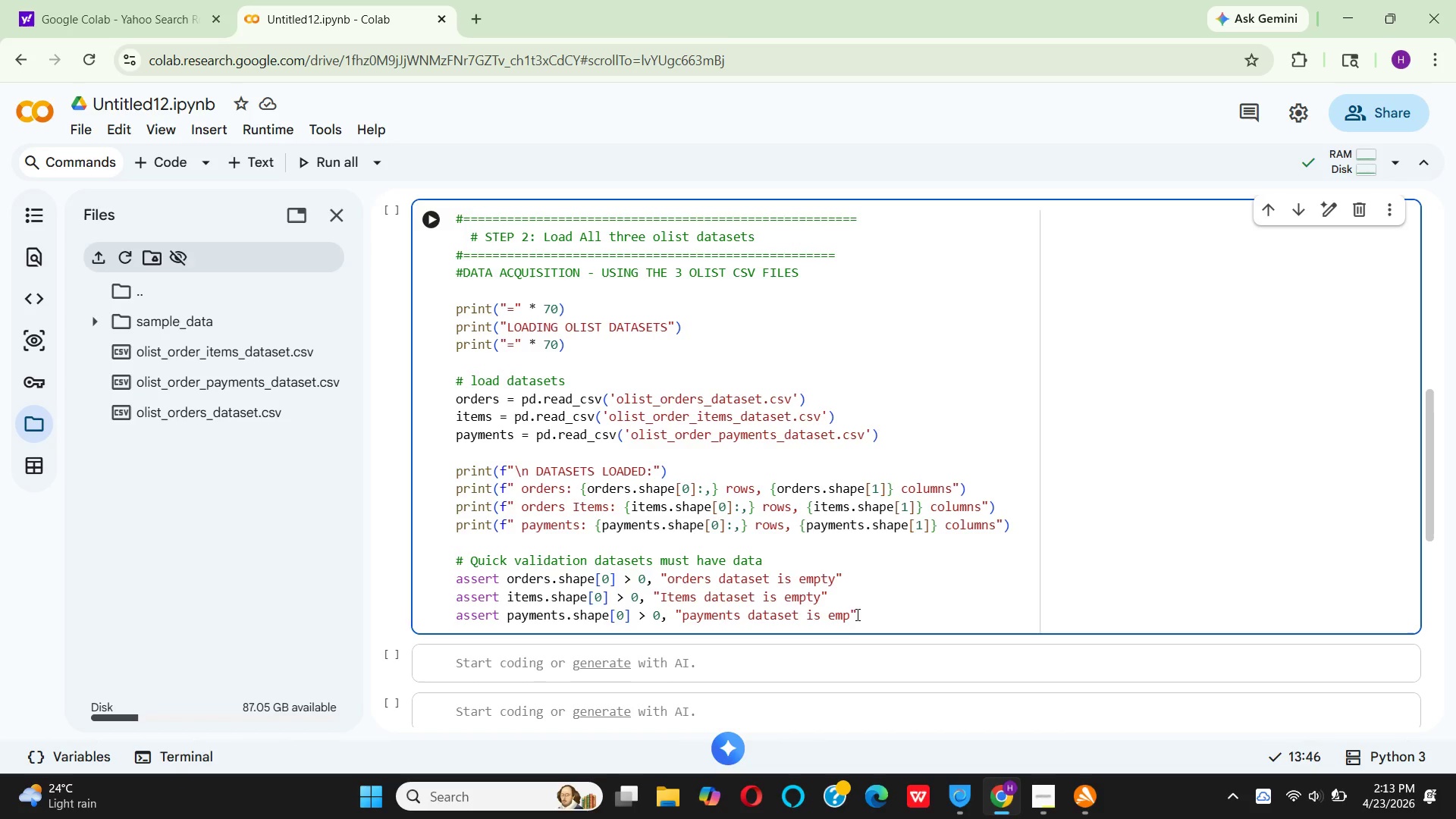 
left_click([847, 616])
 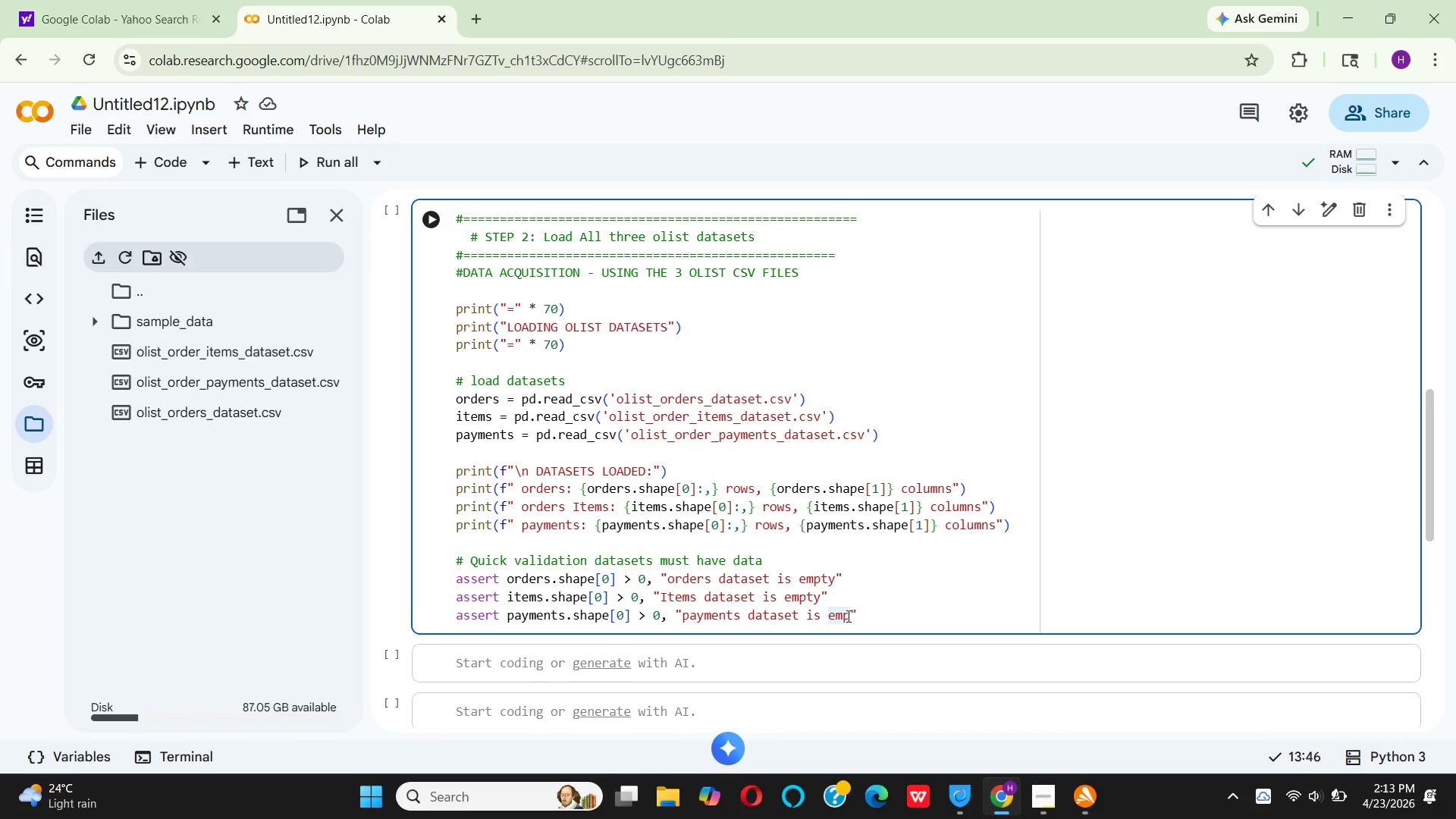 
type(ty)
 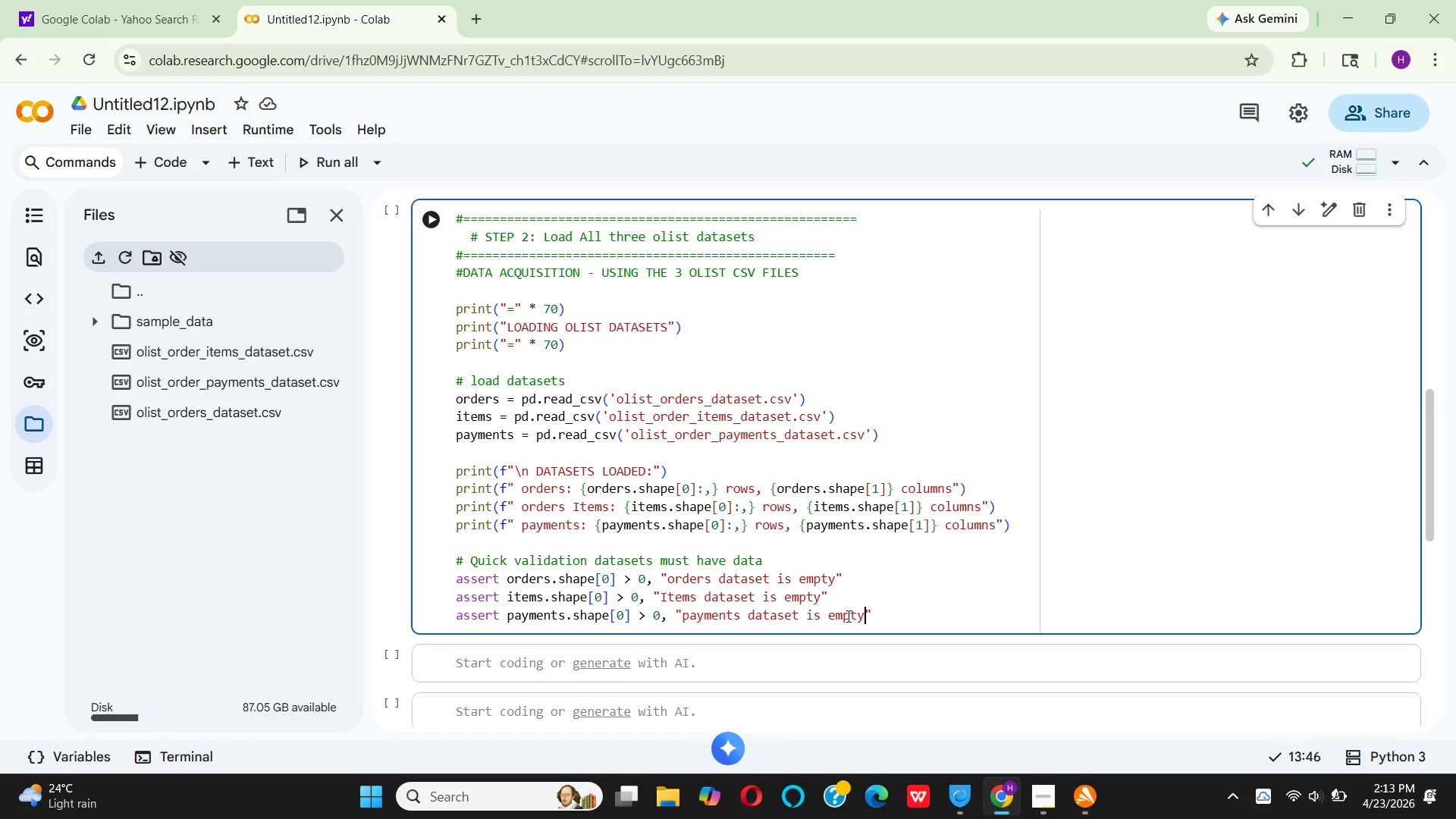 
wait(6.8)
 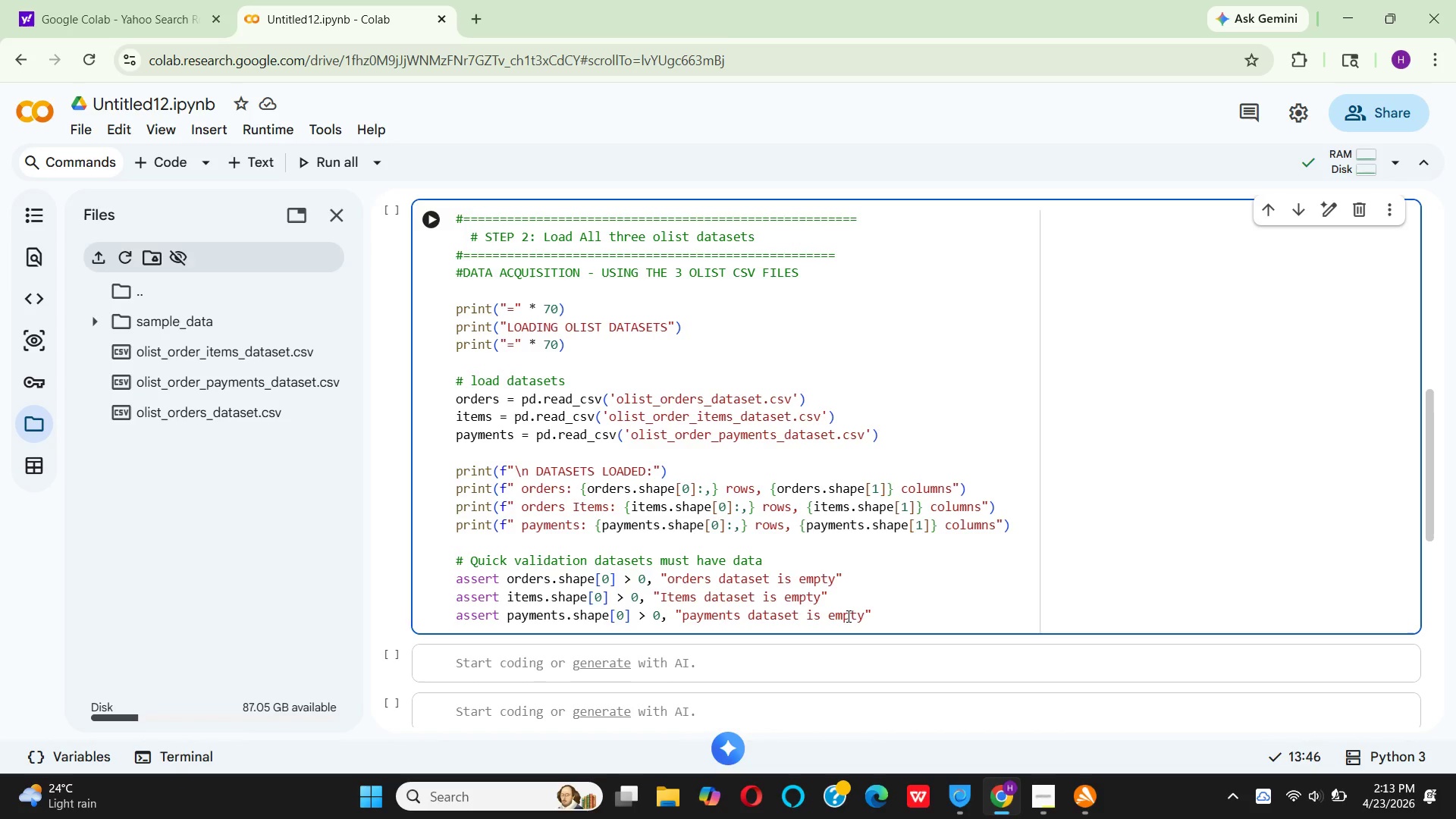 
key(ArrowRight)
 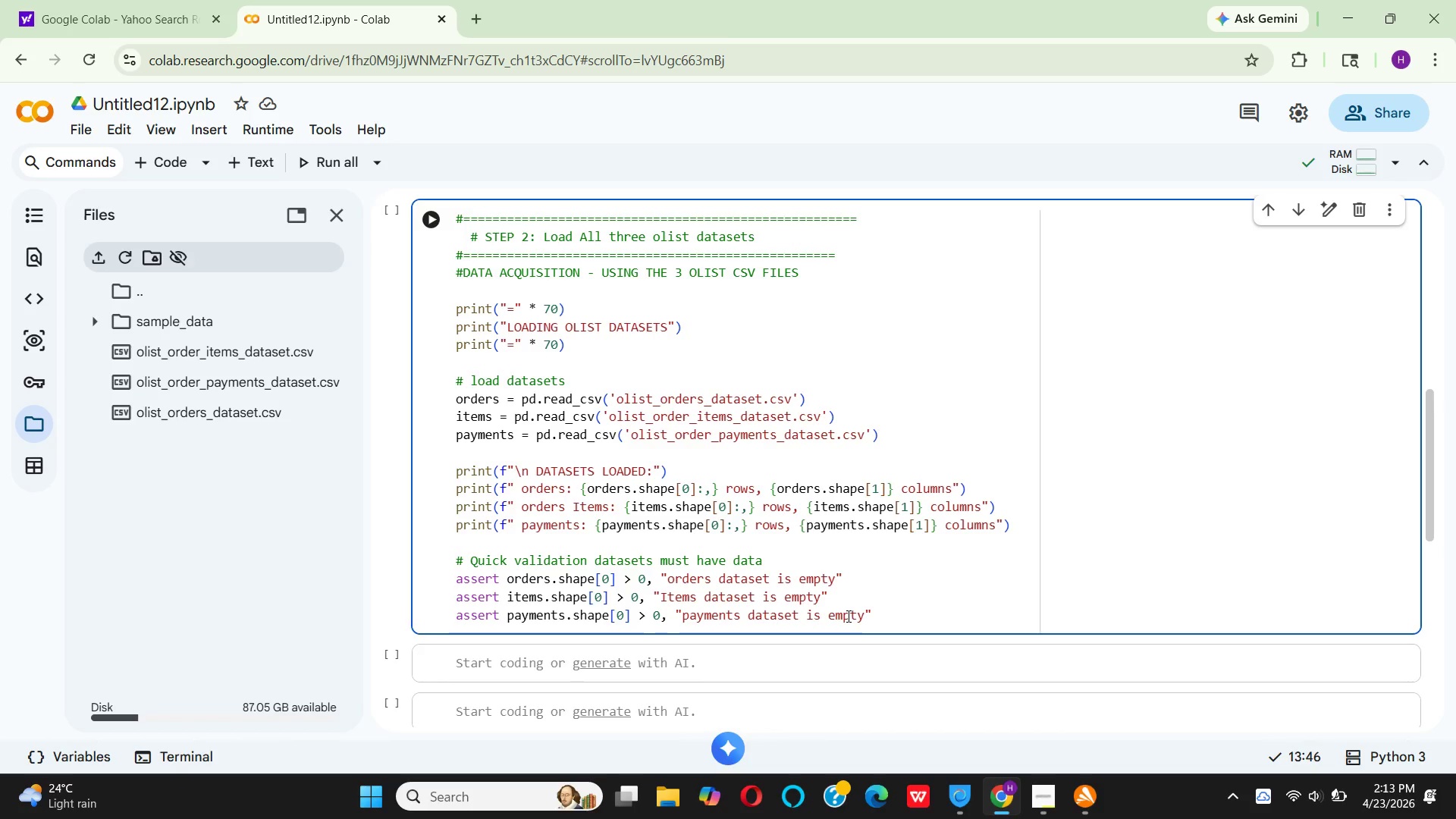 
key(Enter)
 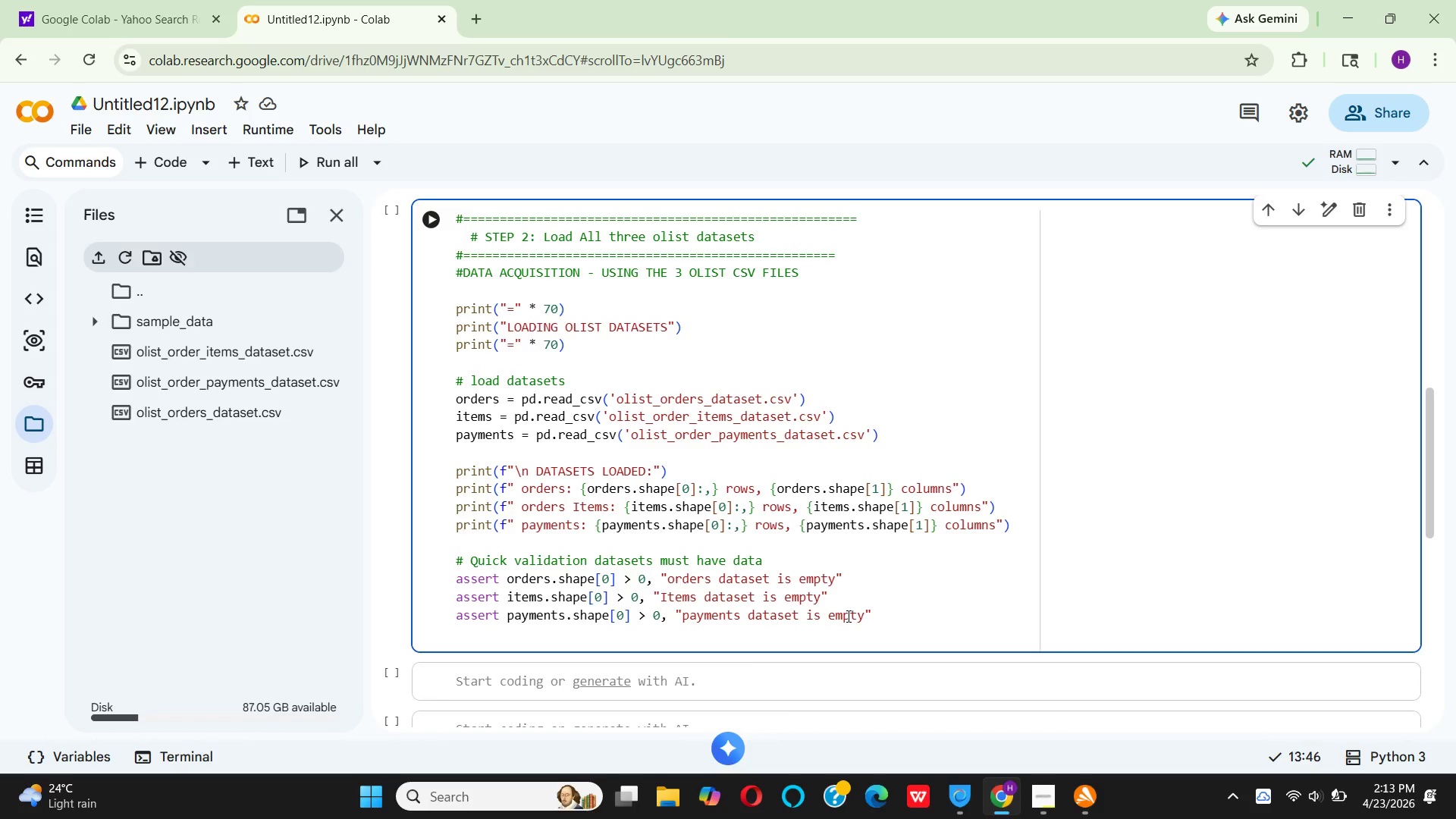 
key(Enter)
 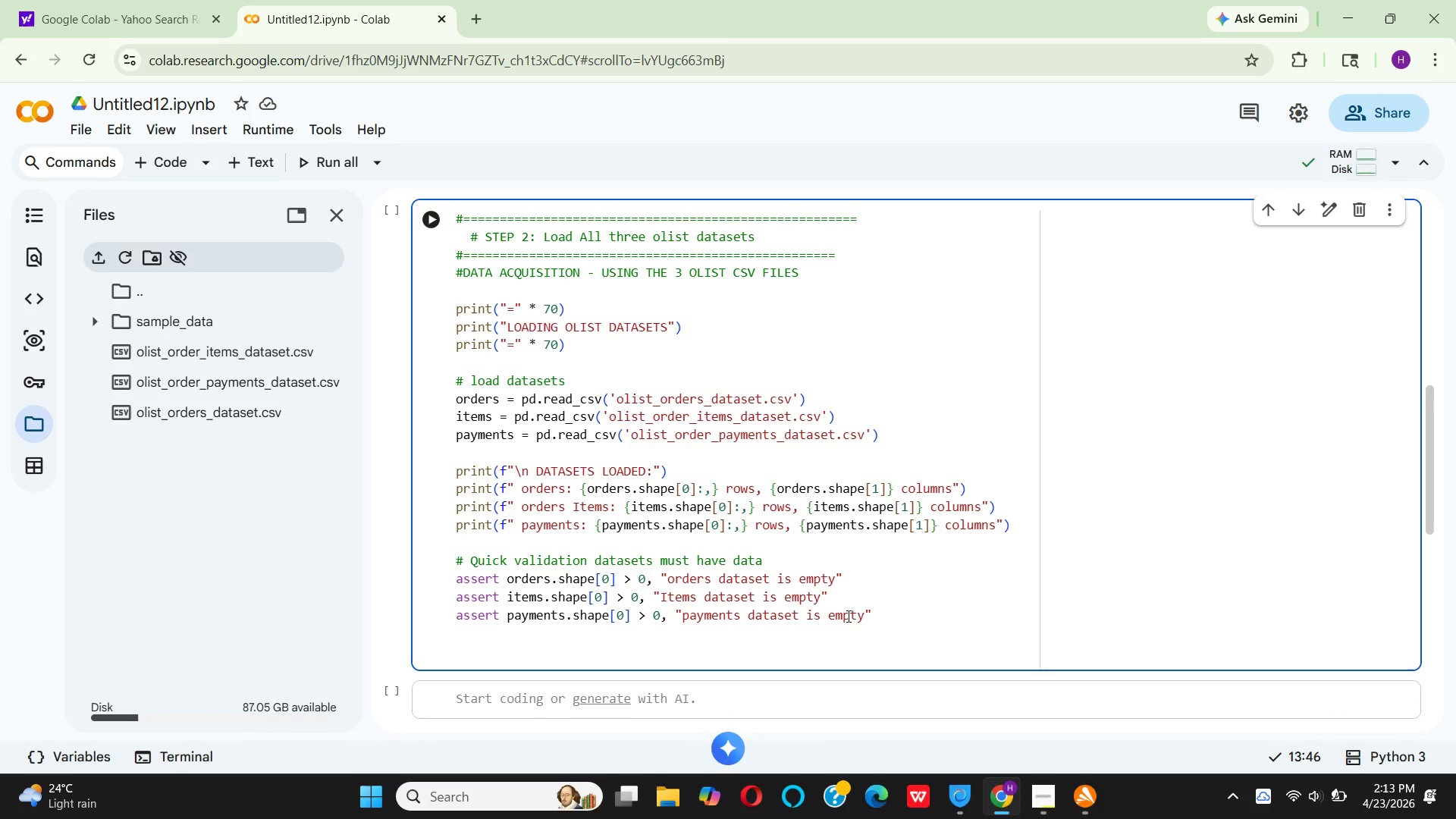 
type(pri)
 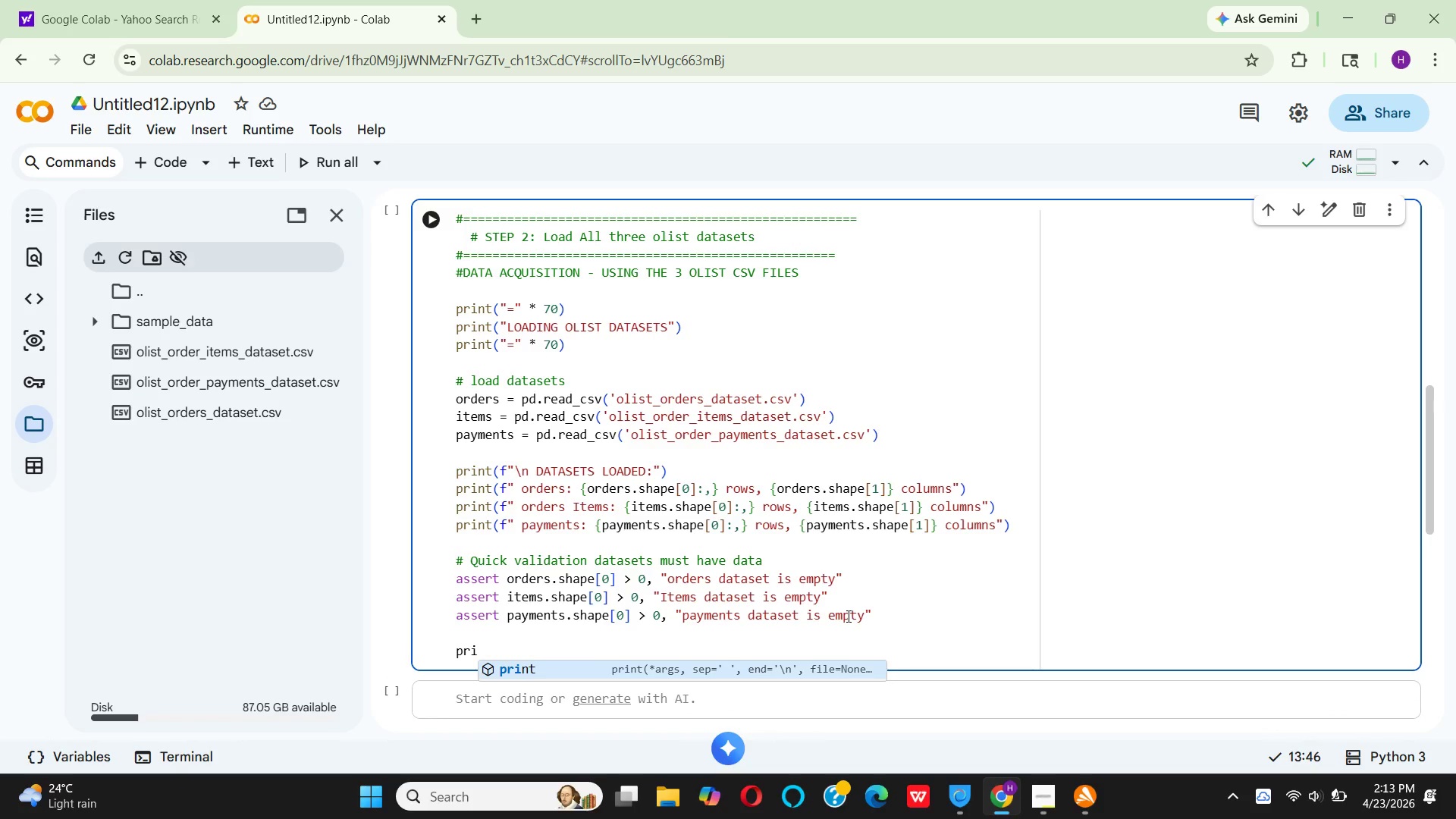 
key(Enter)
 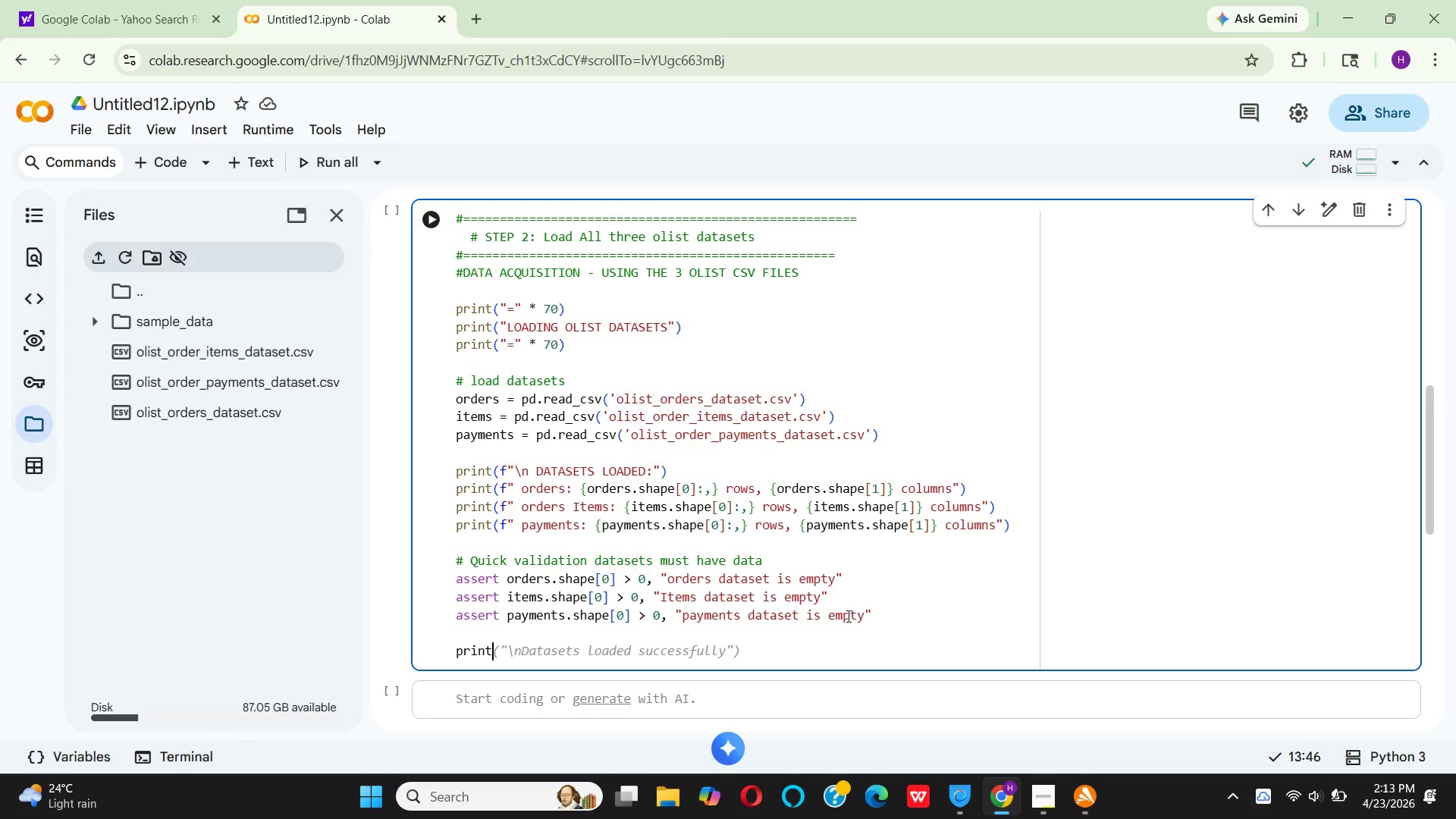 
type(("\n COLUMN PREVEW:)
 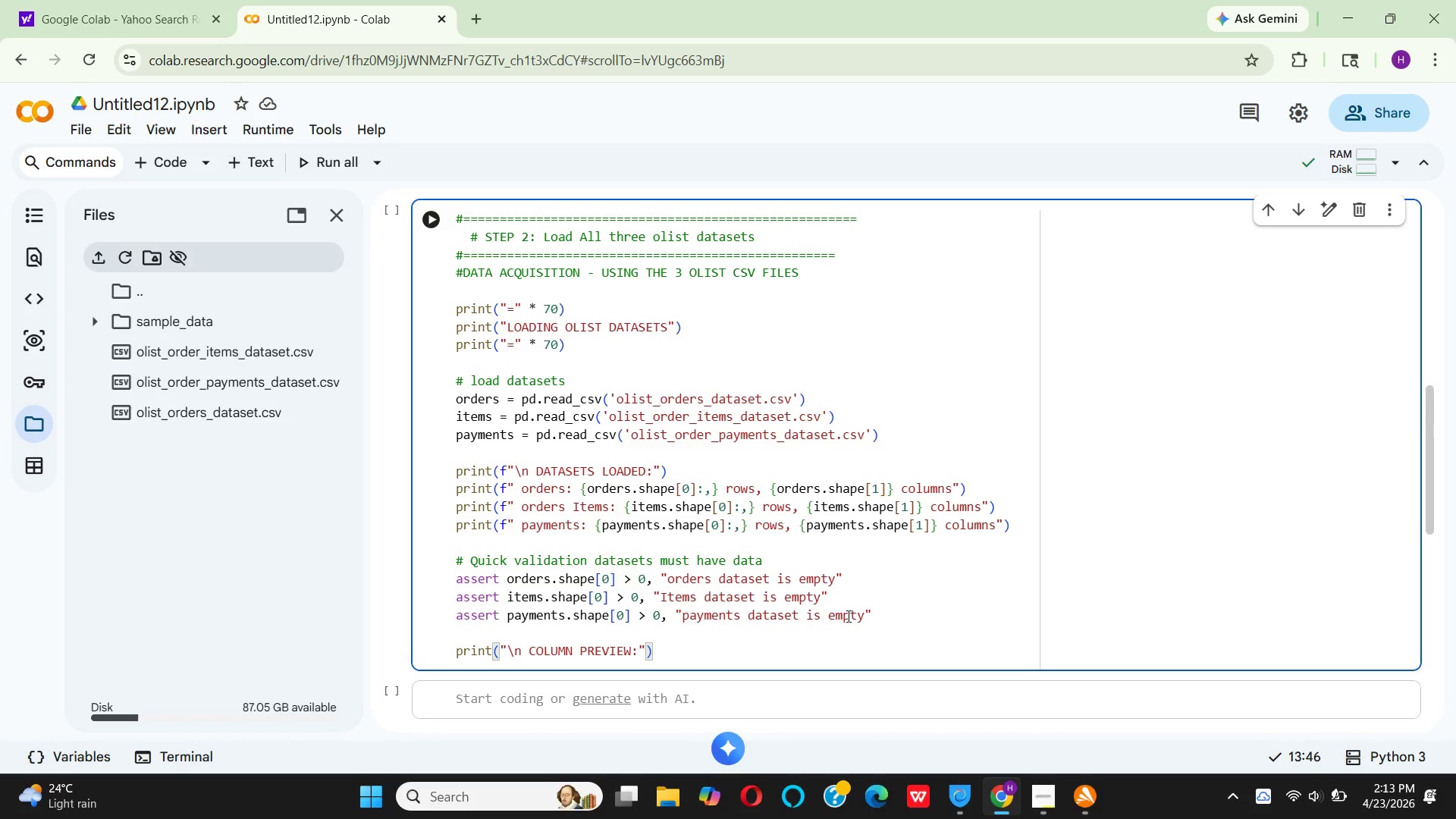 
 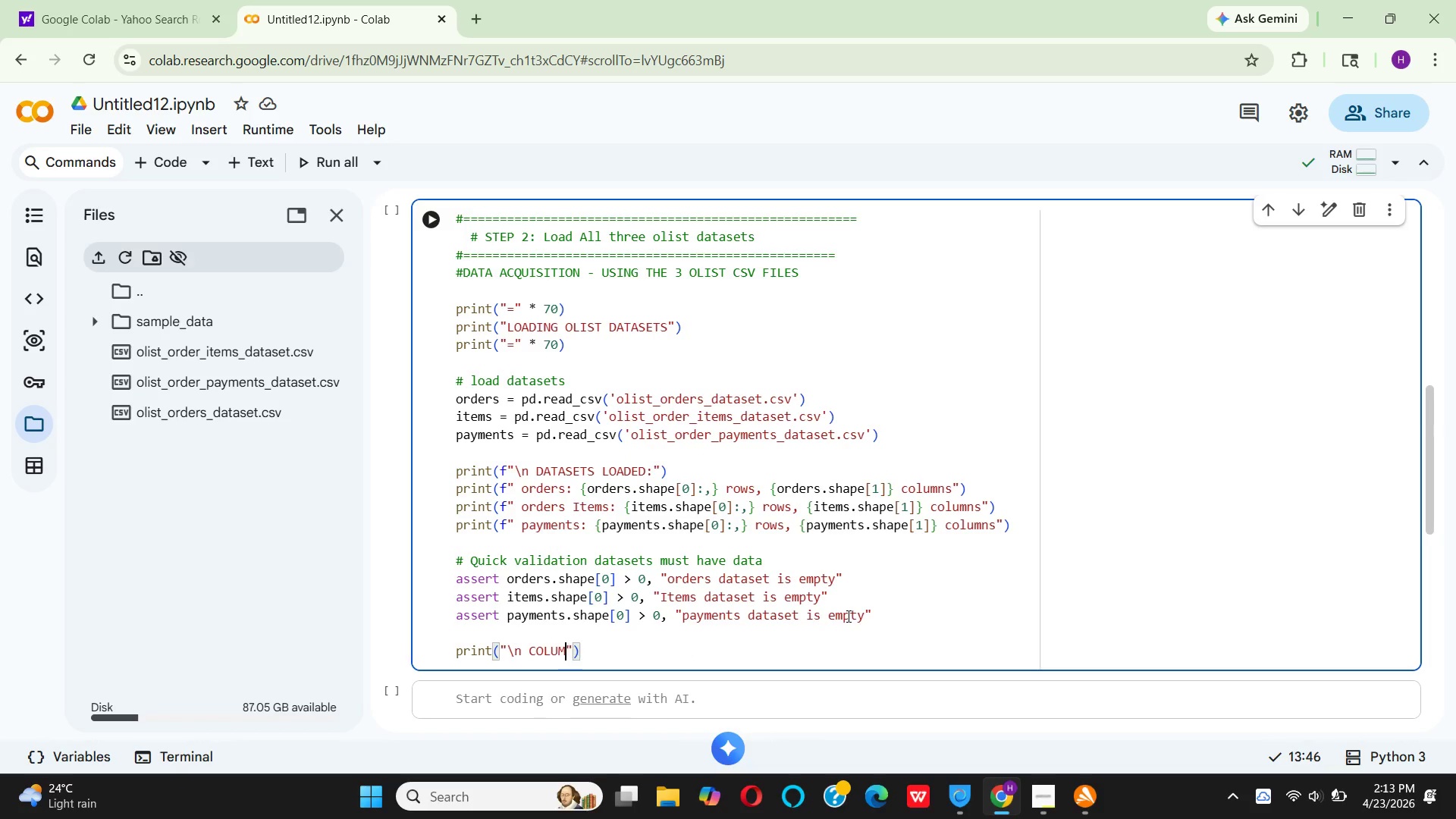 
hold_key(key=I, duration=0.34)
 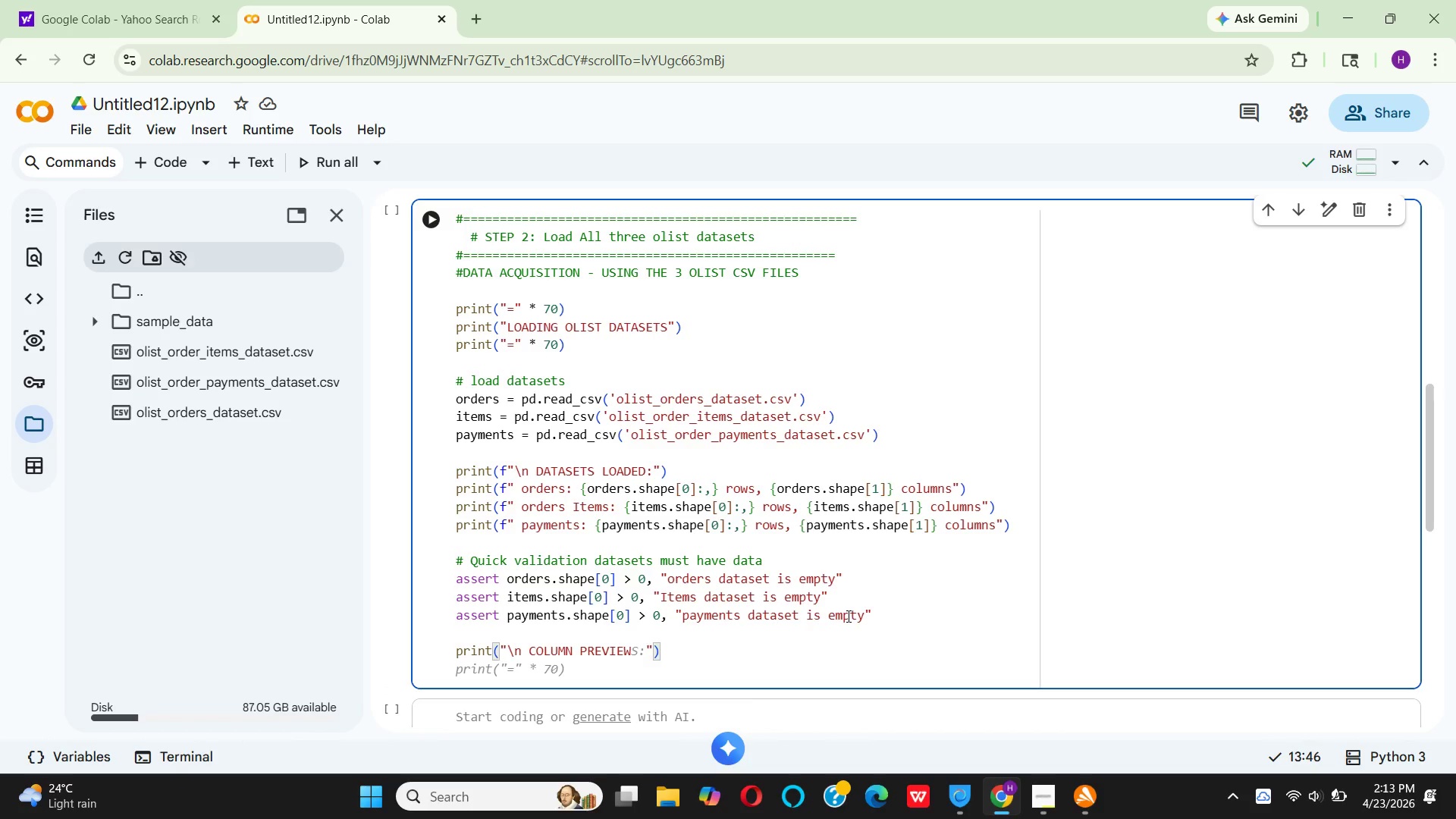 
key(ArrowRight)
 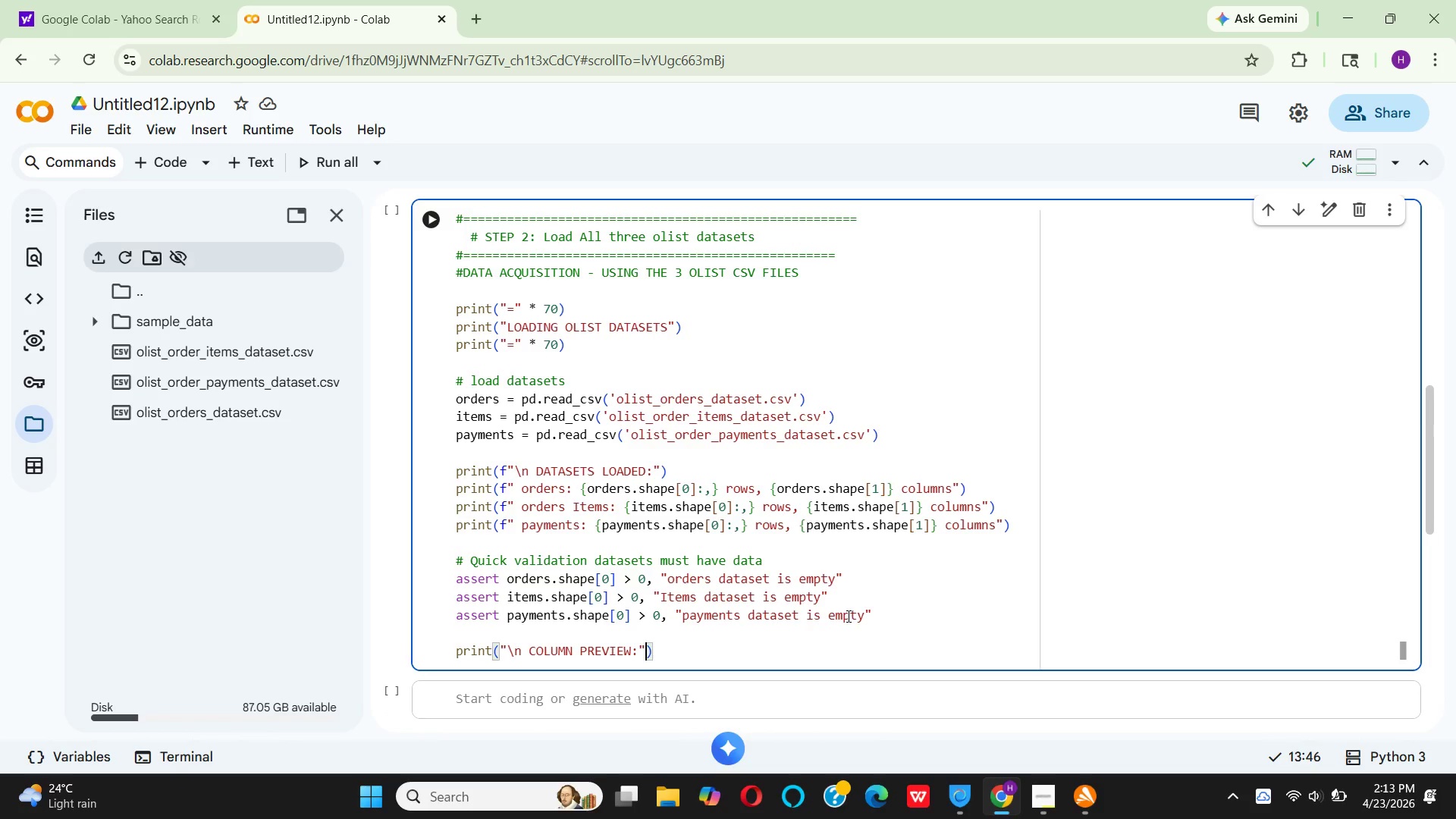 
key(ArrowRight)
 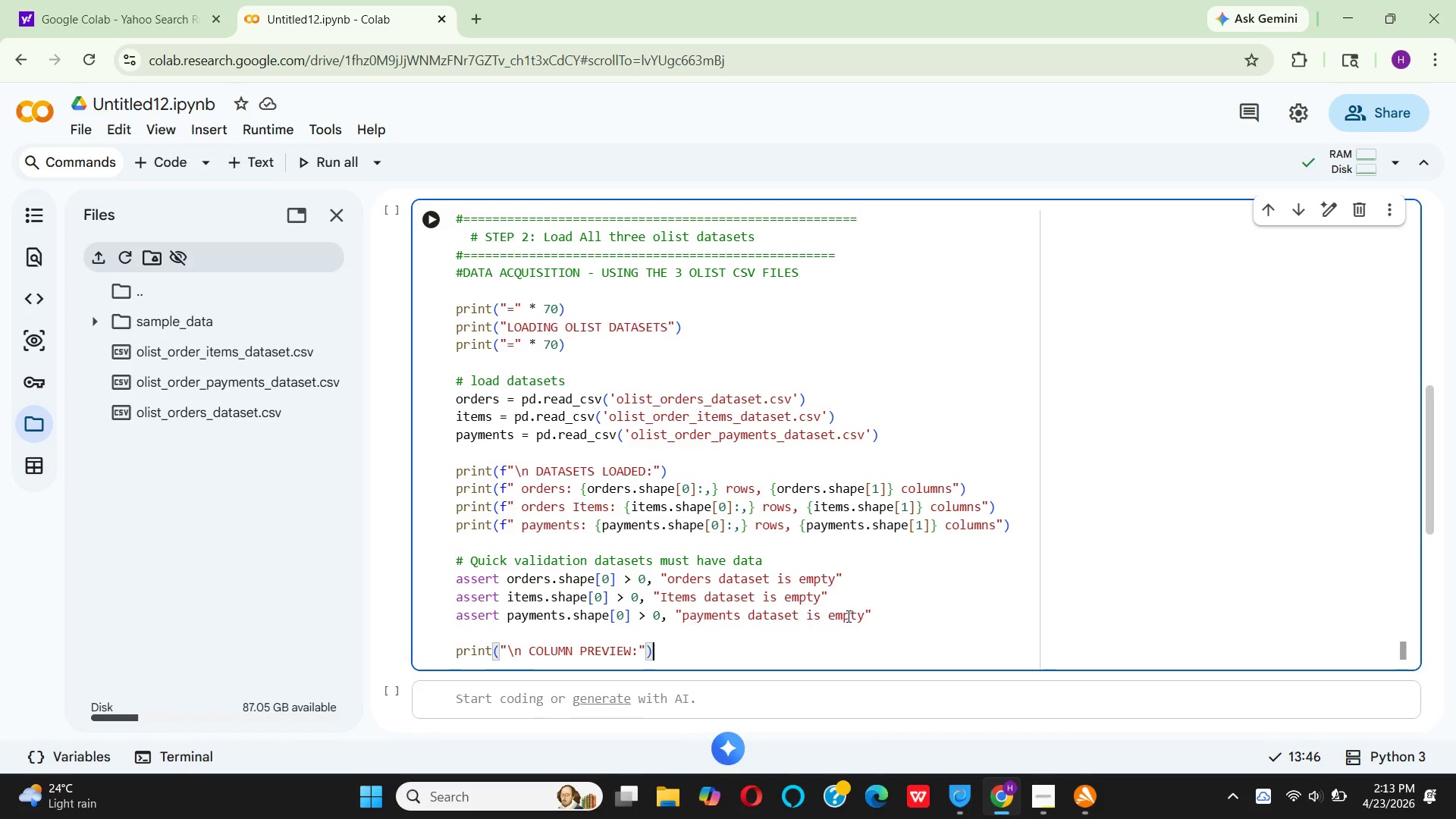 
key(Enter)
 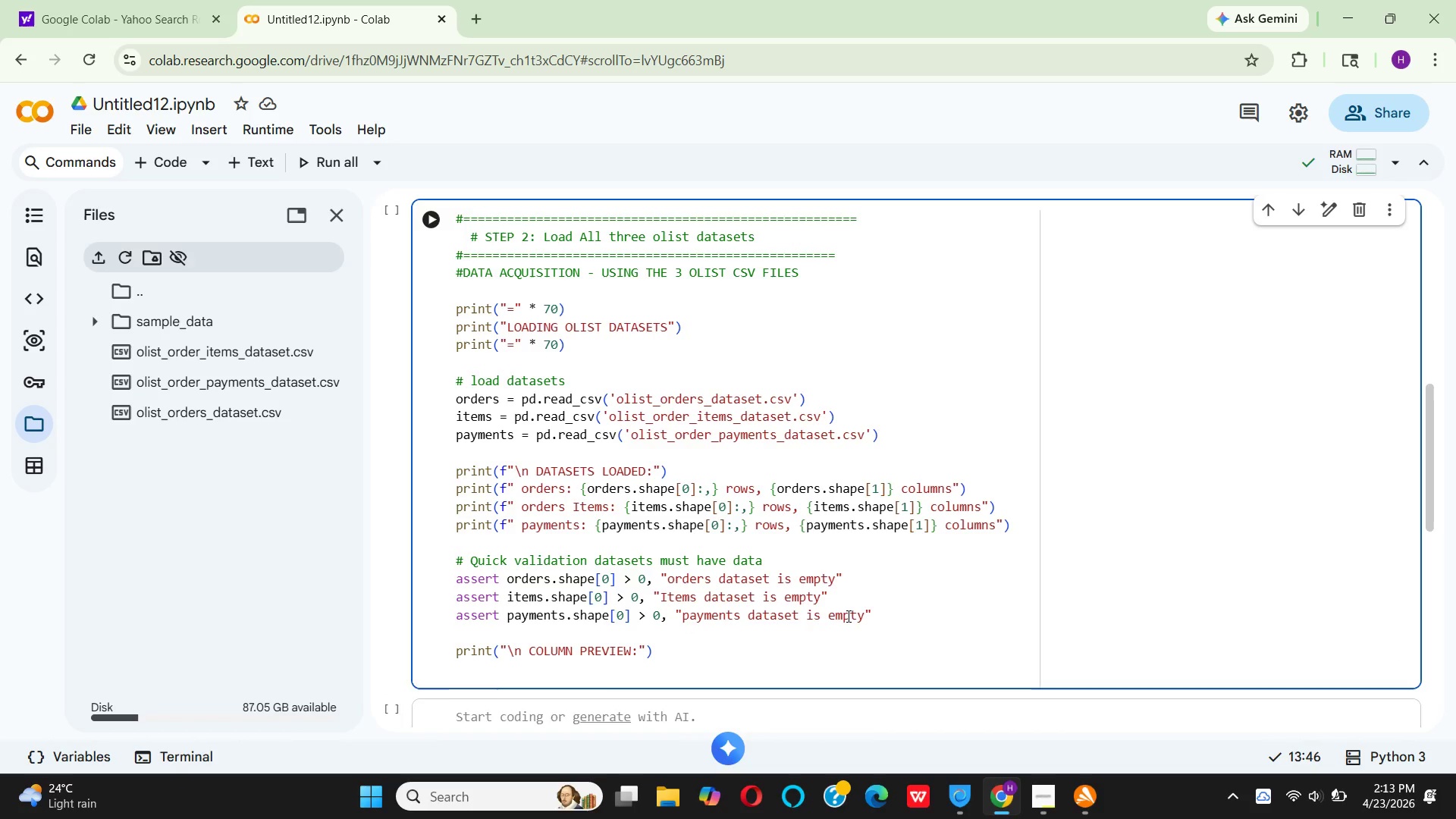 
key(CapsLock)
 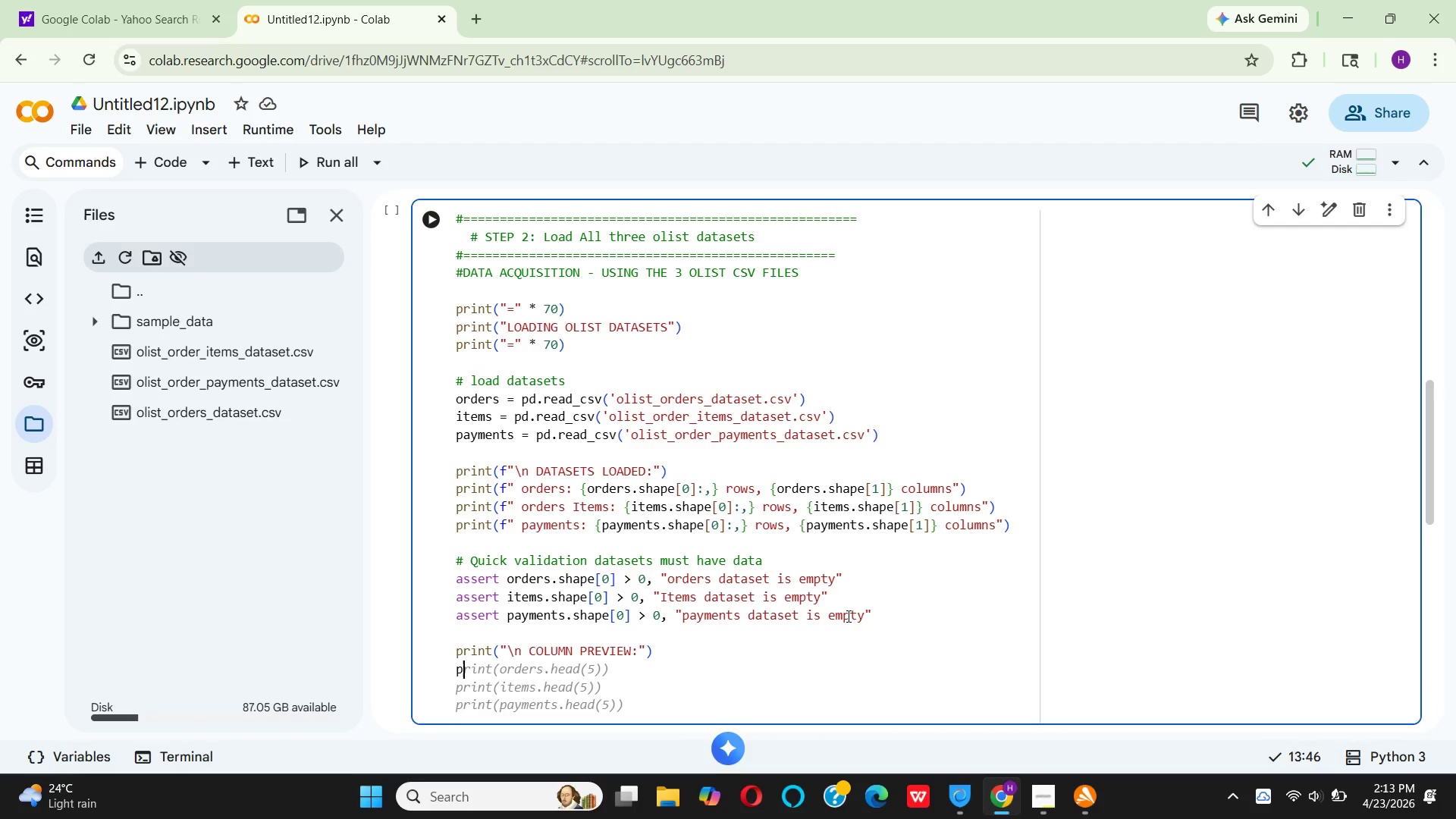 
key(P)
 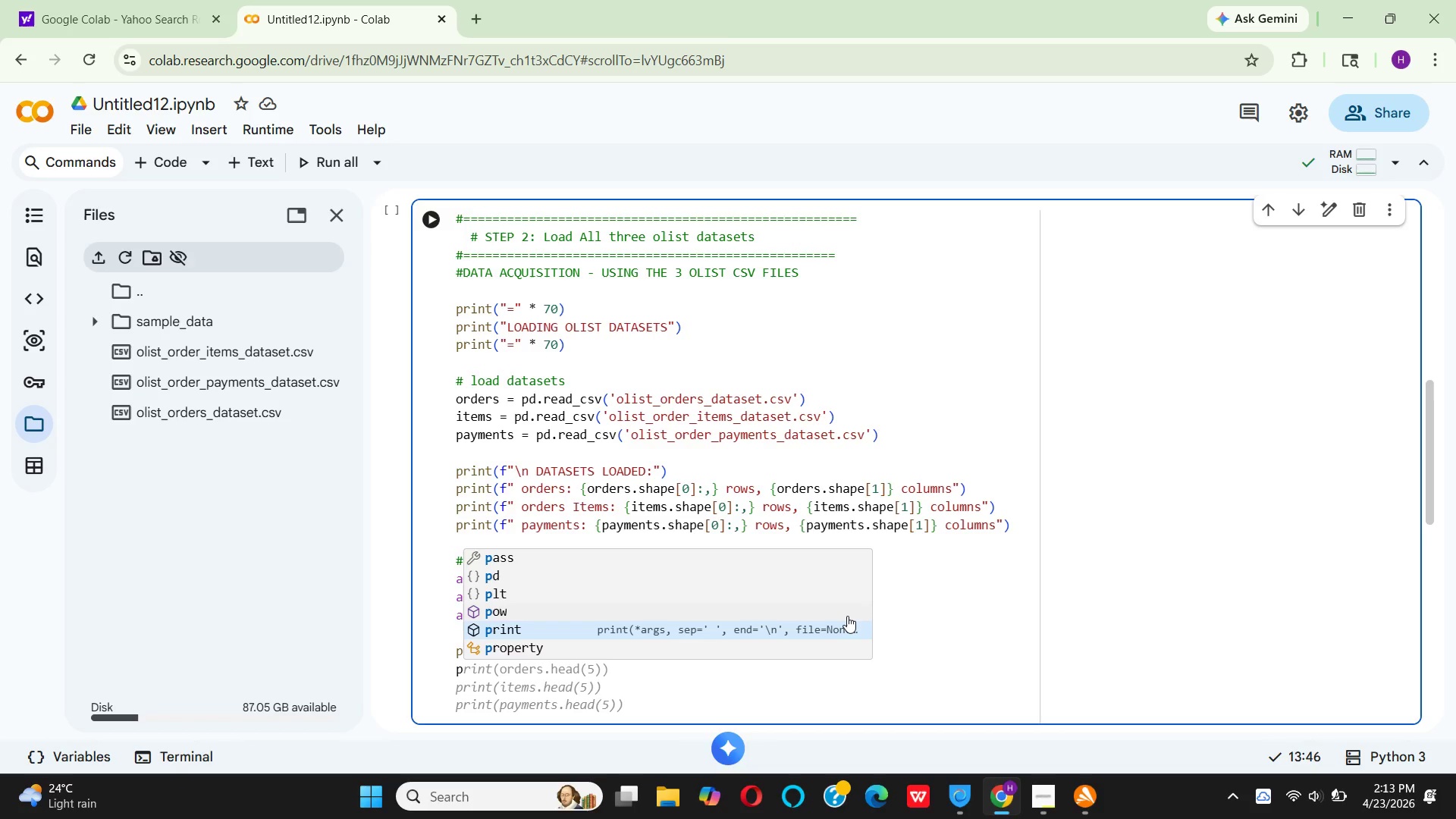 
key(Enter)
 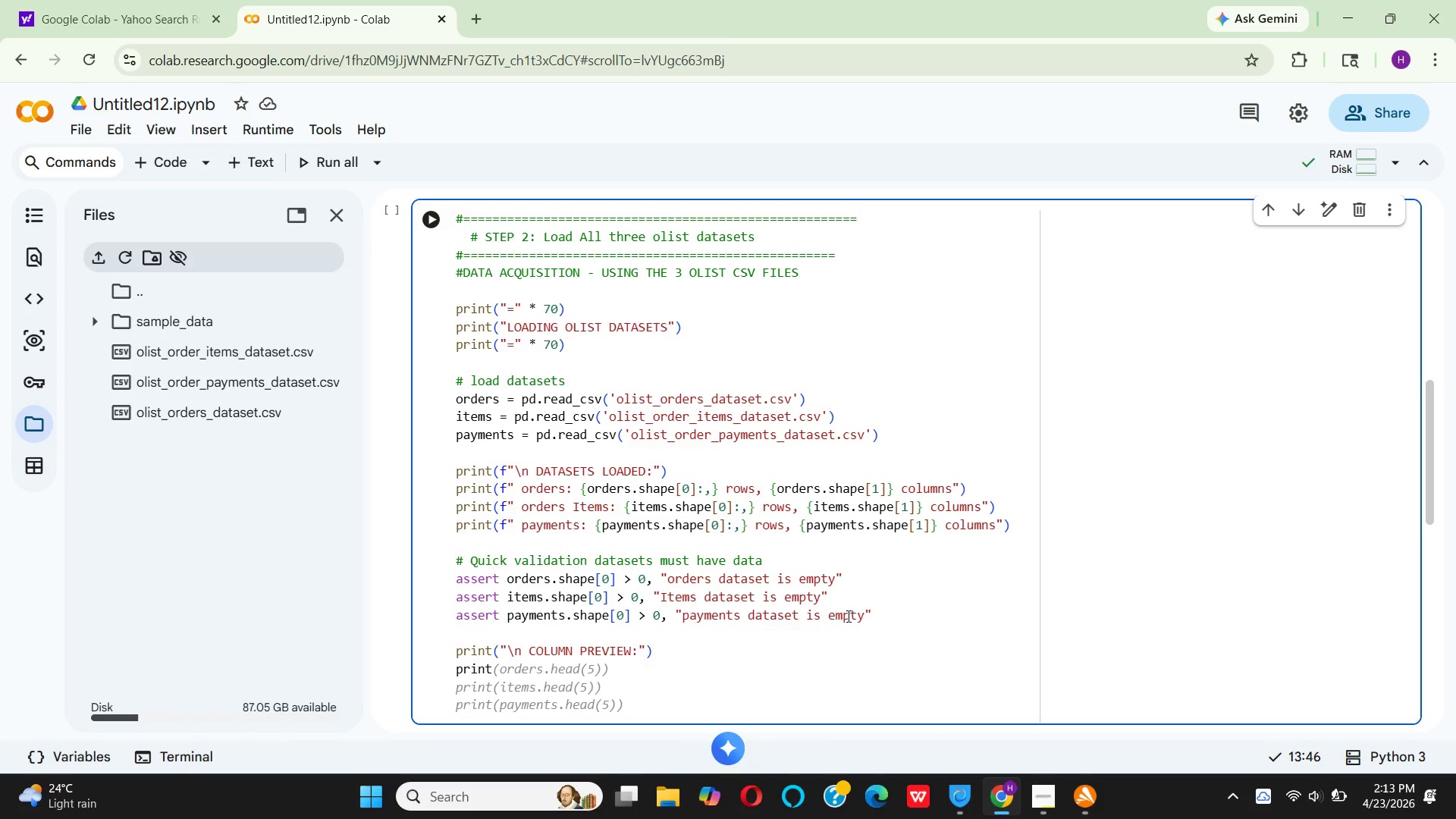 
type((f" )
key(Backspace)
type(\n or)
 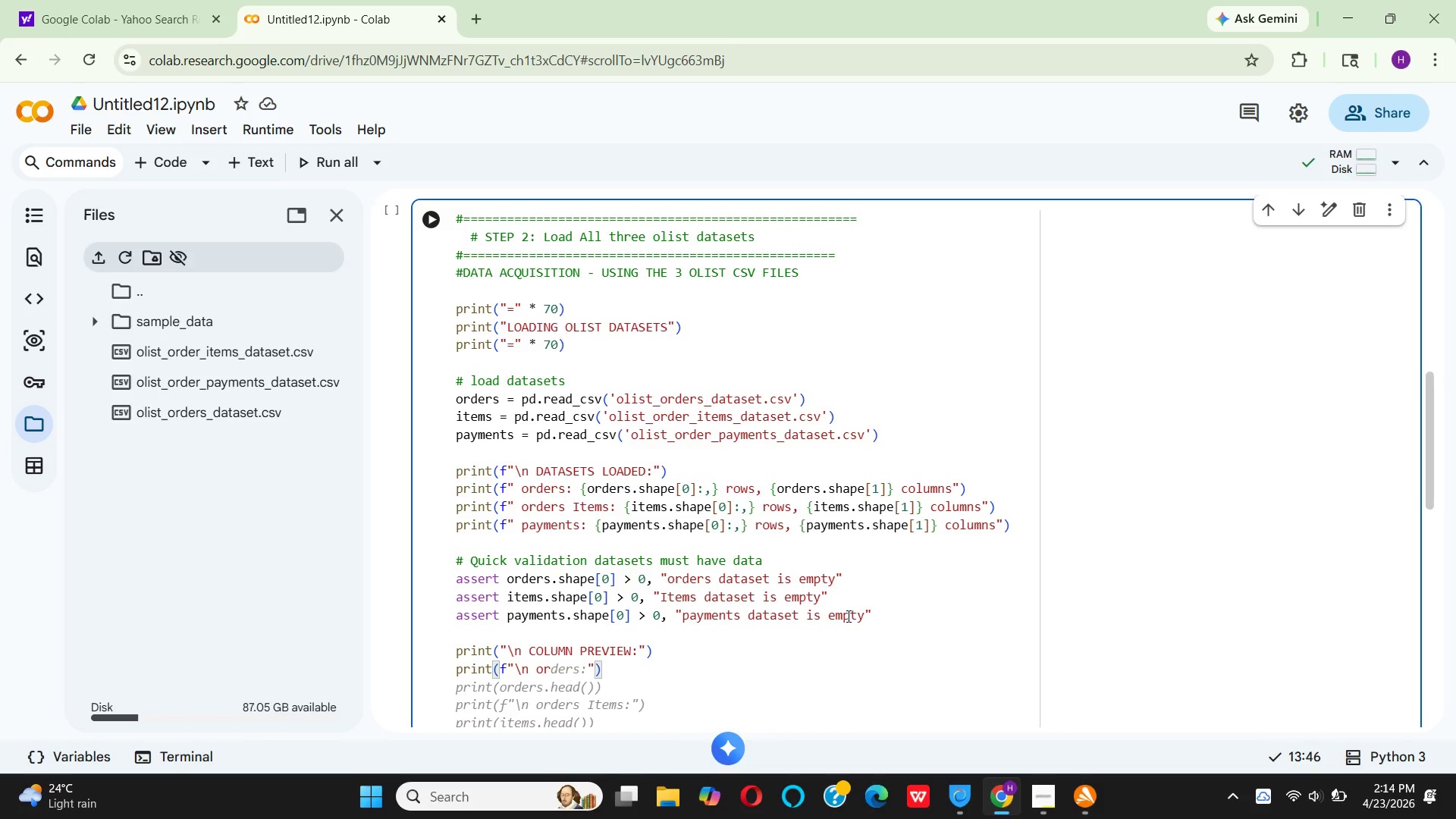 
type(ders colo)
key(Backspace)
type(u)
 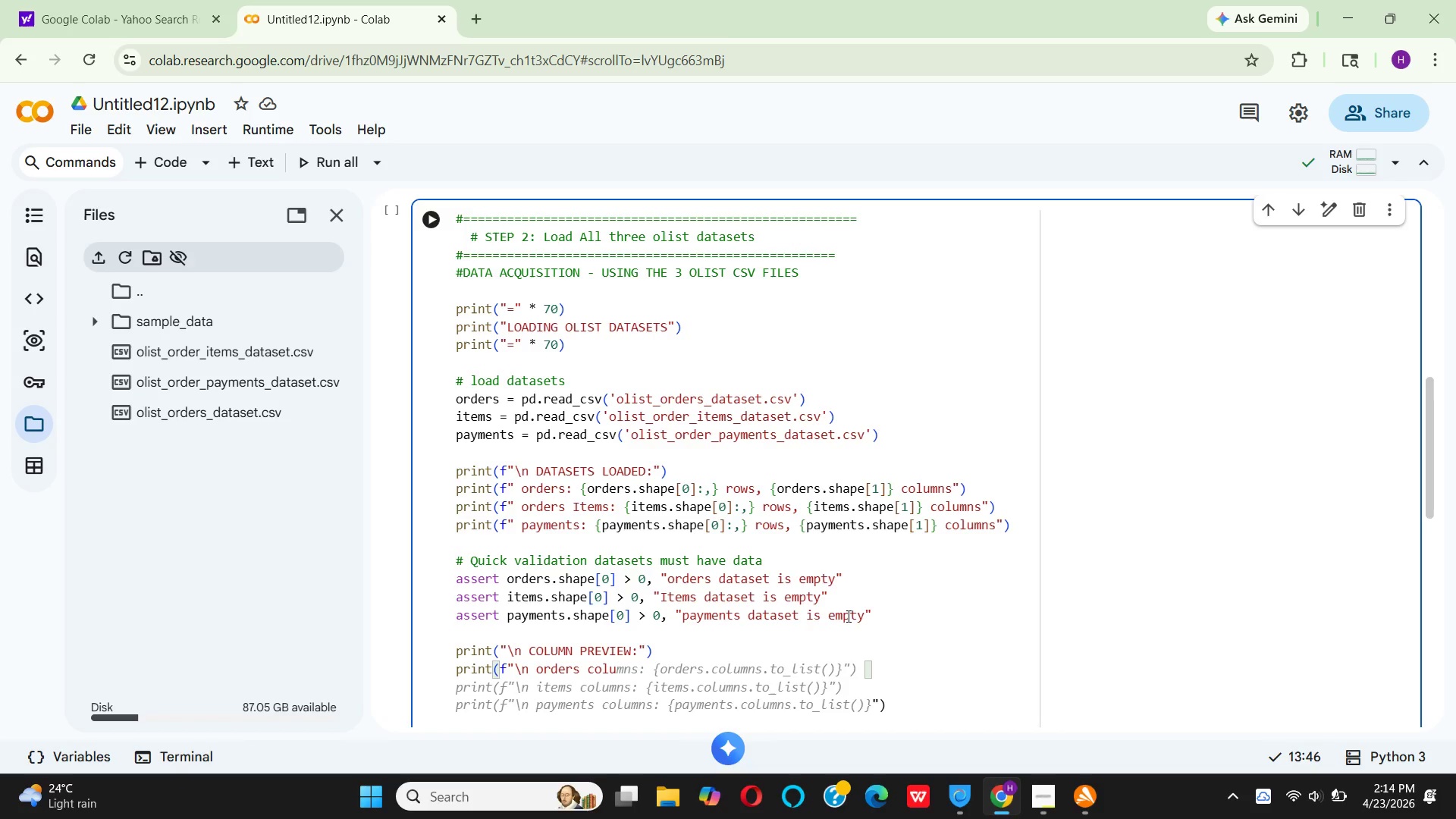 
type(mns)
 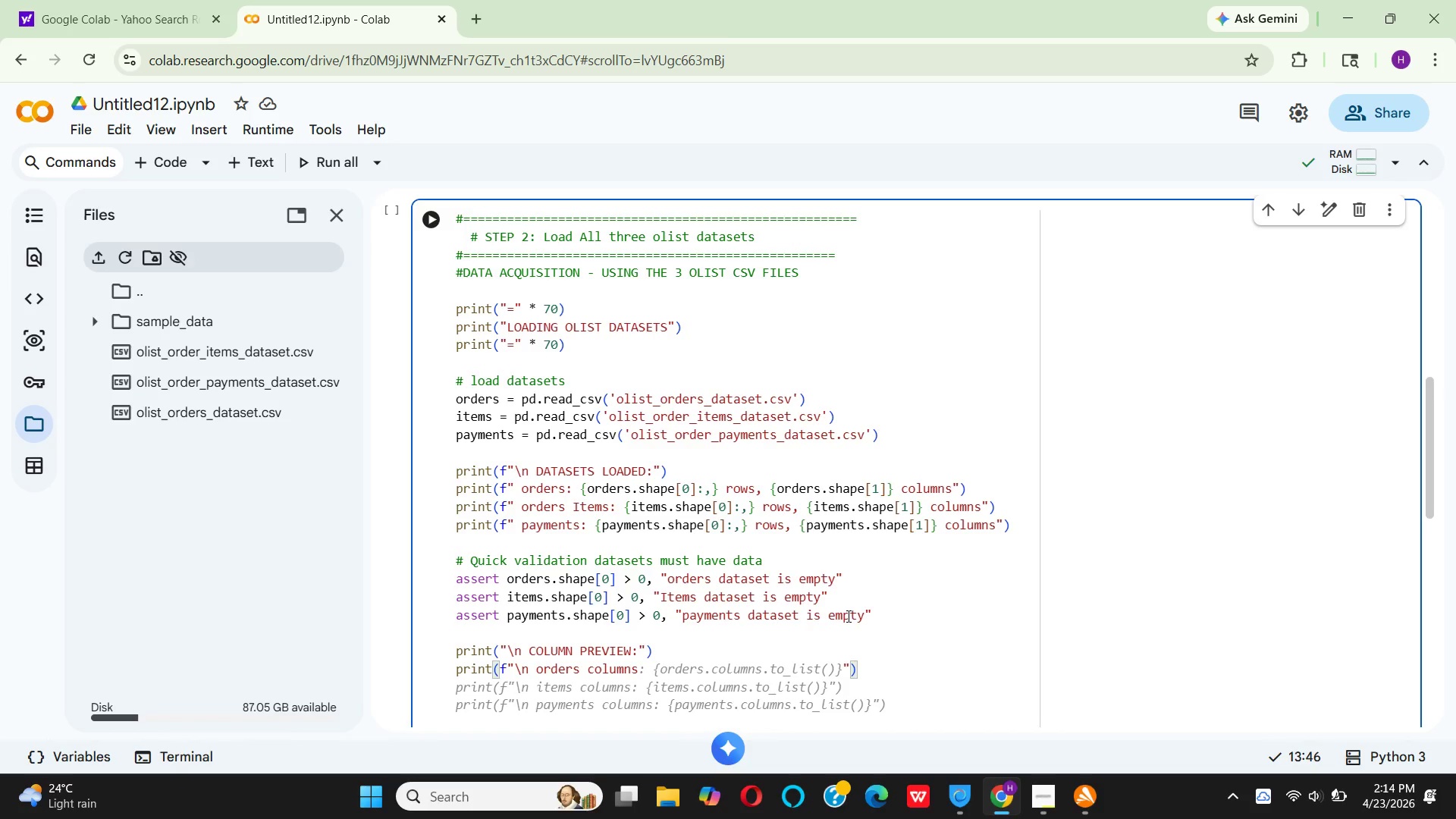 
type(: {li)
 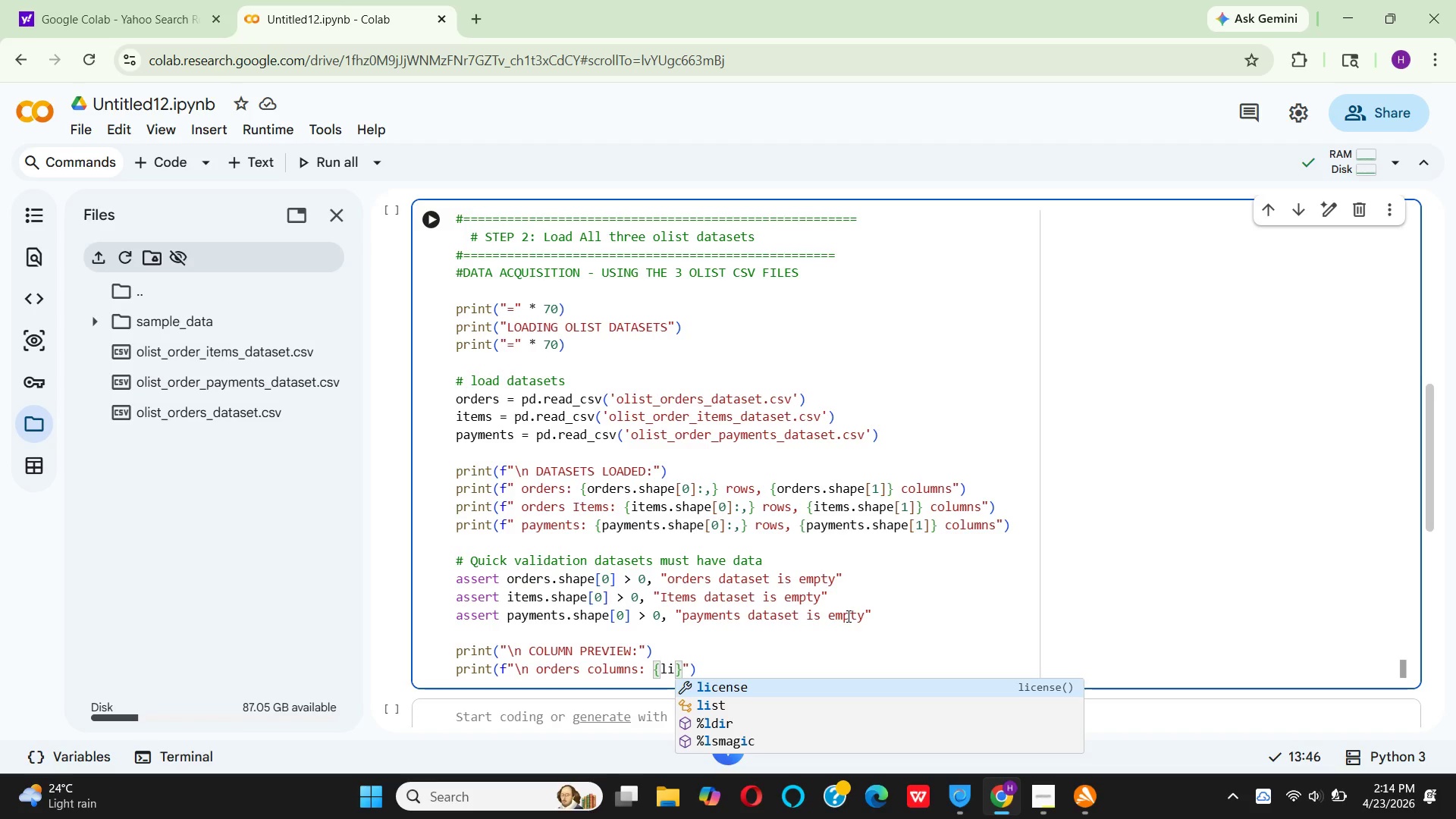 
key(ArrowDown)
 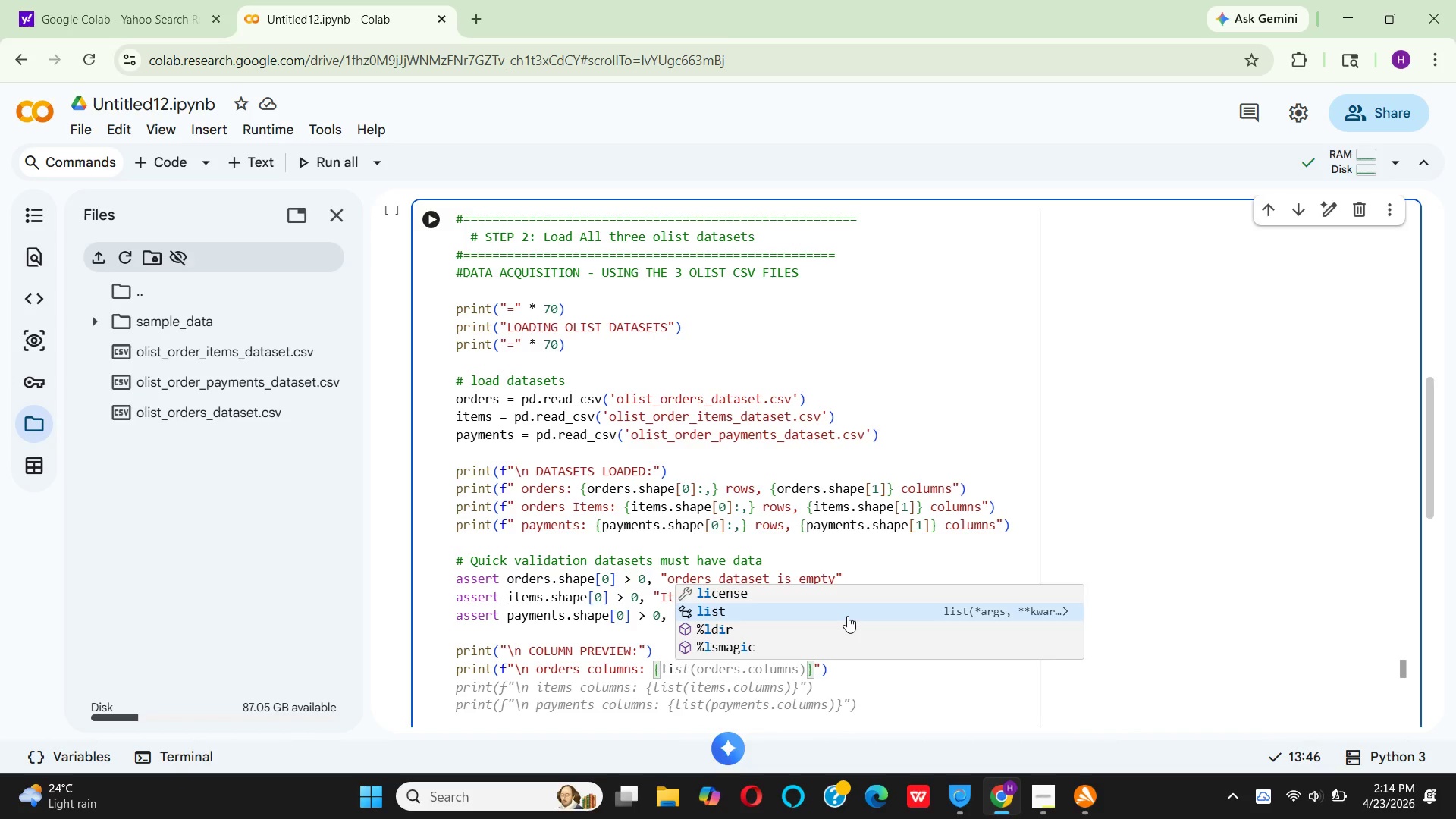 
key(Enter)
 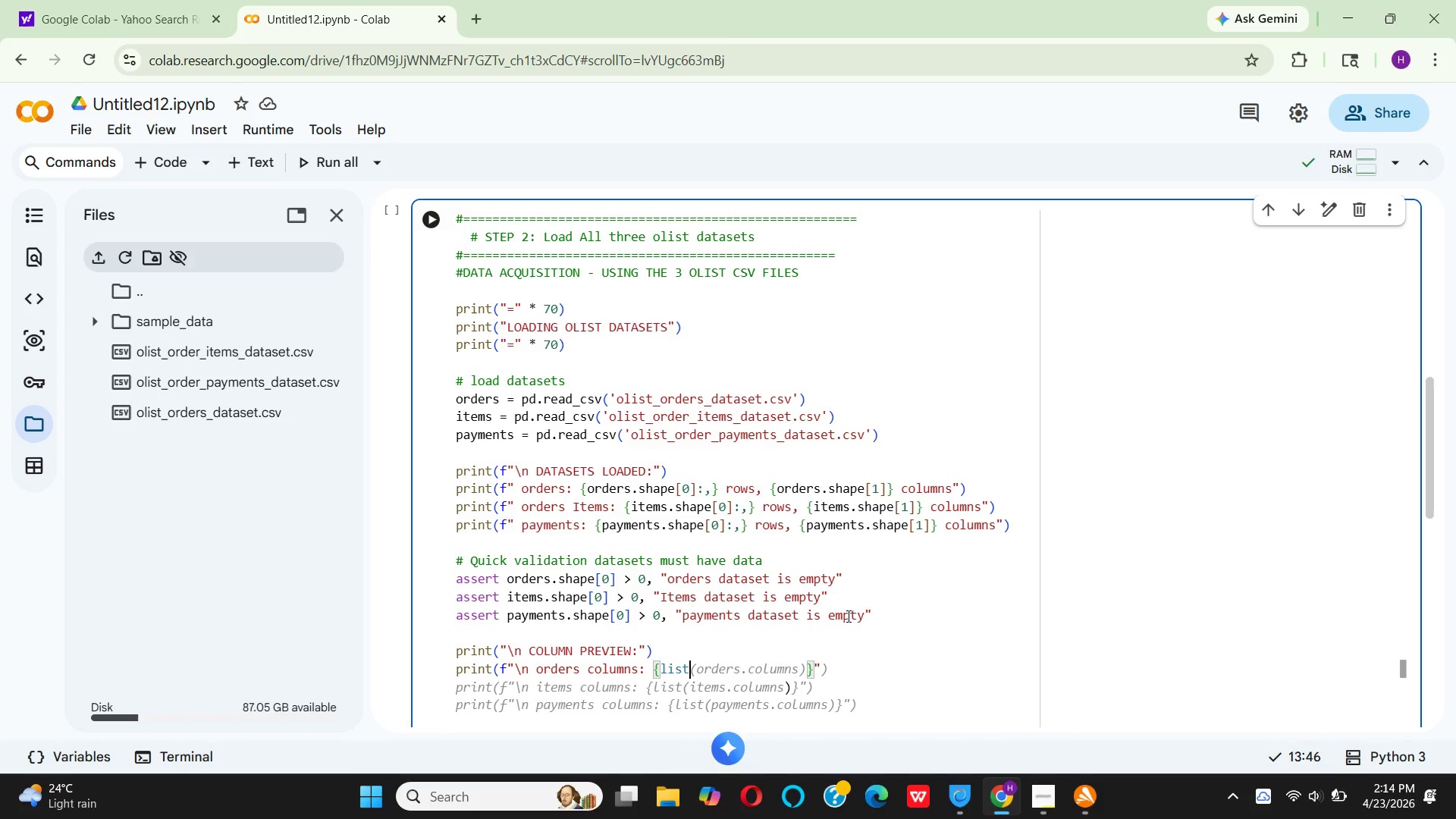 
type((or)
 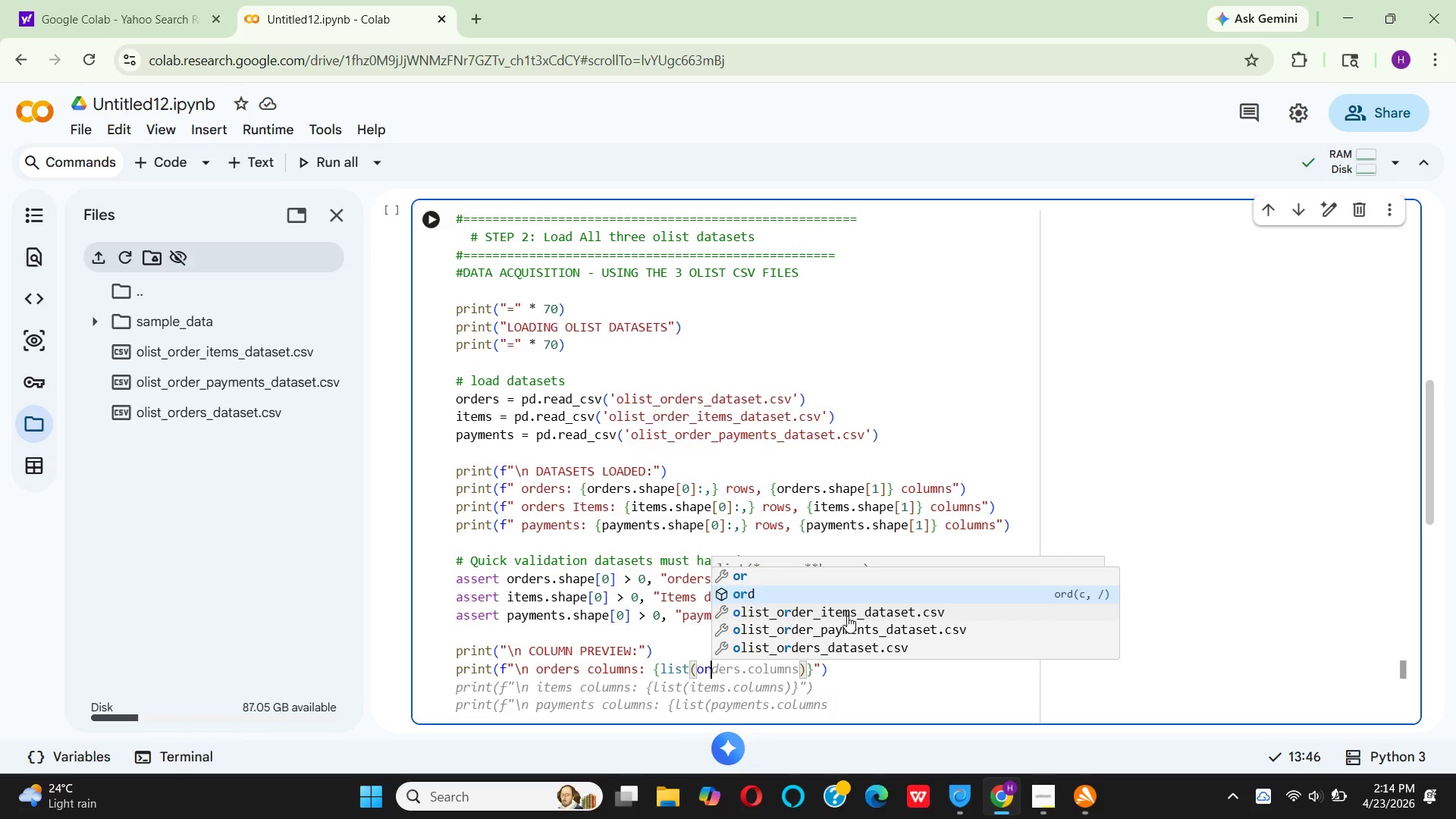 
type(ders.col)
 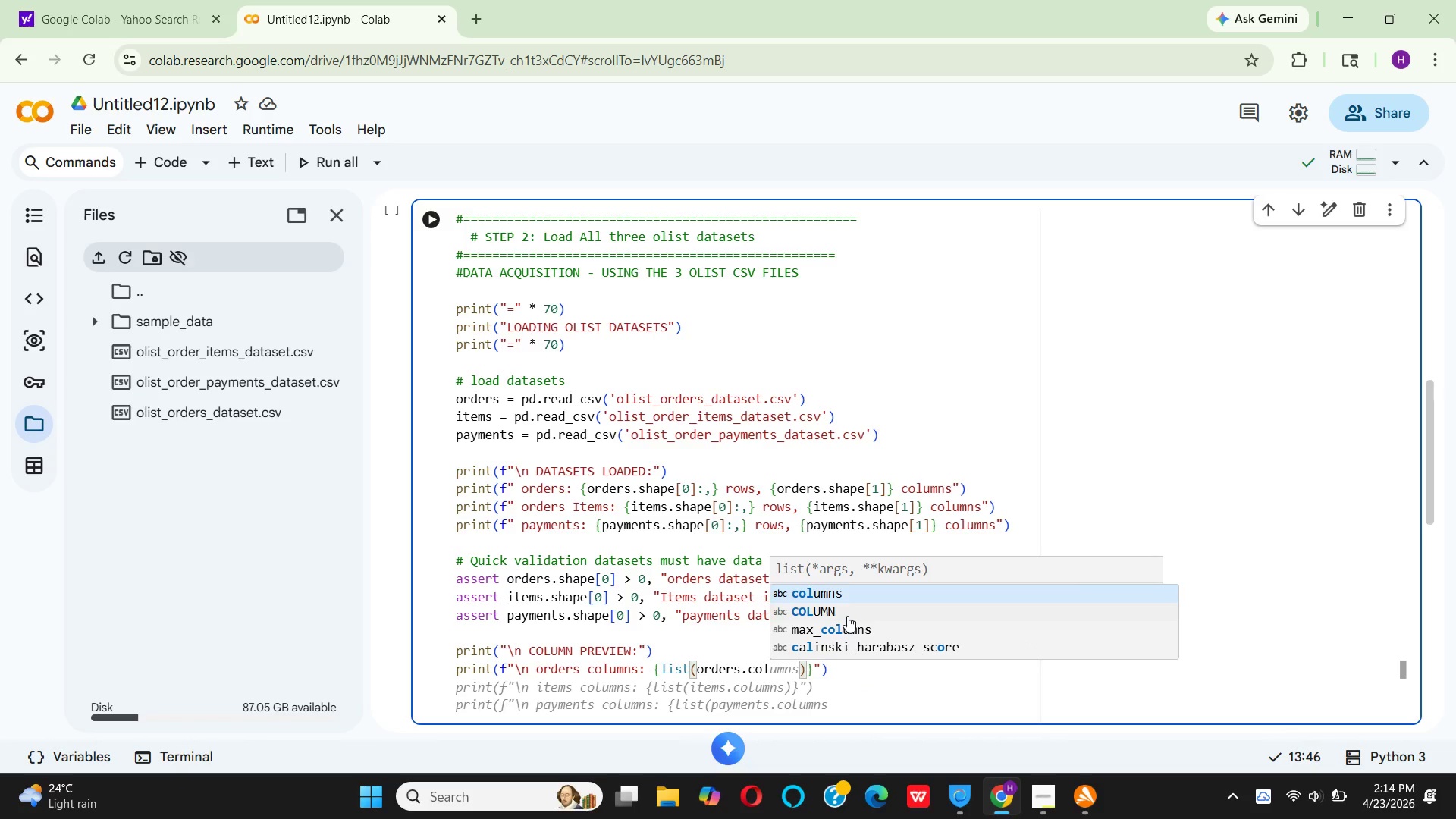 
key(Enter)
 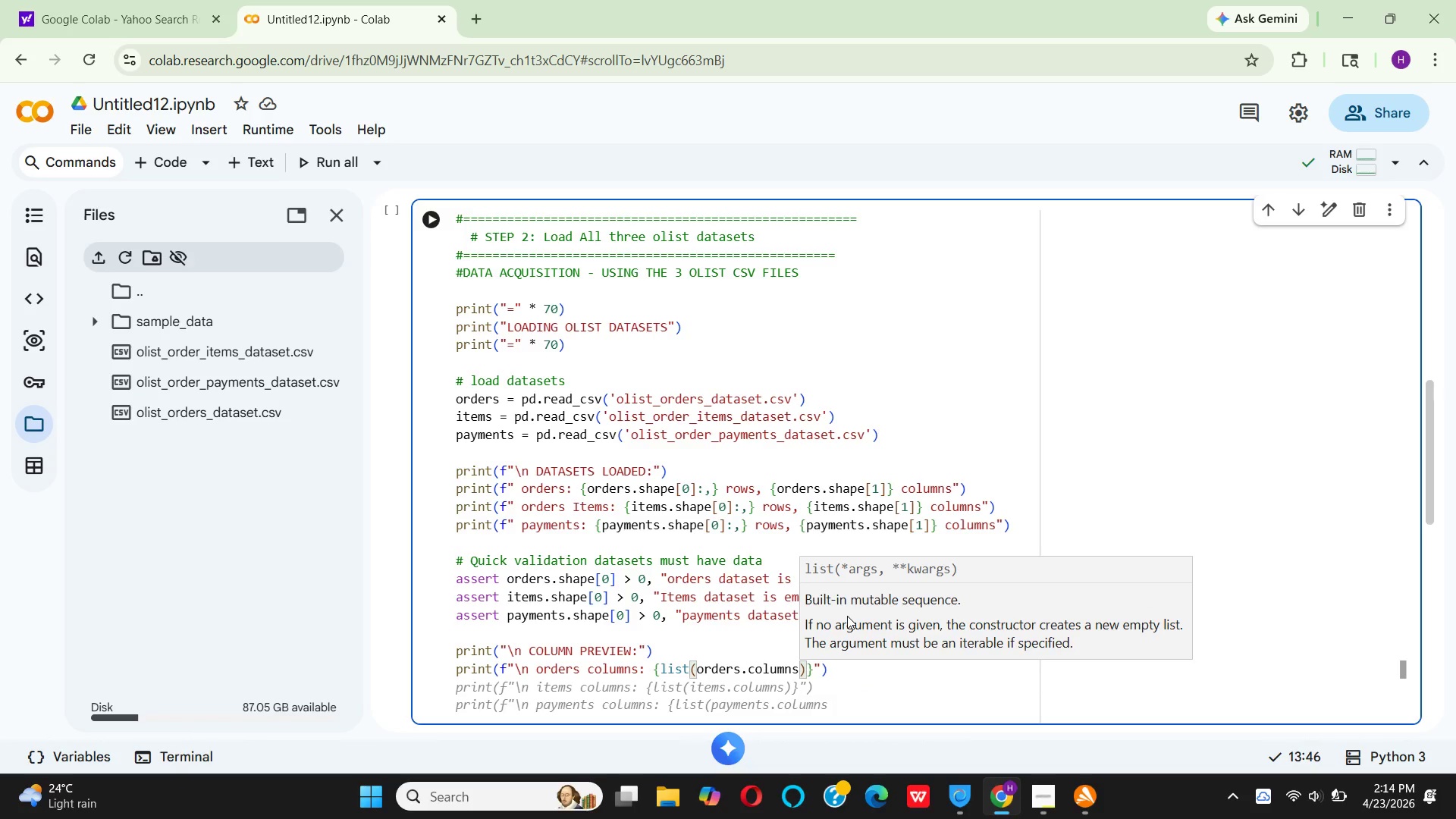 
key(ArrowRight)
 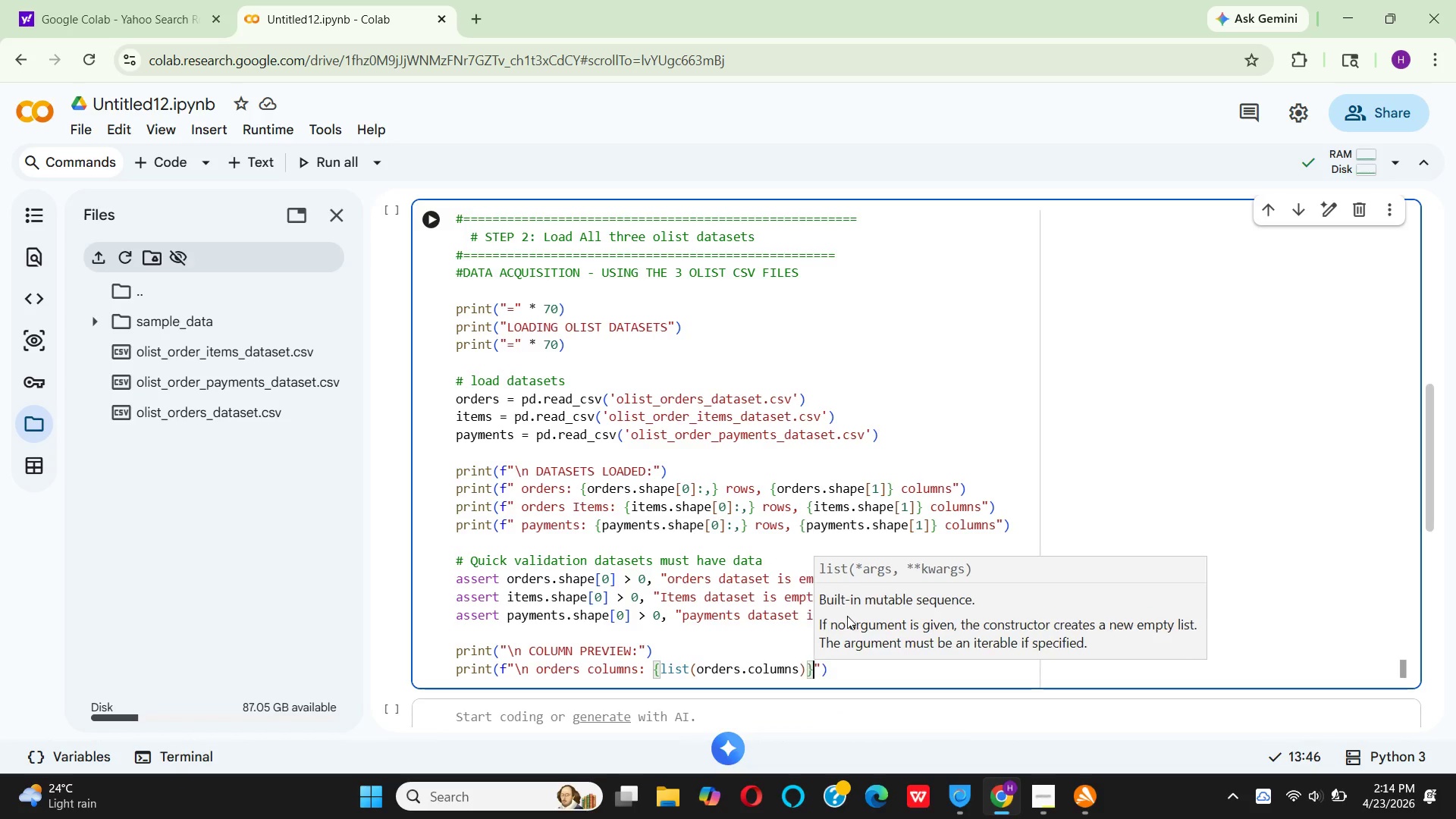 
key(ArrowRight)
 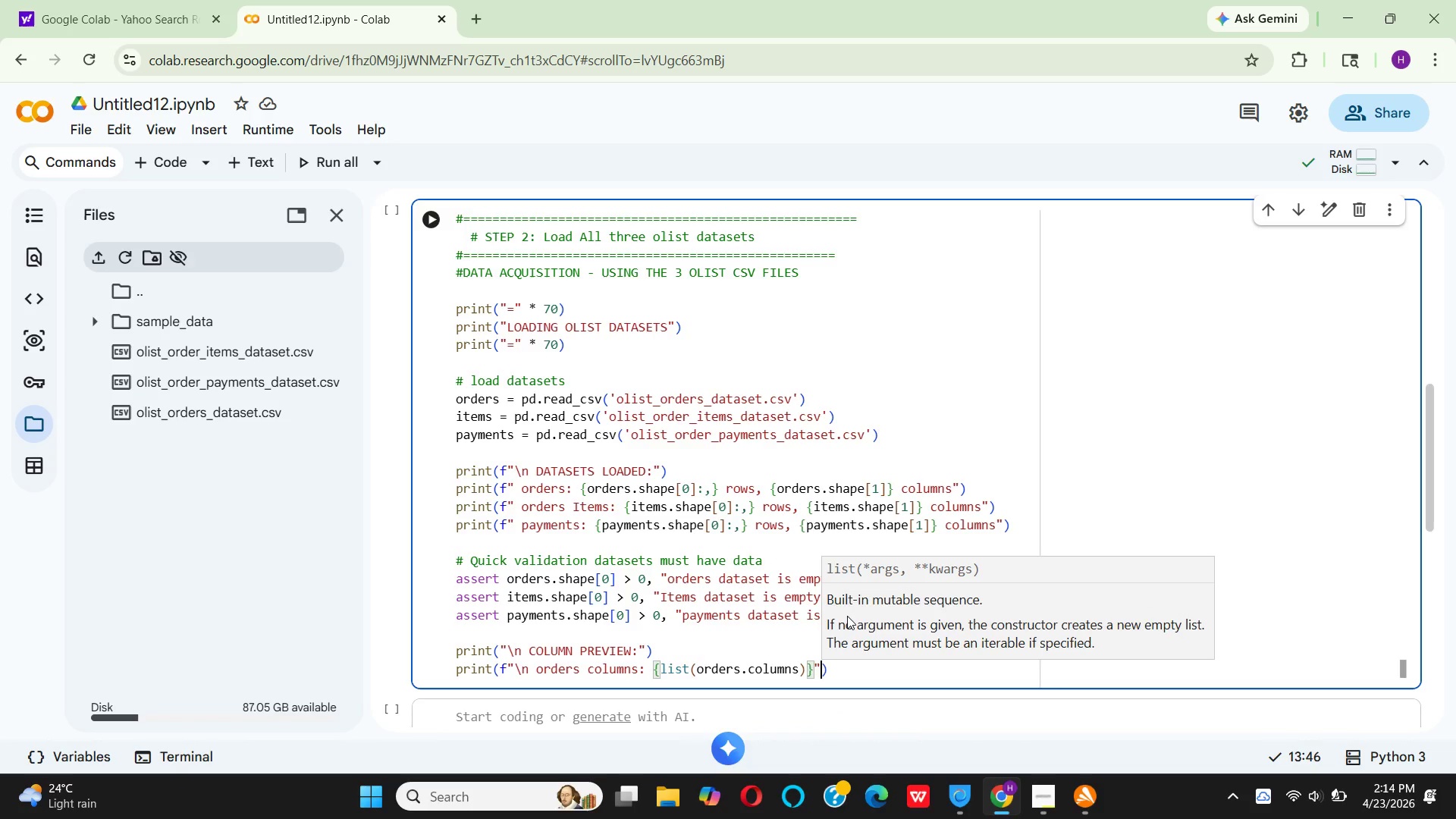 
key(ArrowRight)
 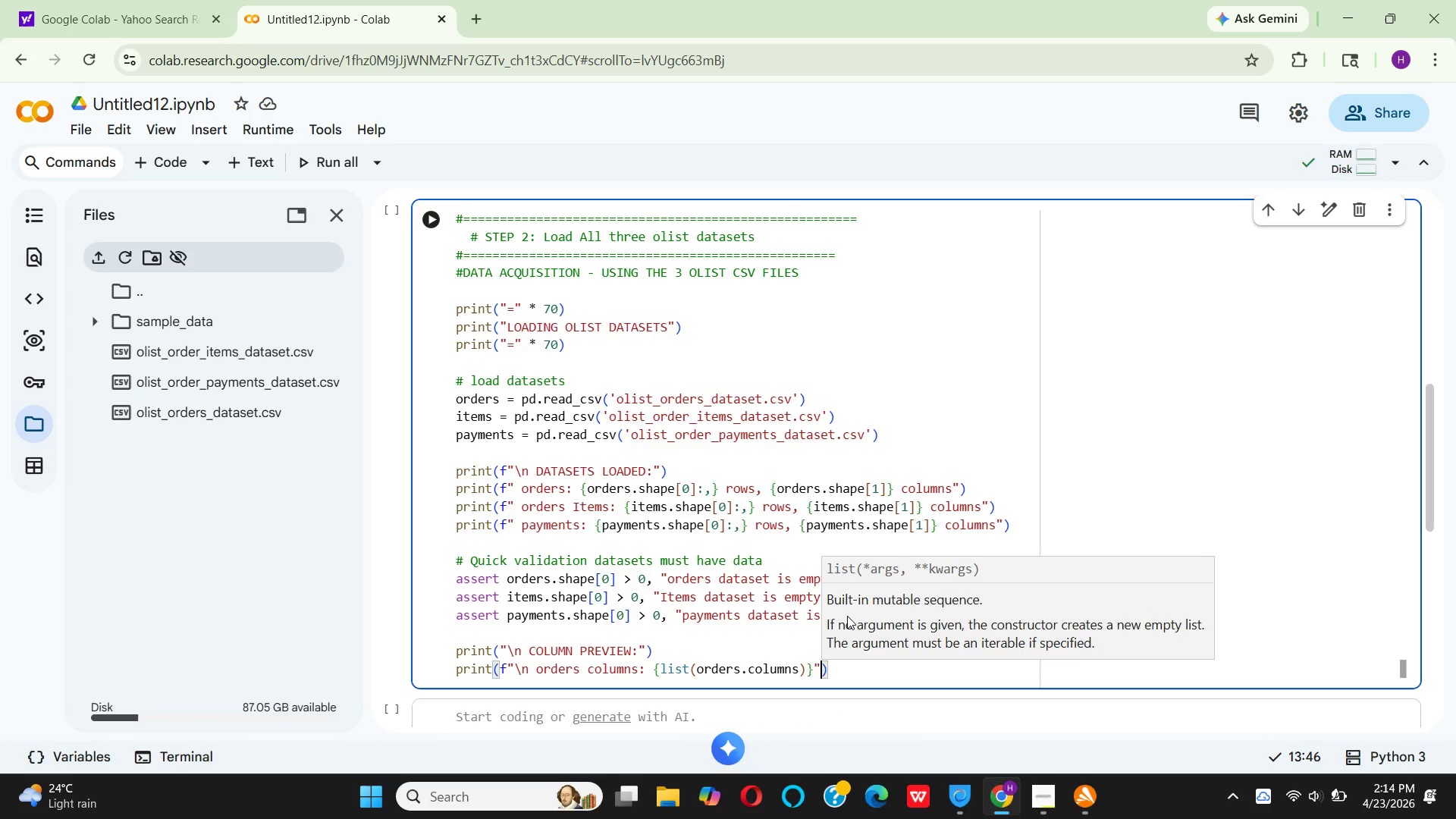 
key(ArrowRight)
 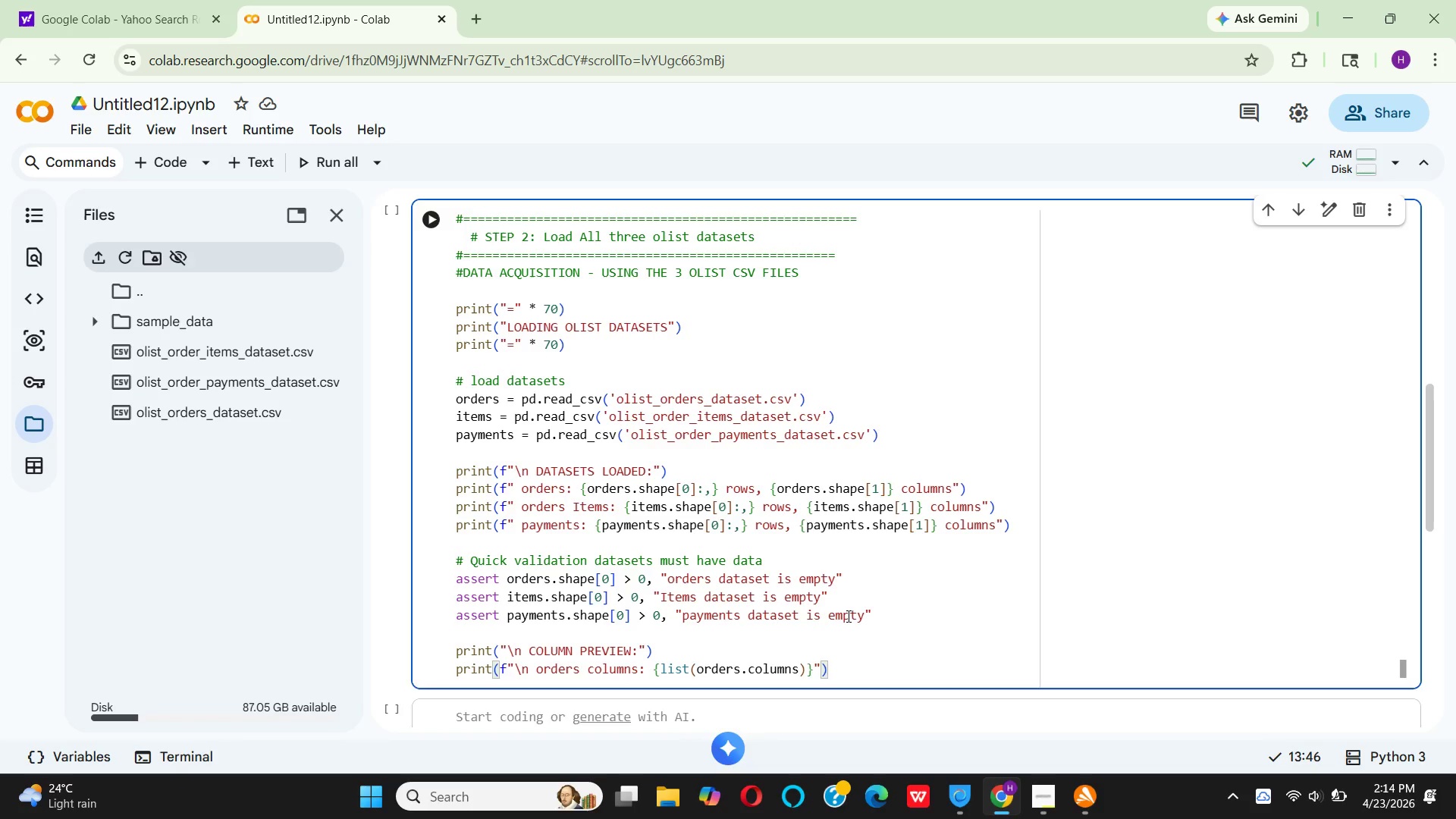 
key(Enter)
 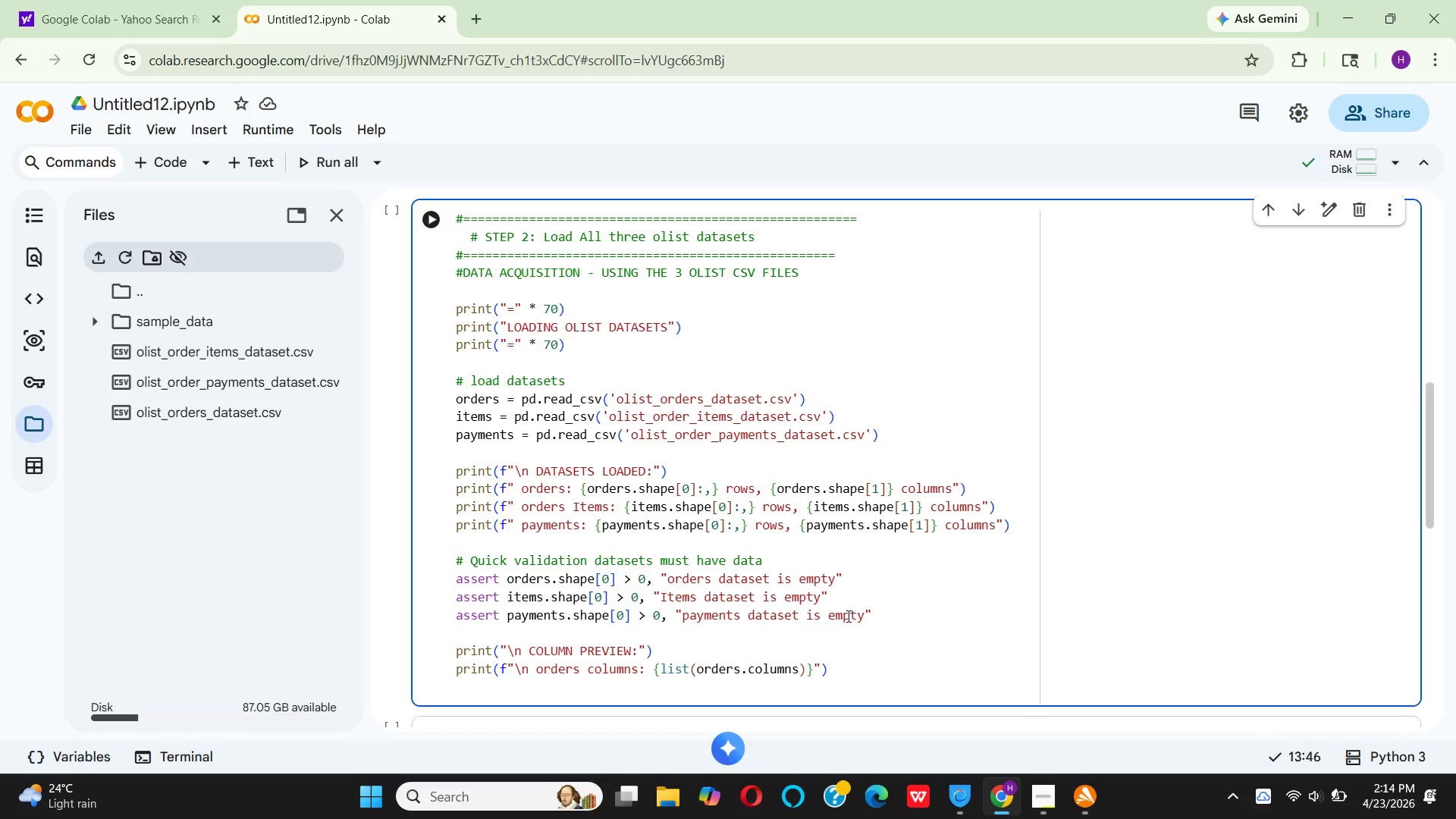 
type(pe)
key(Backspace)
type(rint)
 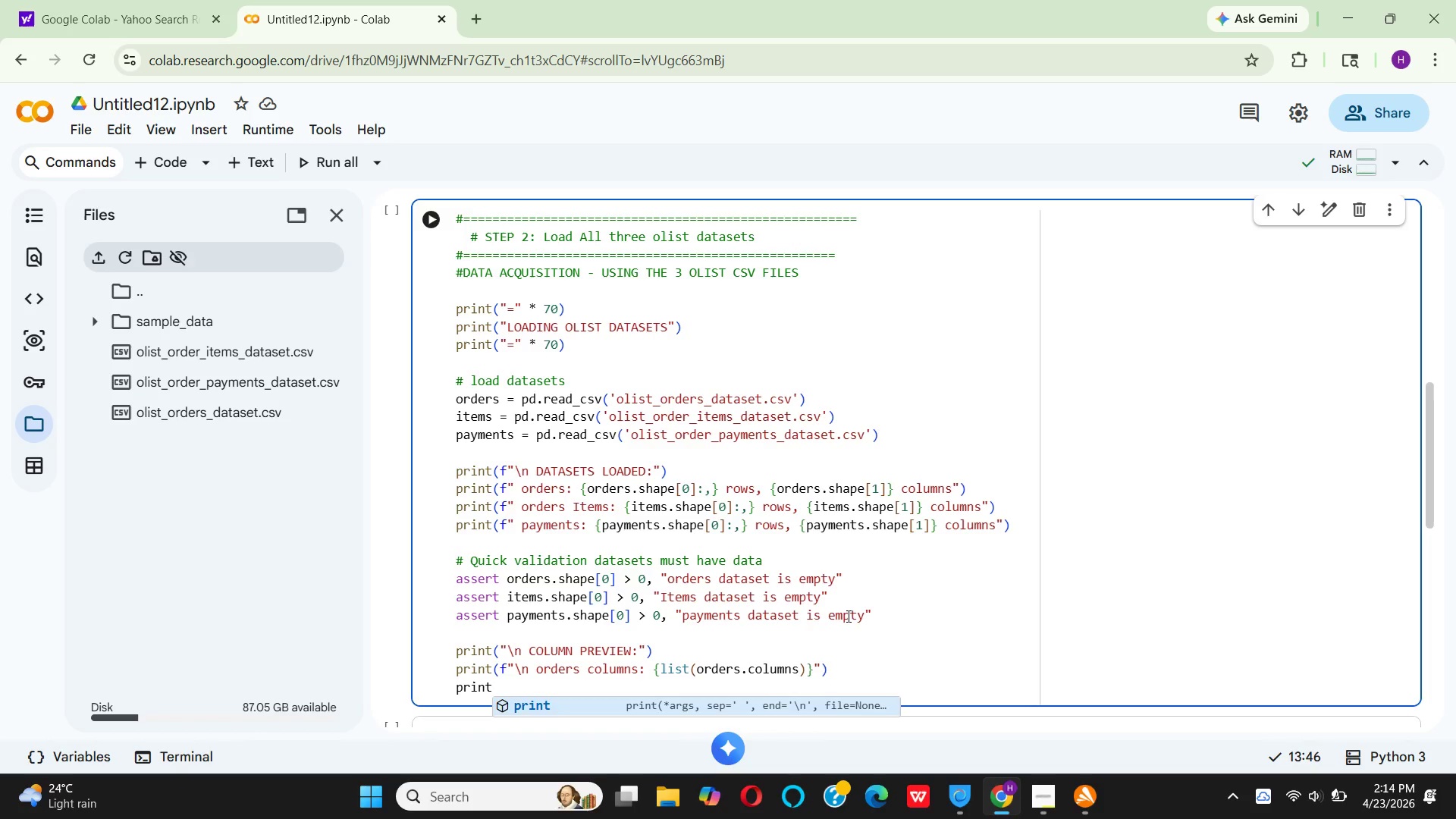 
key(Enter)
 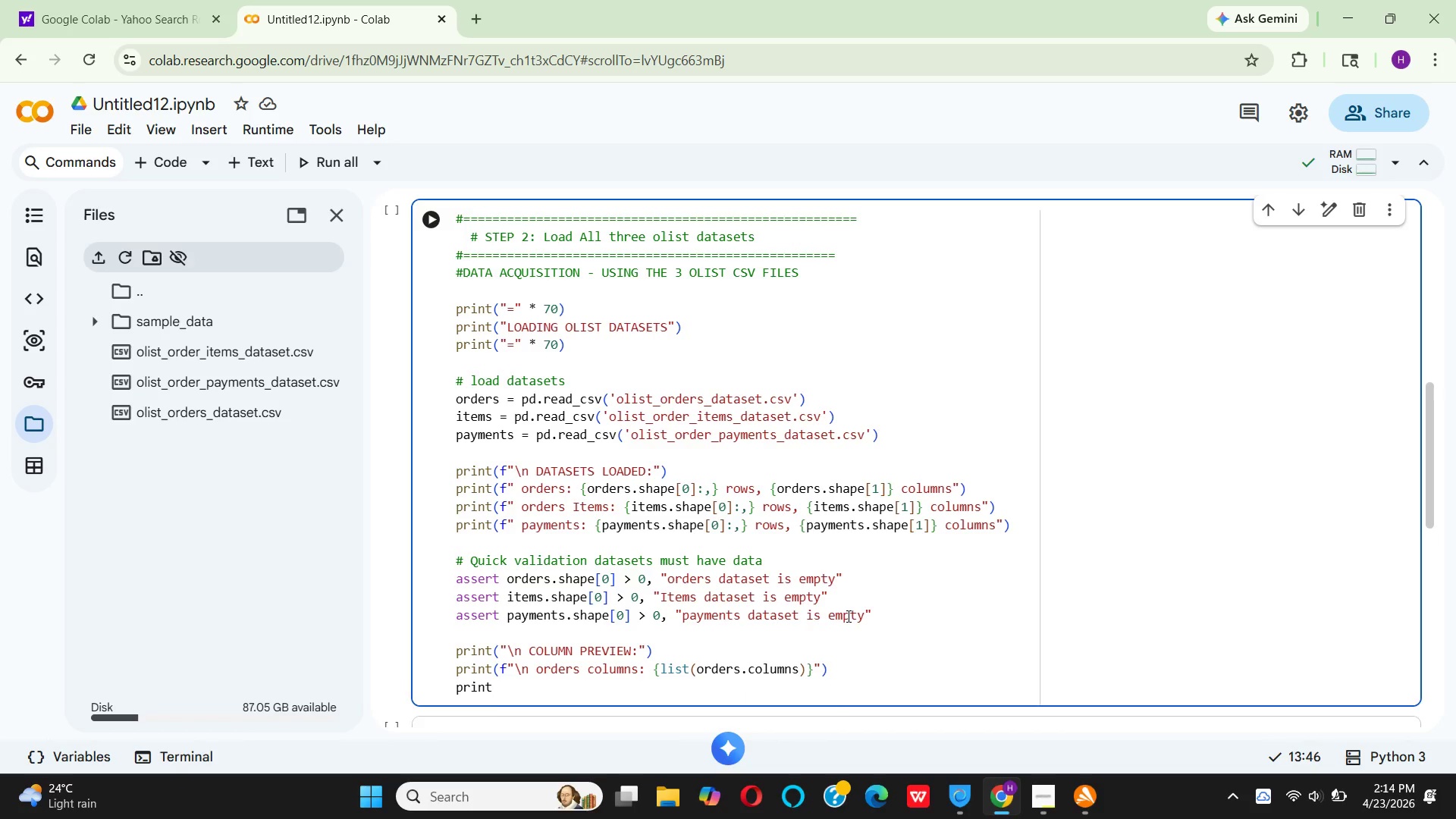 
key(Shift+9)
 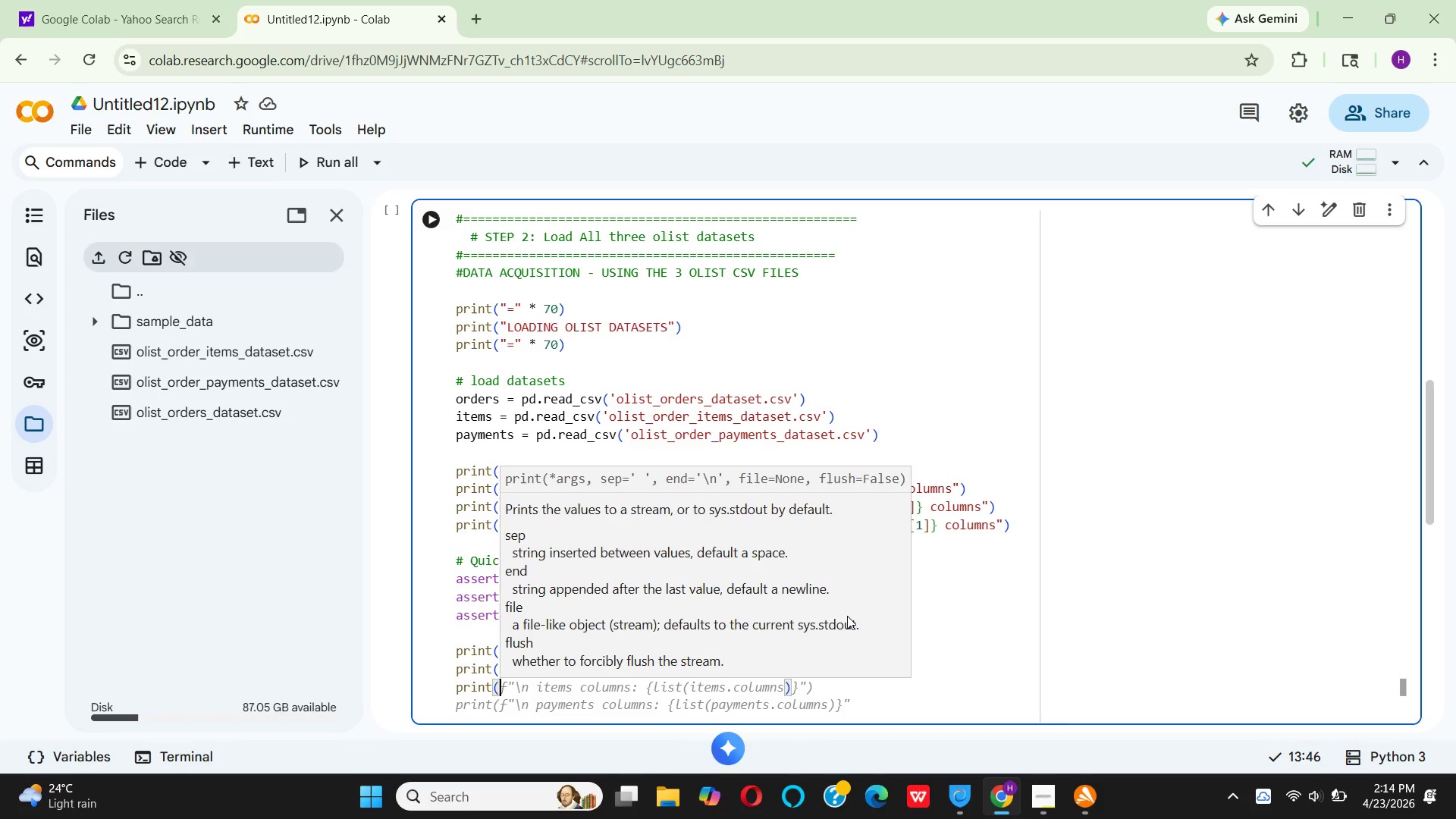 
wait(5.51)
 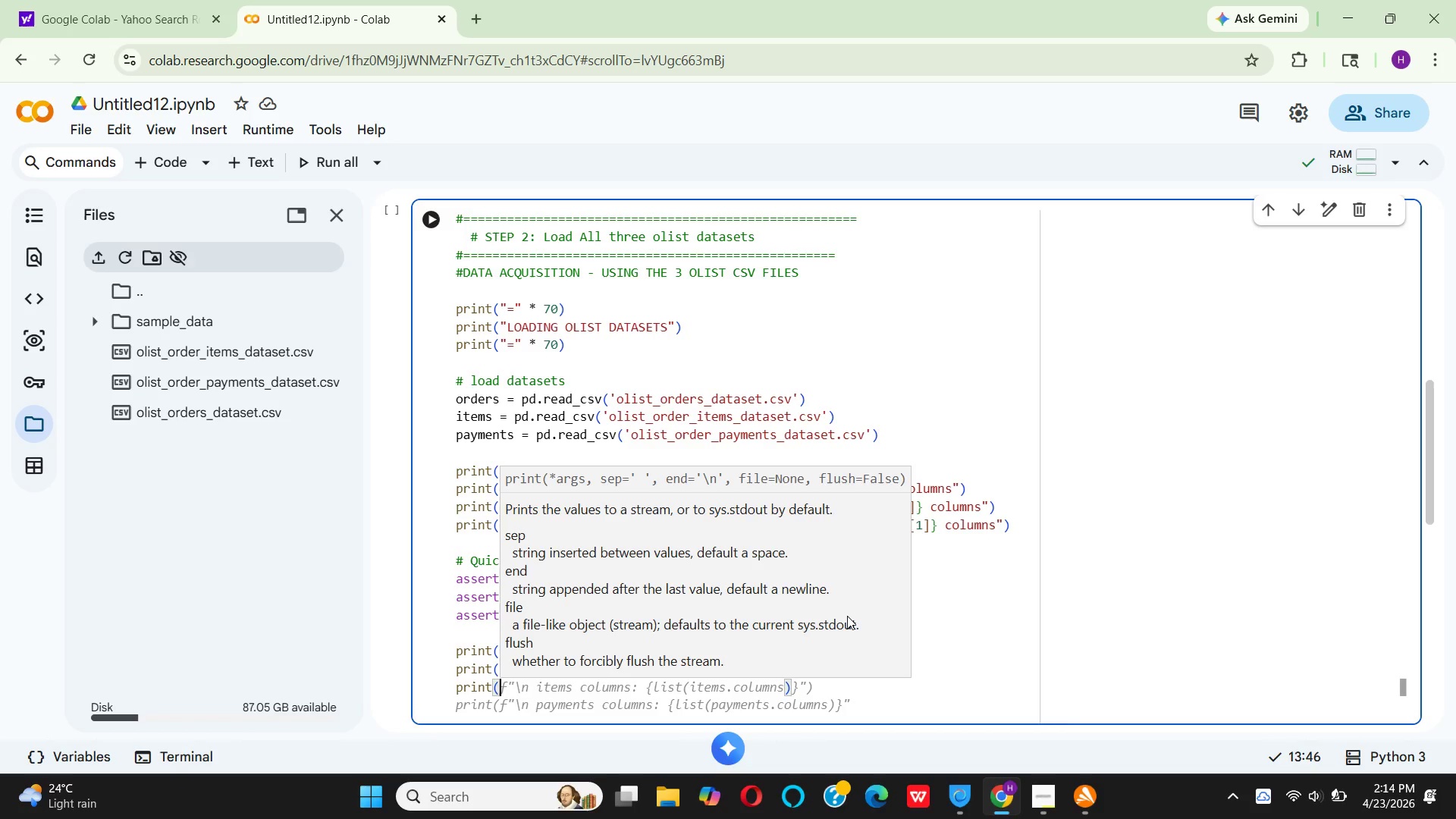 
type(f"\n )
key(Backspace)
key(Backspace)
key(Backspace)
type(items columns: {)
 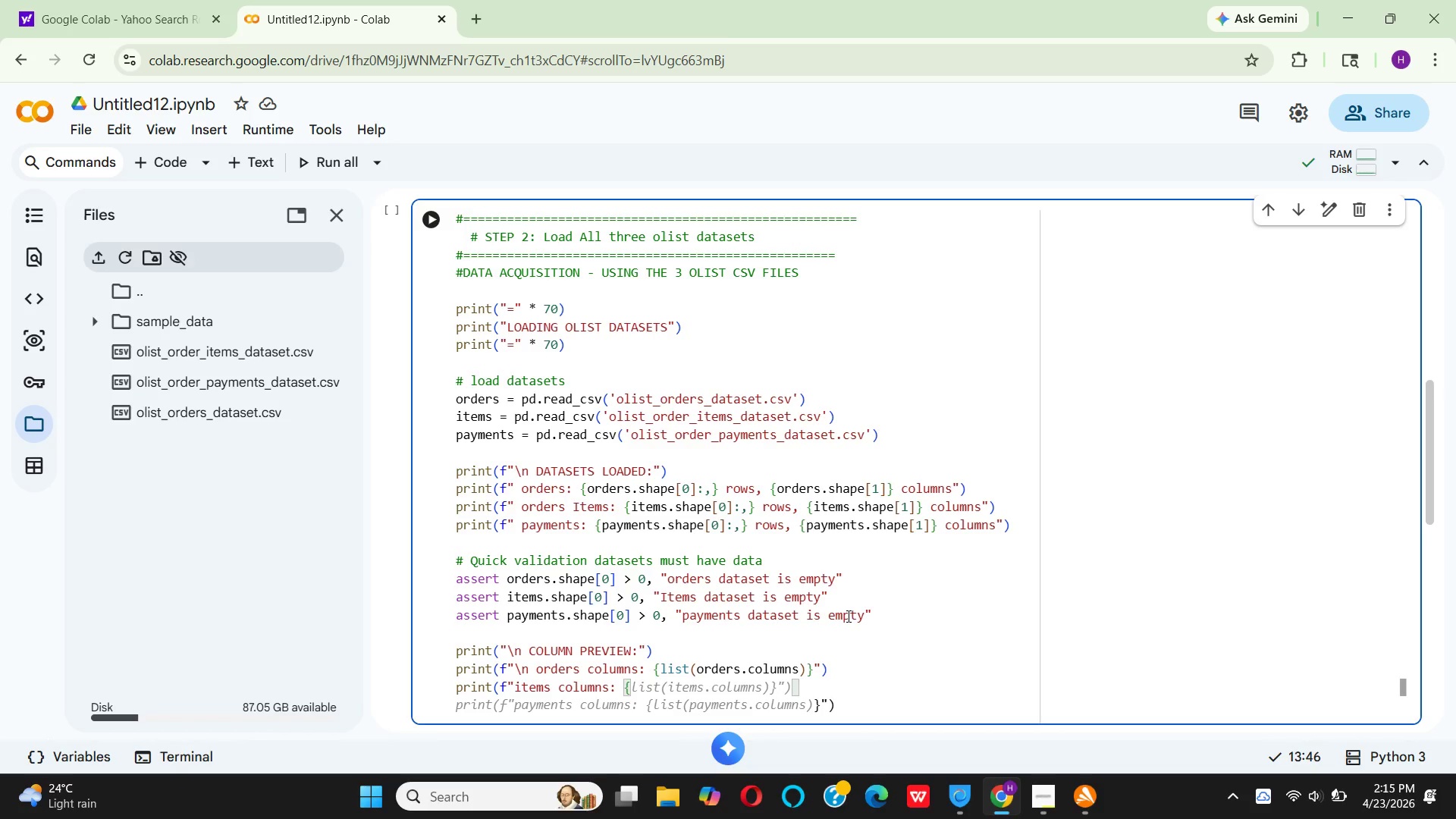 
type(li)
 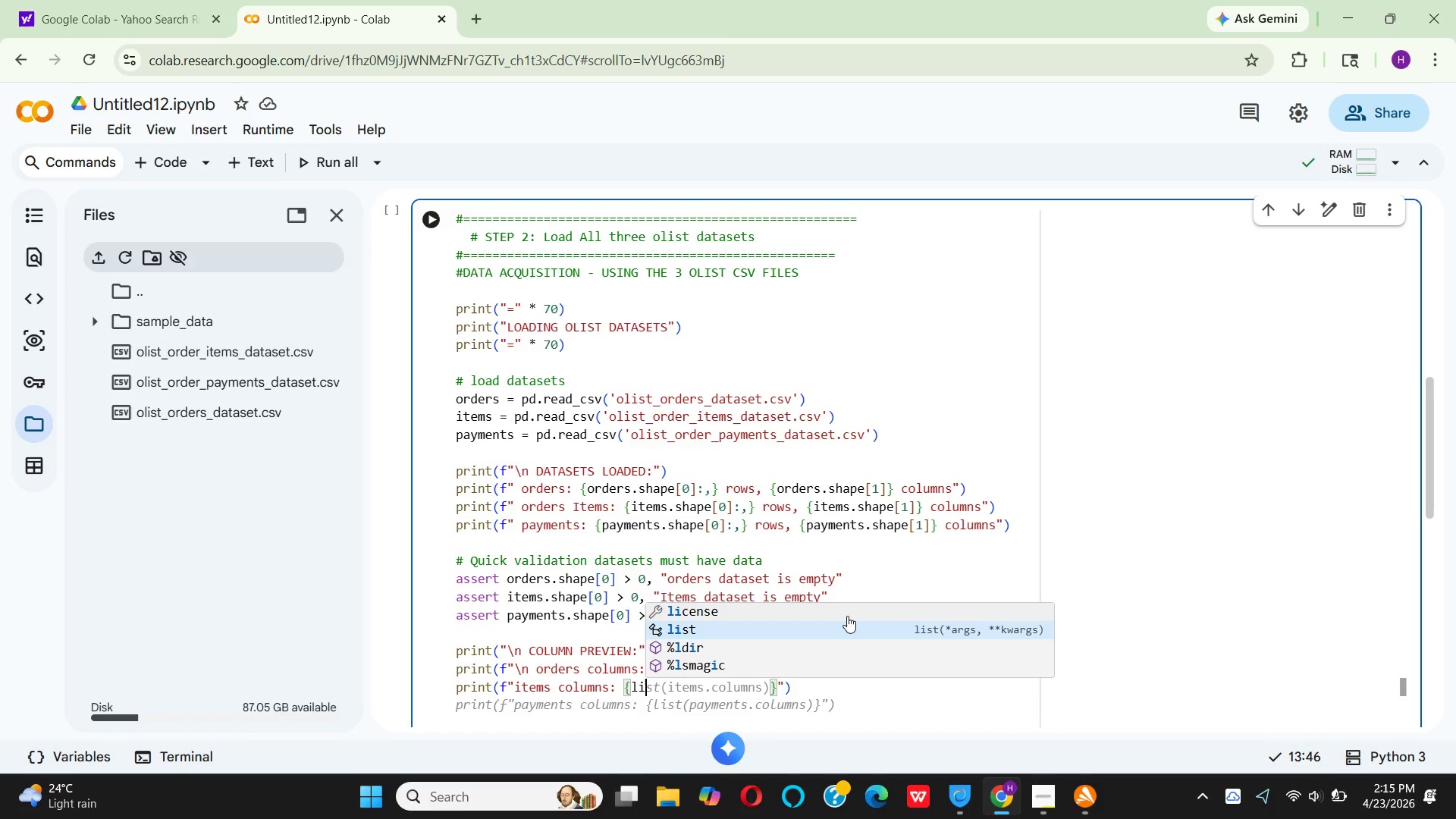 
key(Enter)
 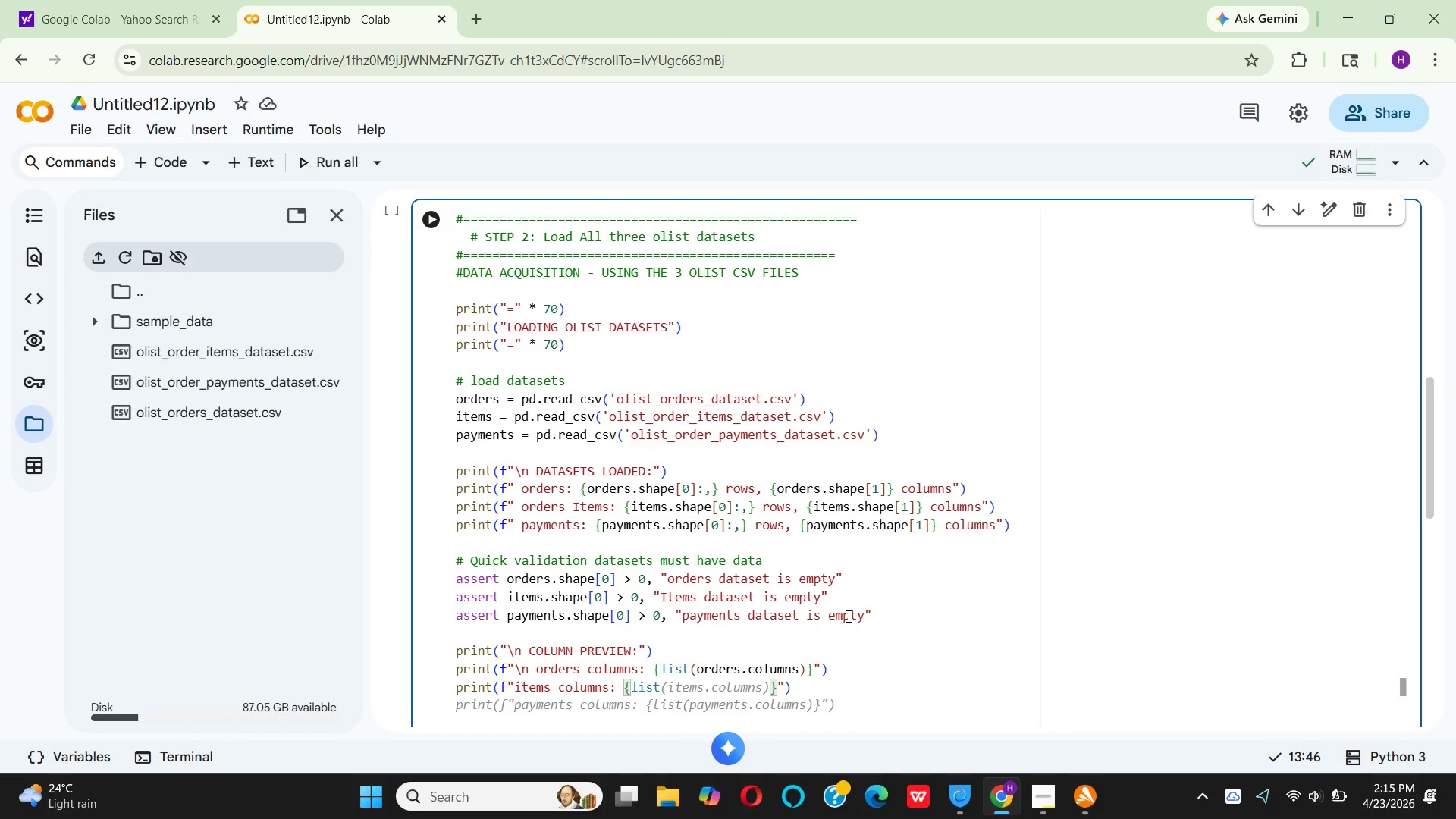 
type((it)
 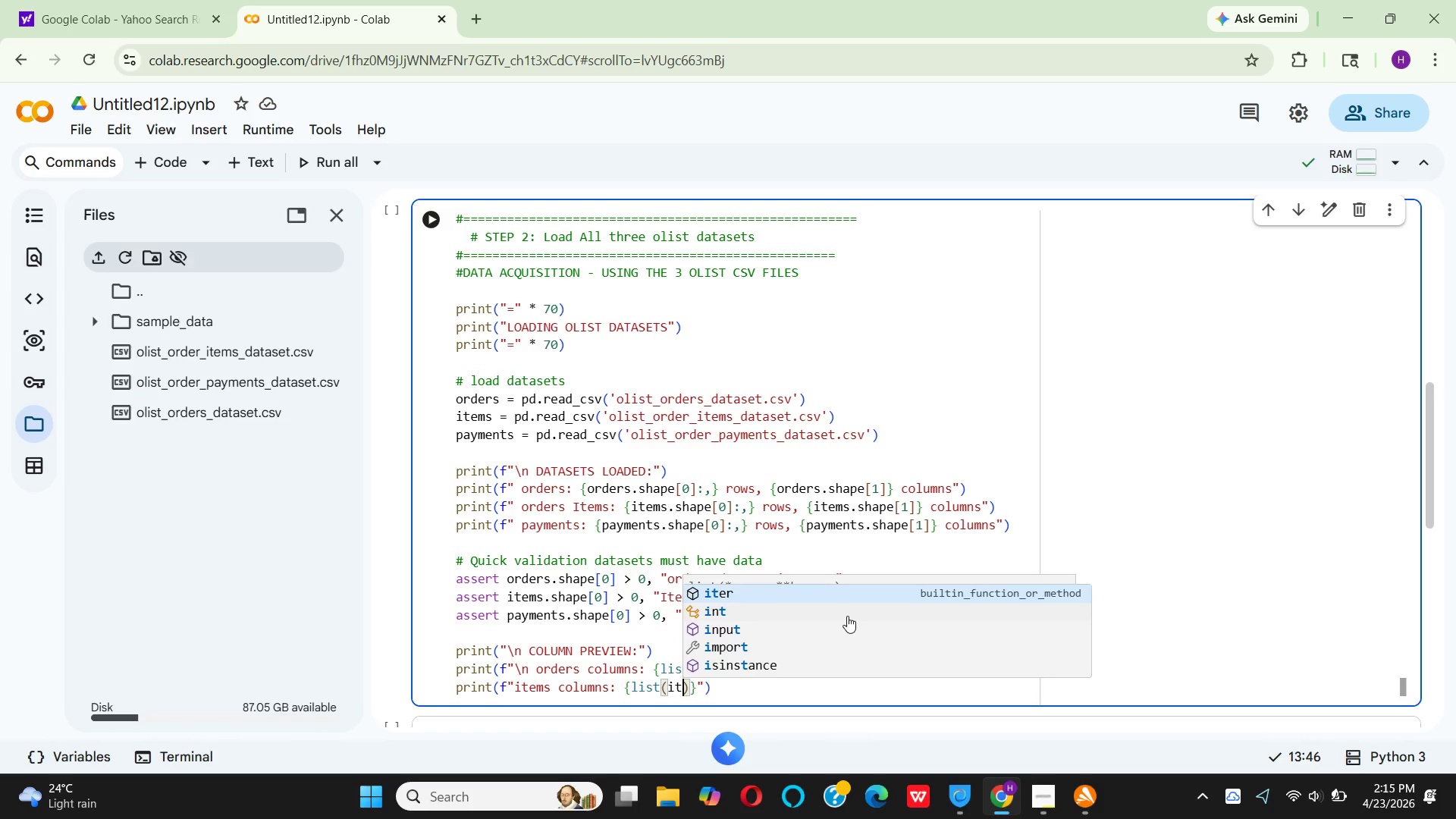 
type(ems)
 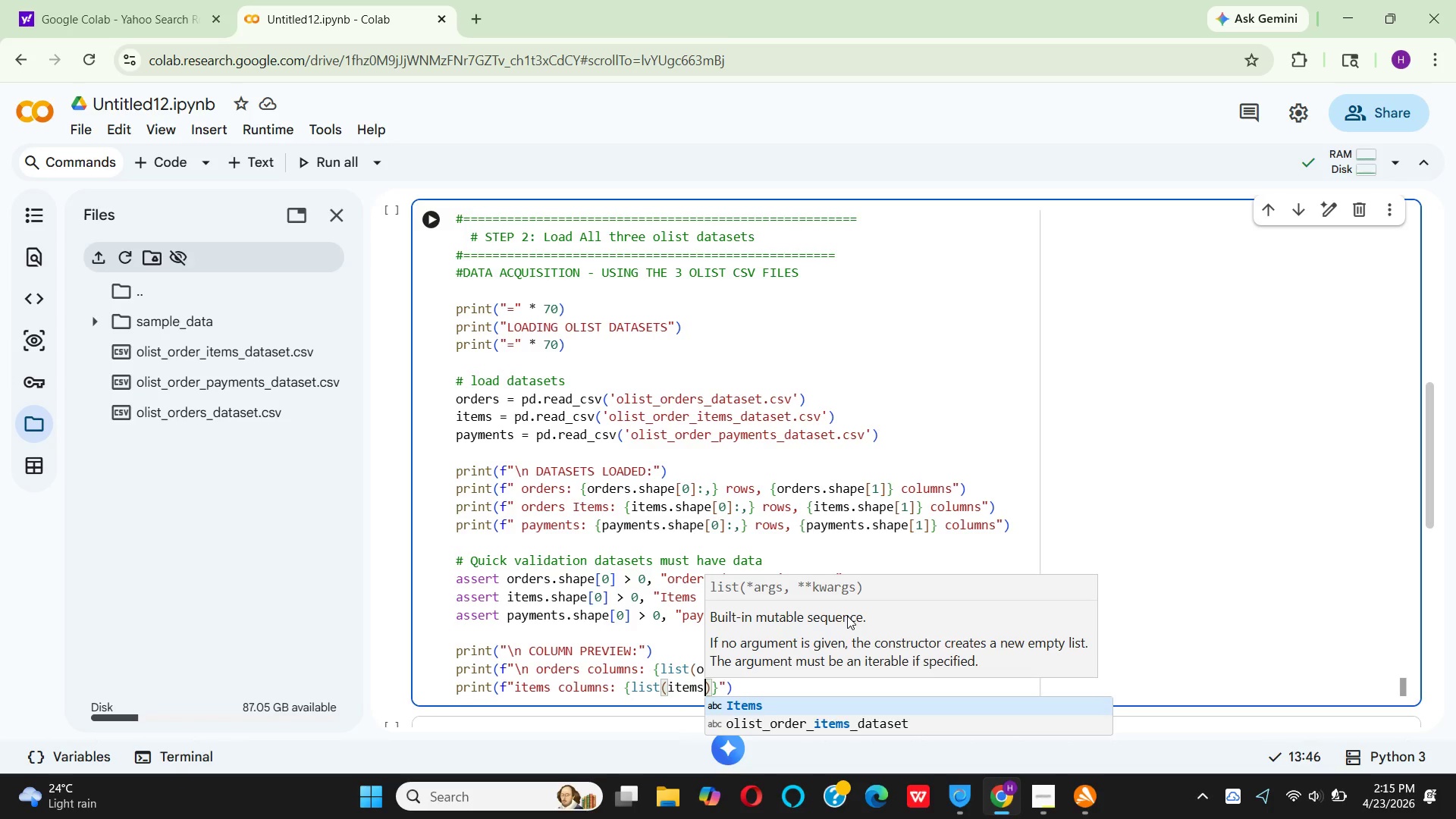 
key(Enter)
 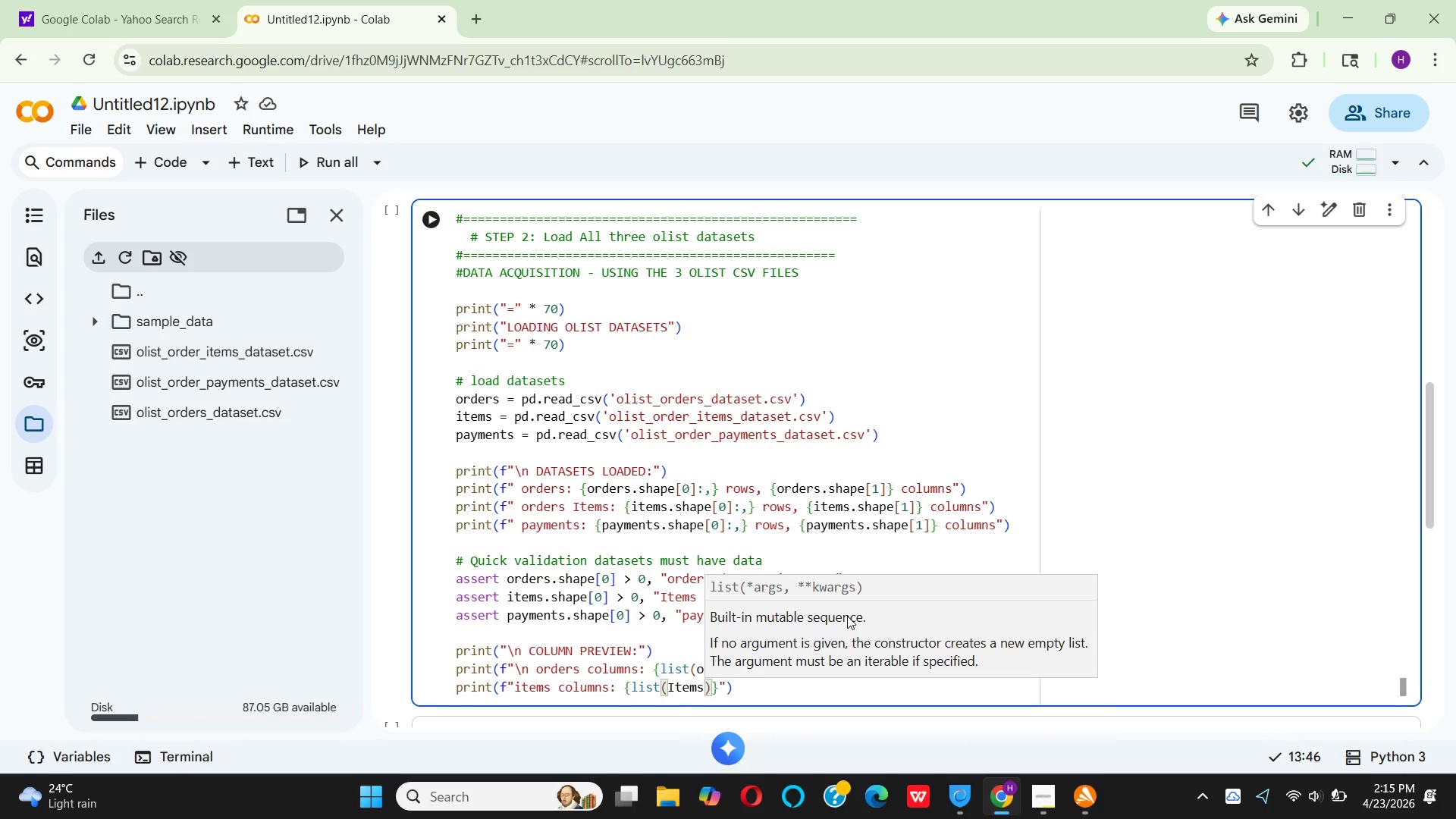 
key(Period)
 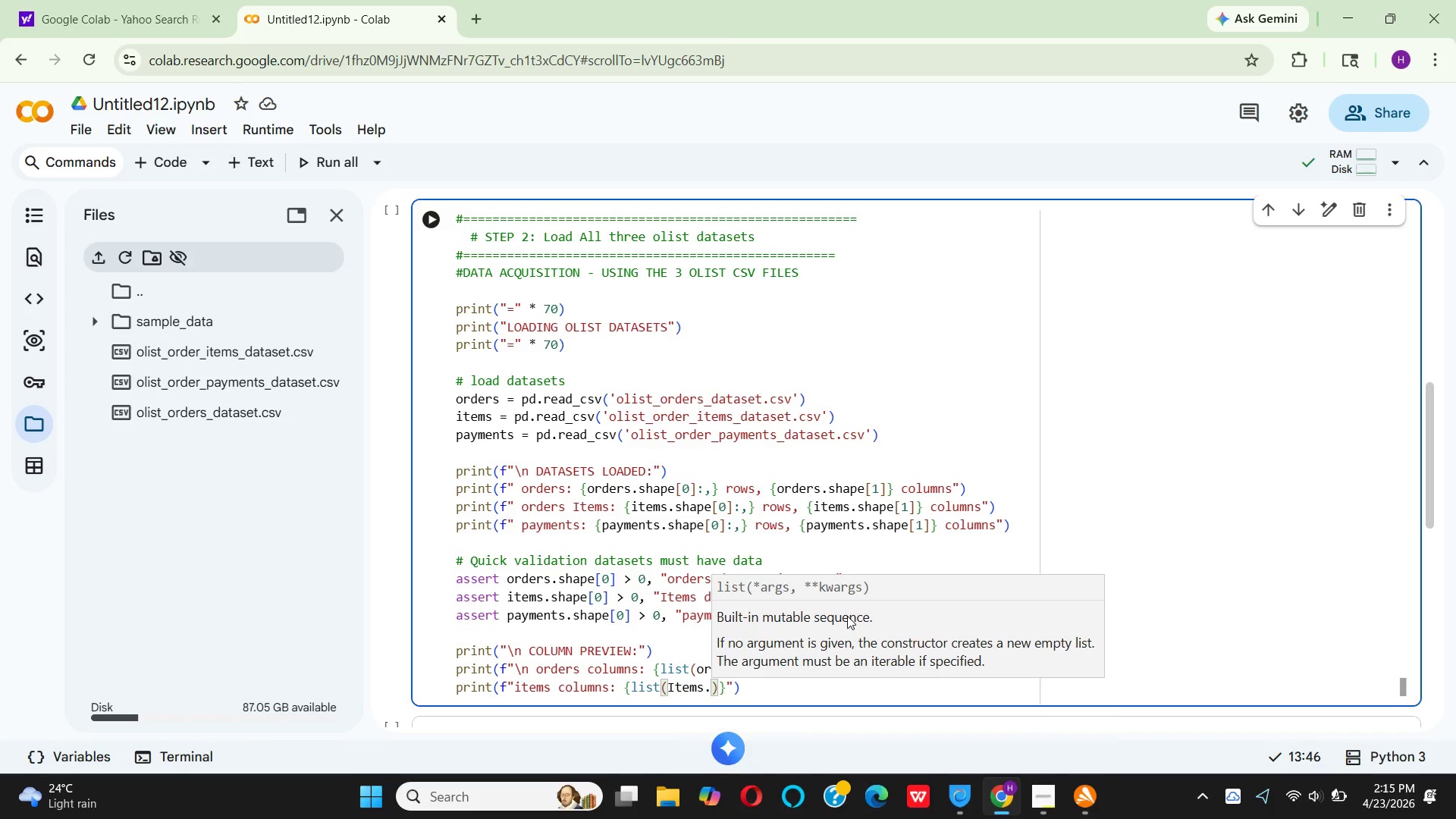 
left_click([847, 616])
 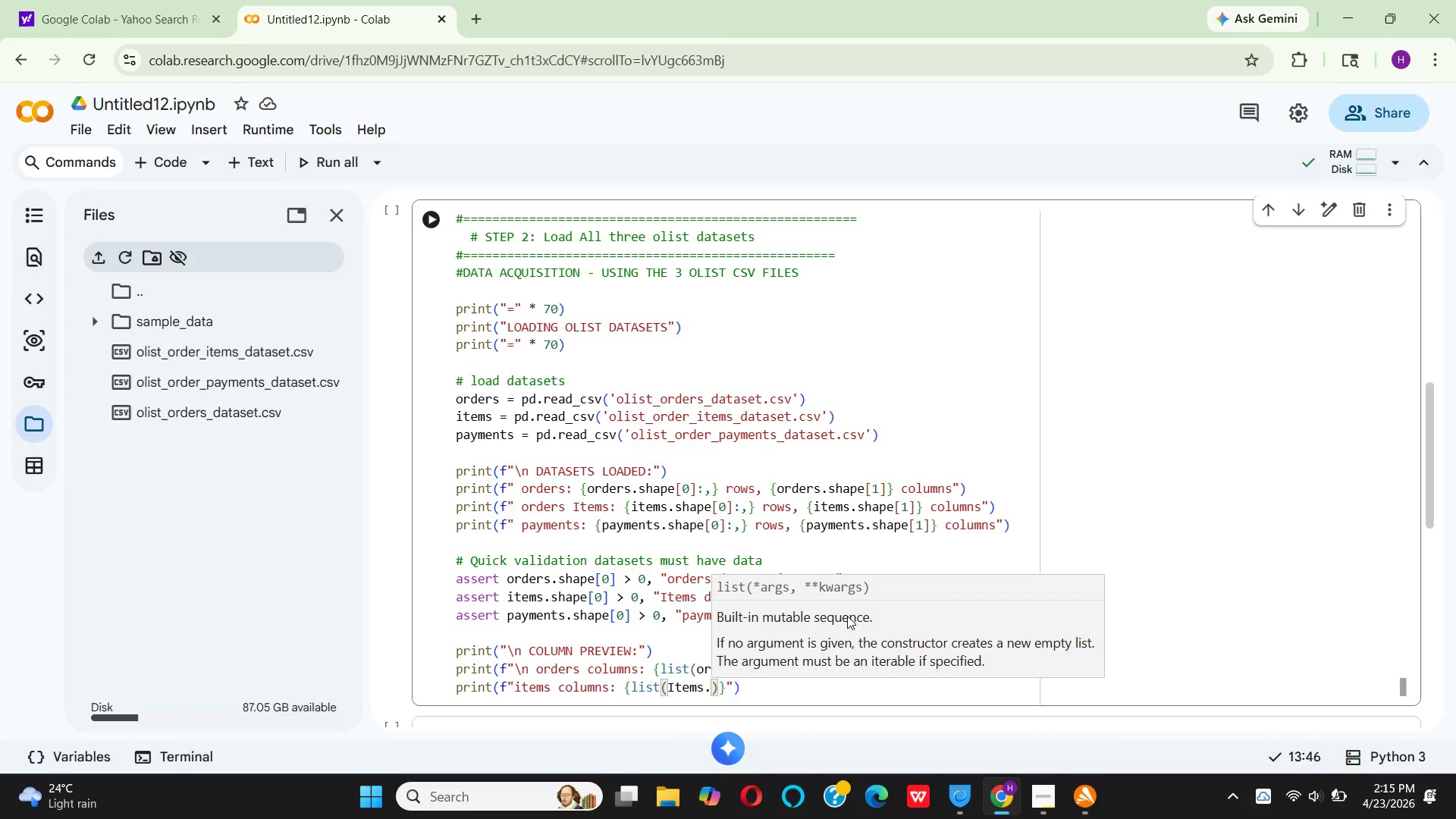 
type(col)
 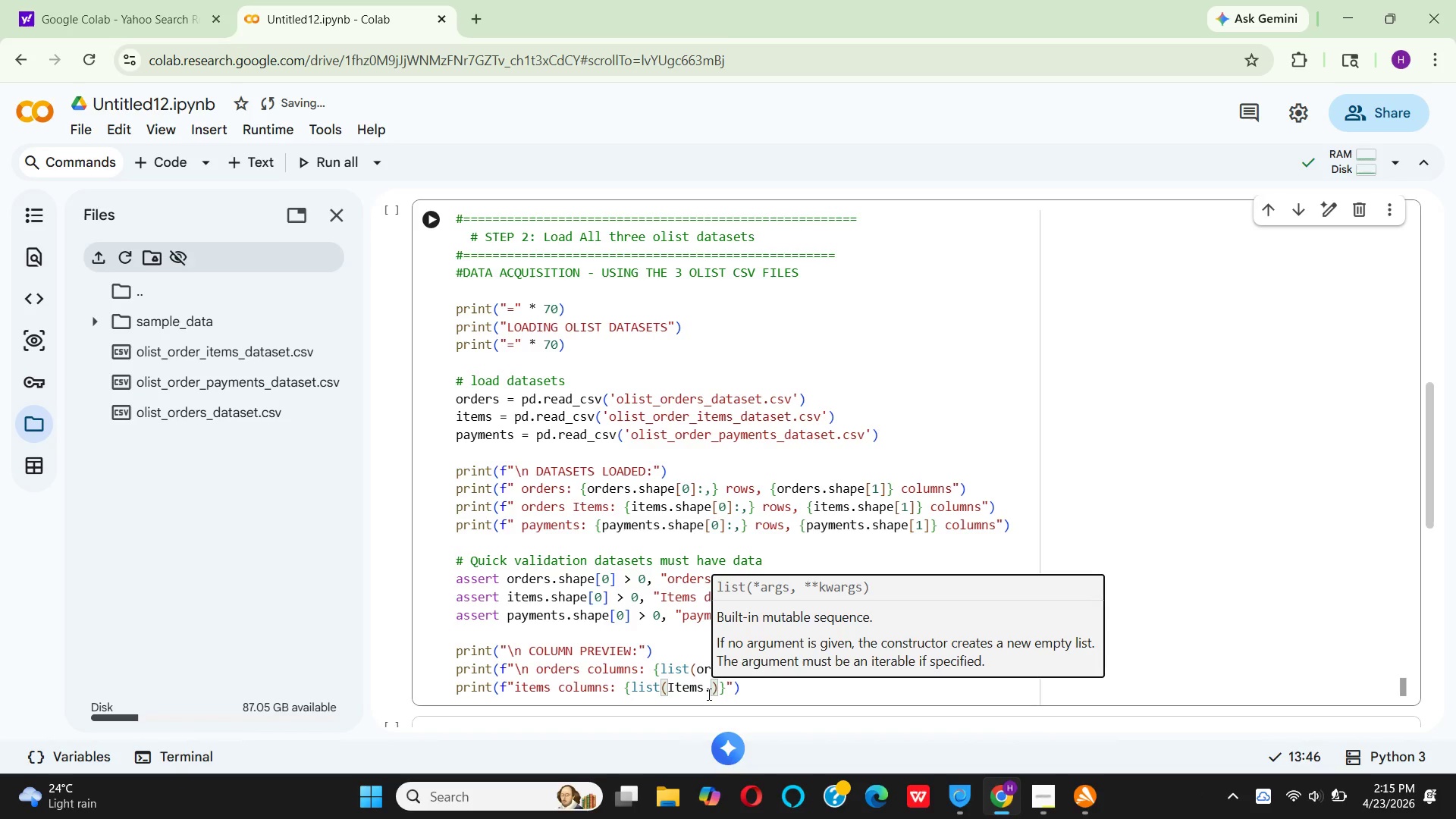 
left_click([711, 691])
 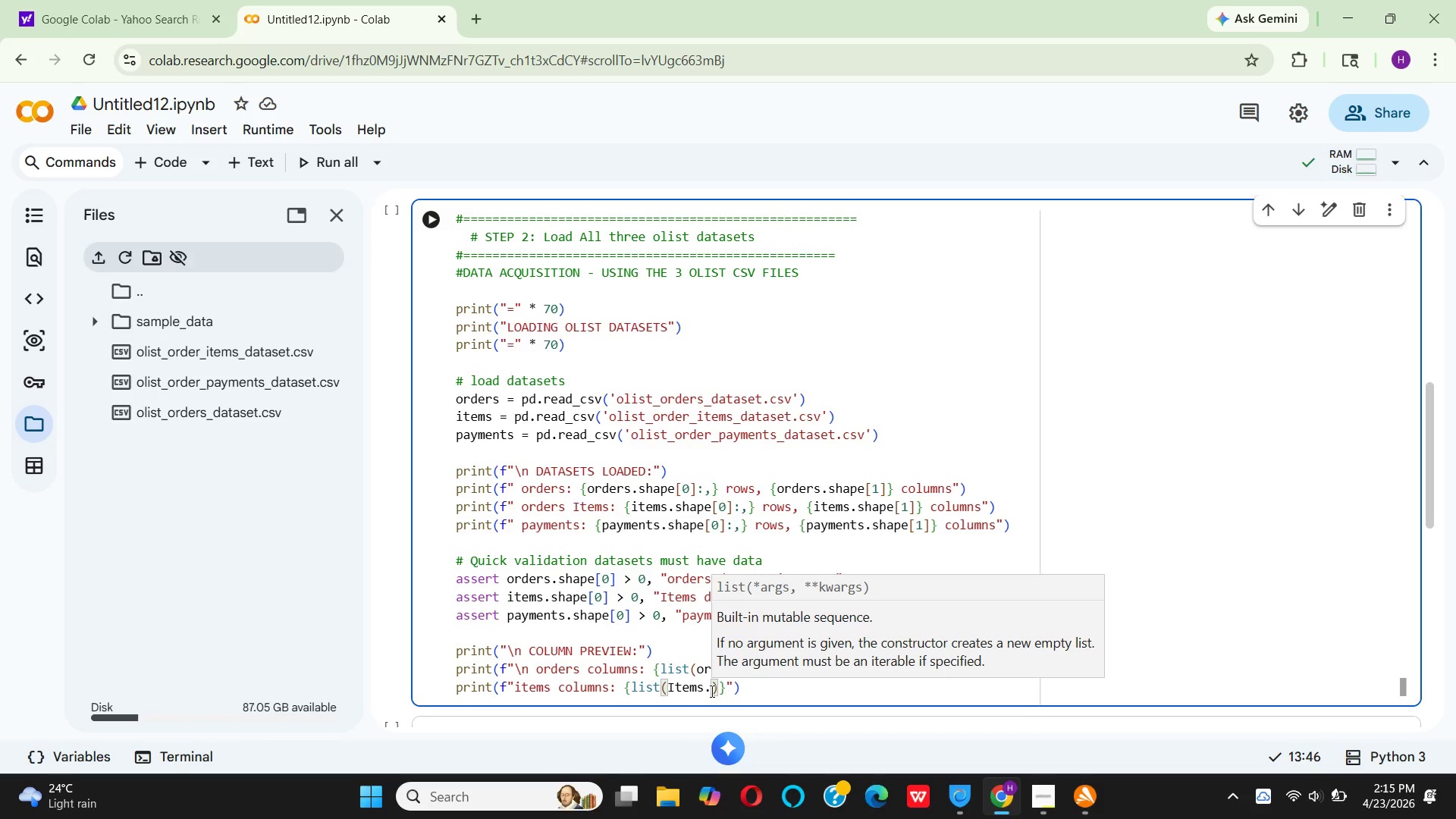 
type(co)
 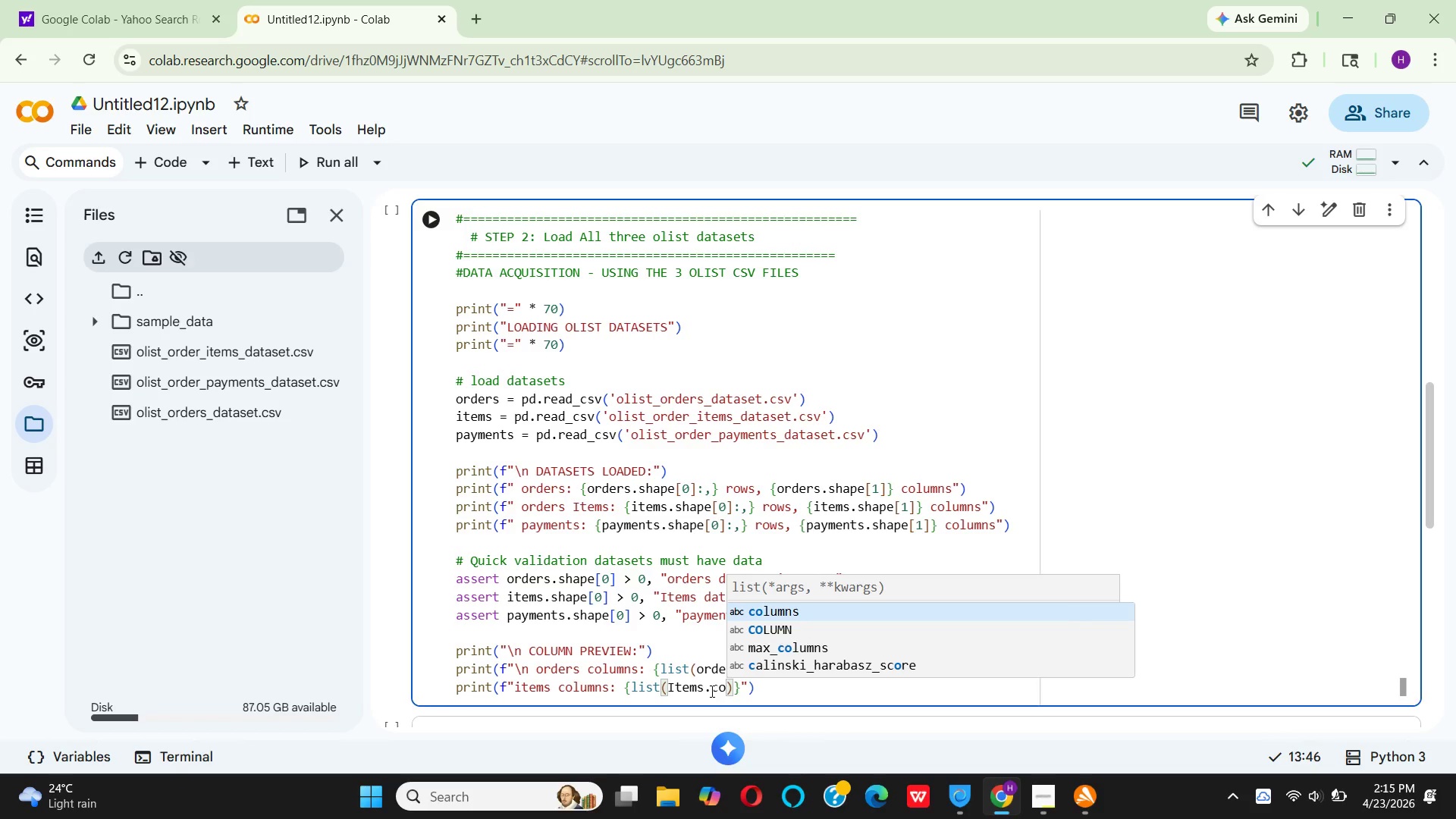 
key(Enter)
 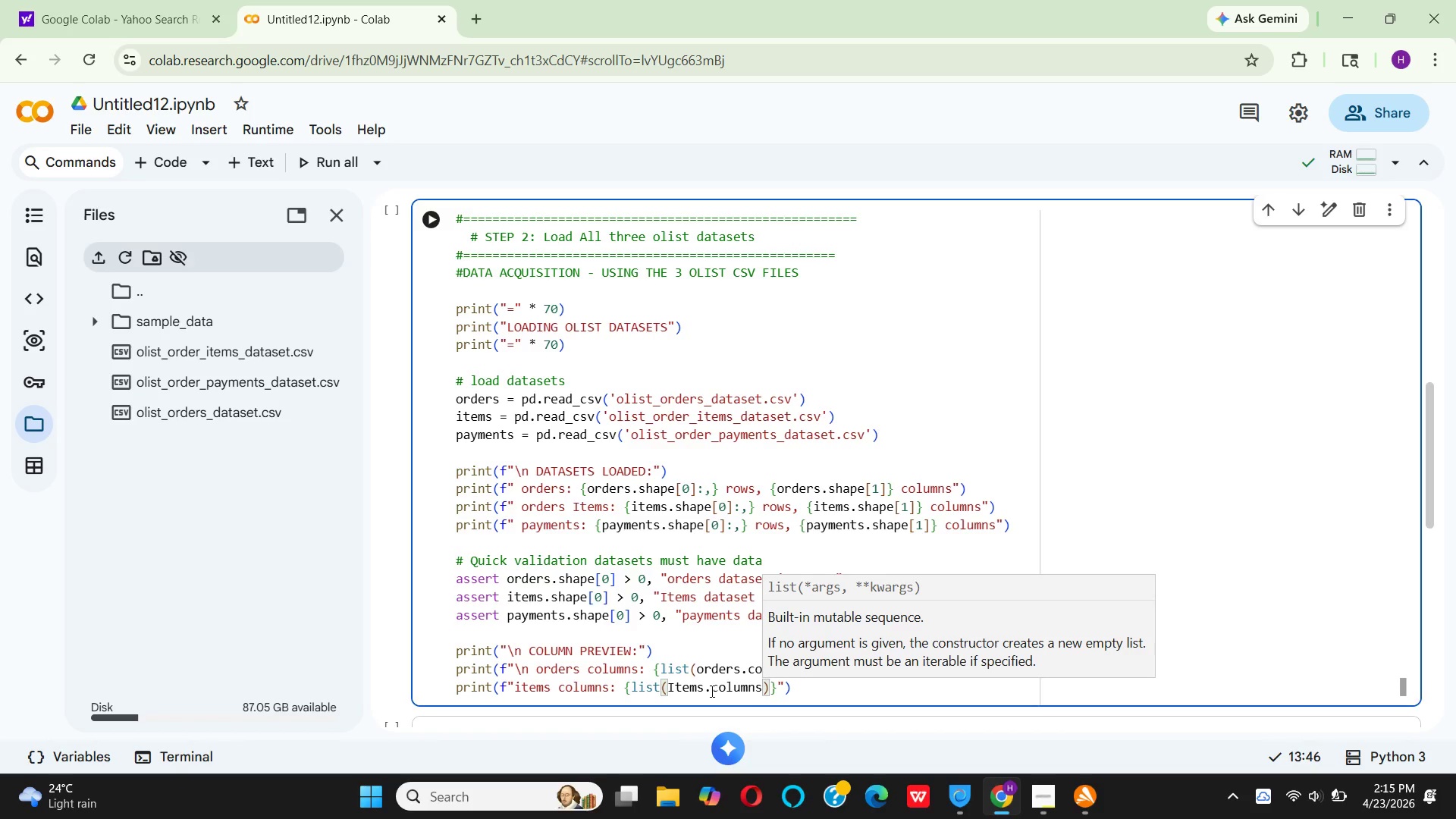 
key(ArrowRight)
 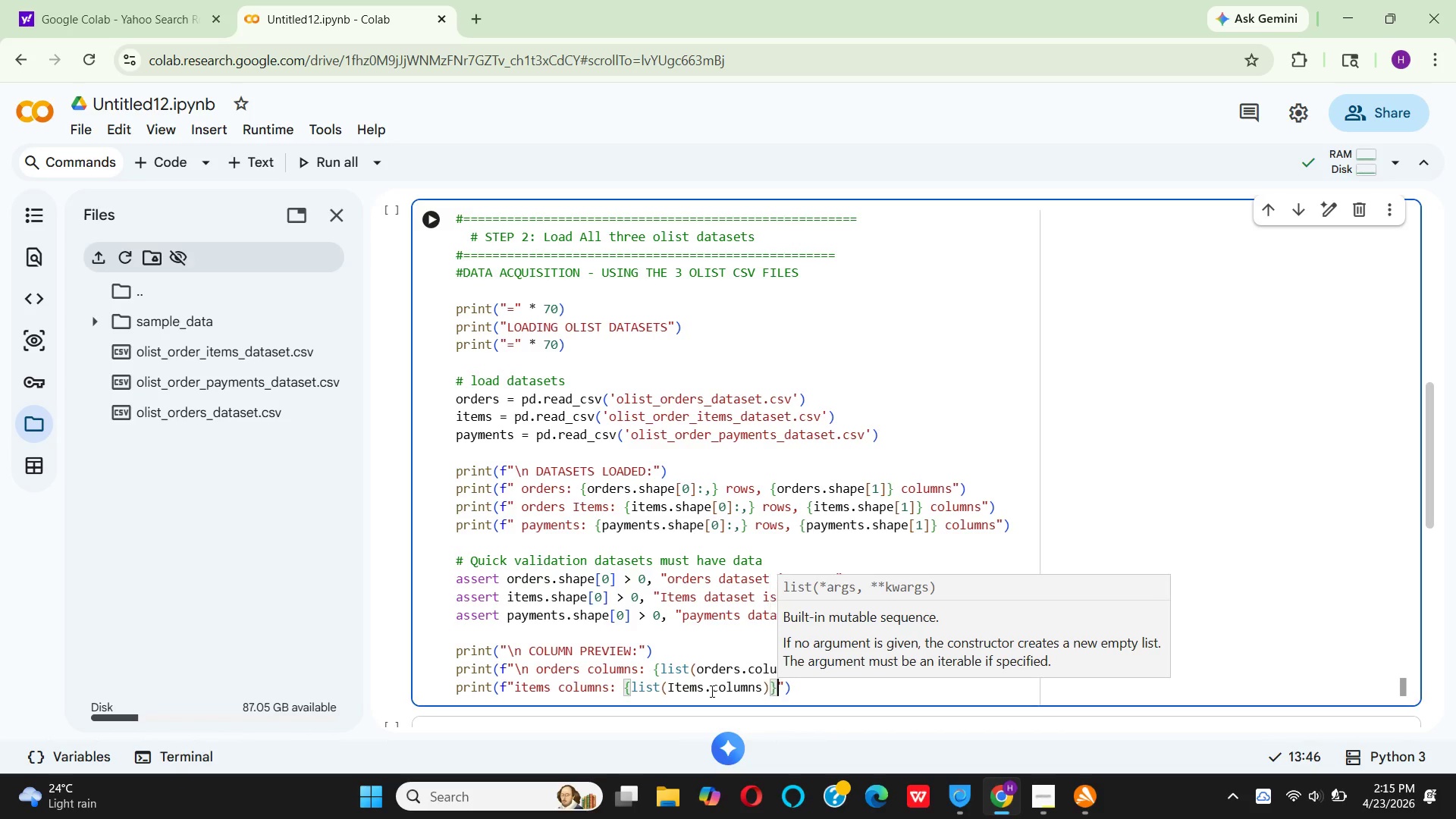 
key(ArrowRight)
 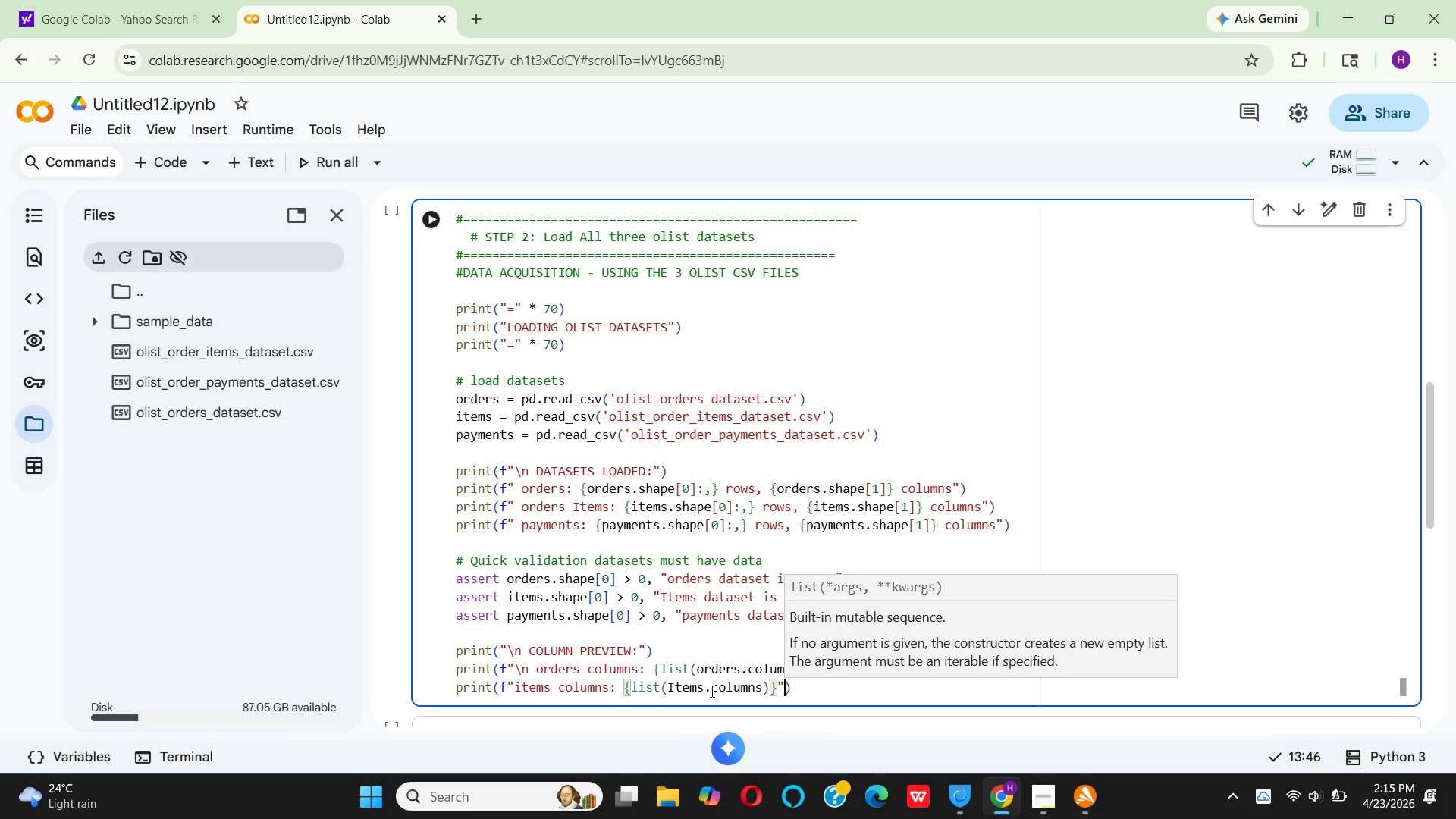 
key(ArrowRight)
 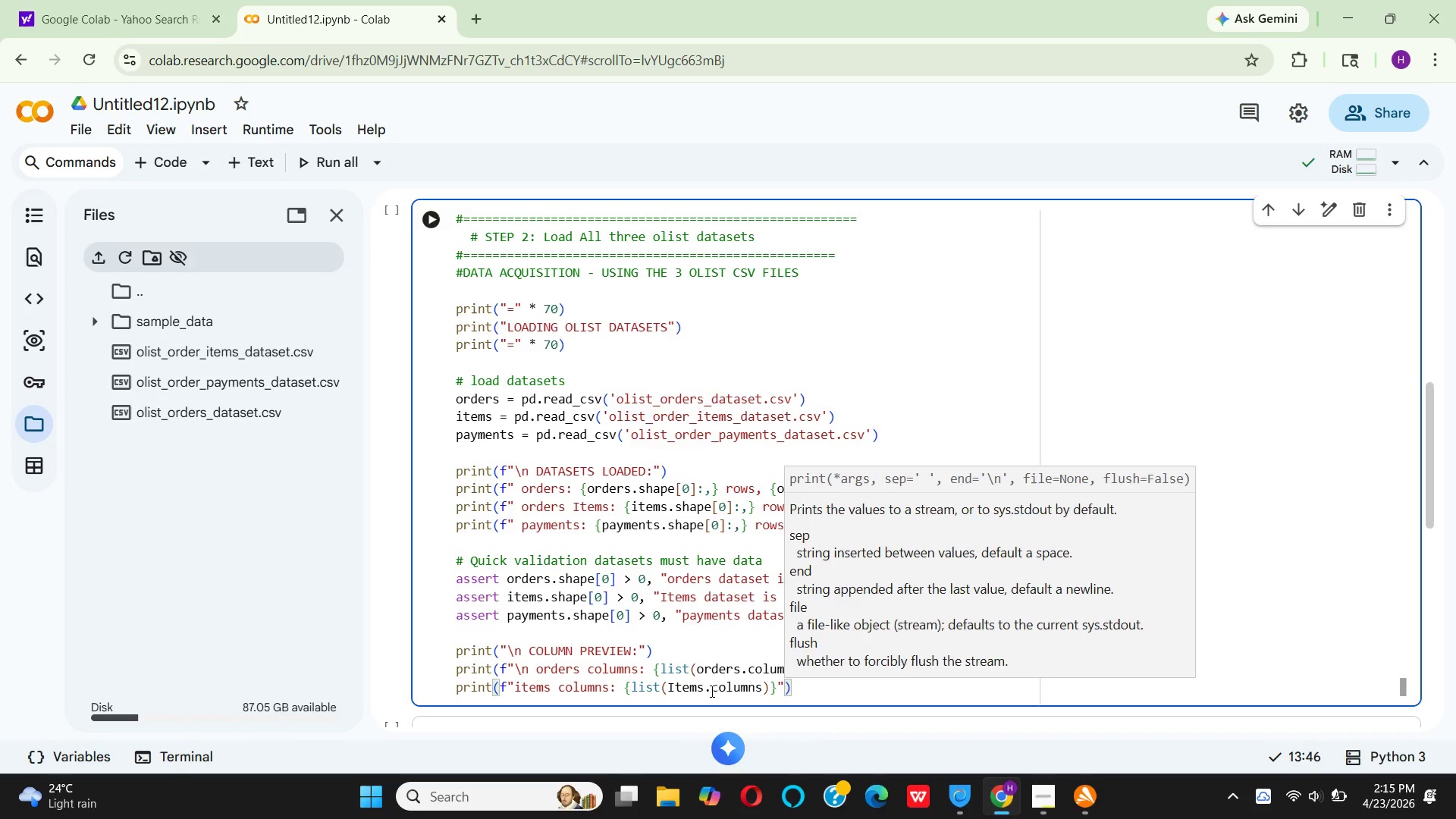 
key(ArrowRight)
 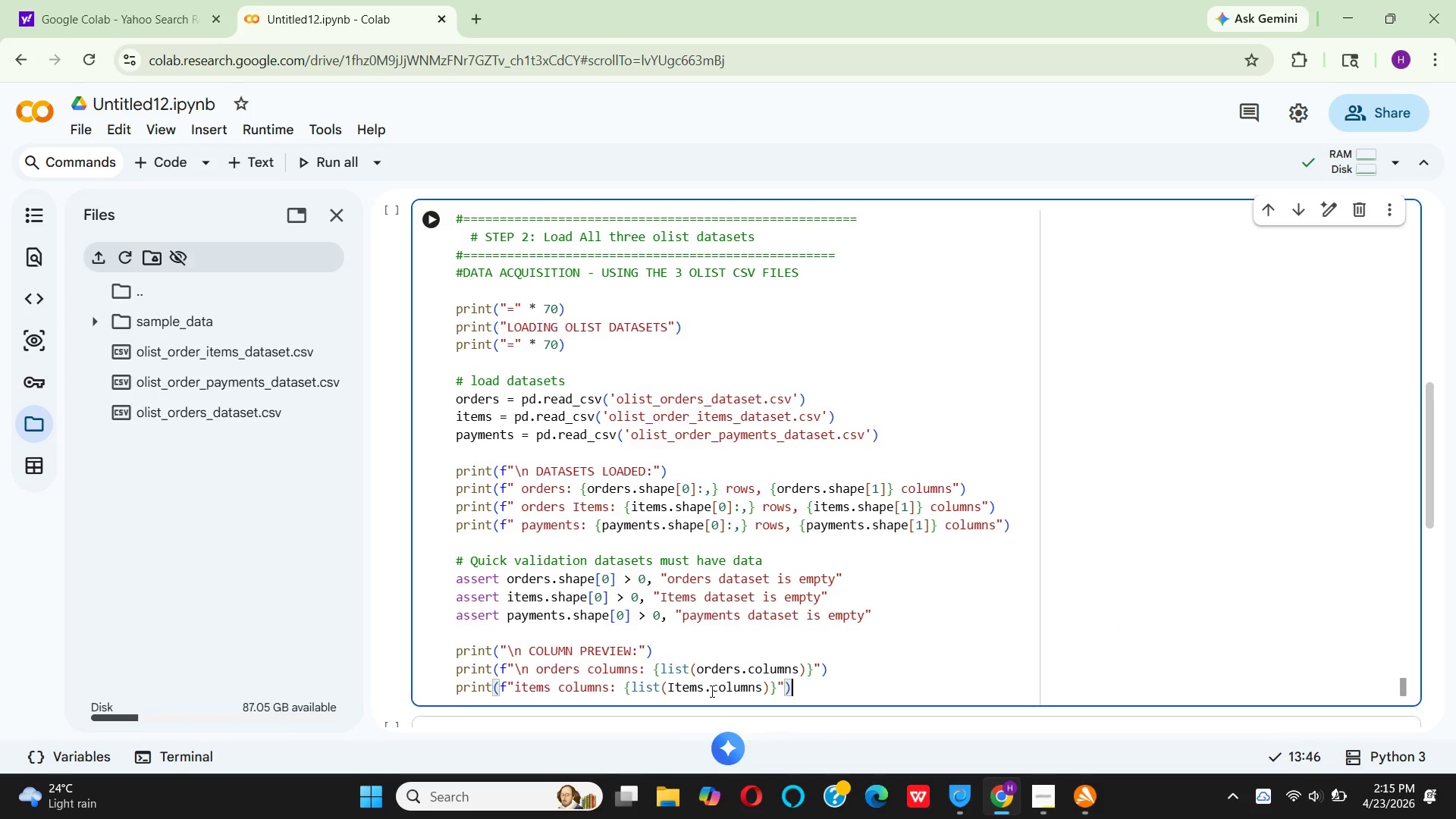 
key(Enter)
 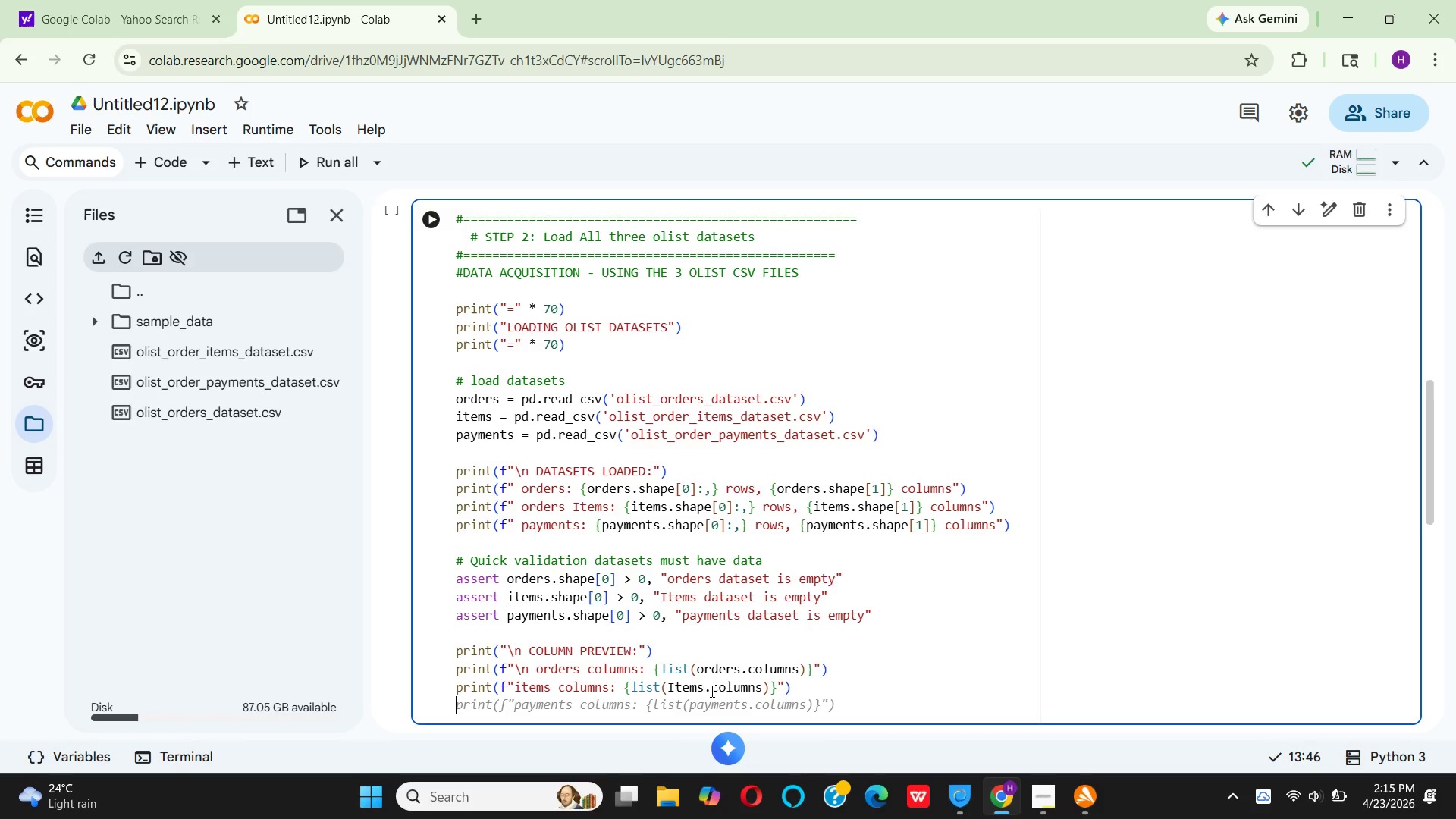 
wait(6.69)
 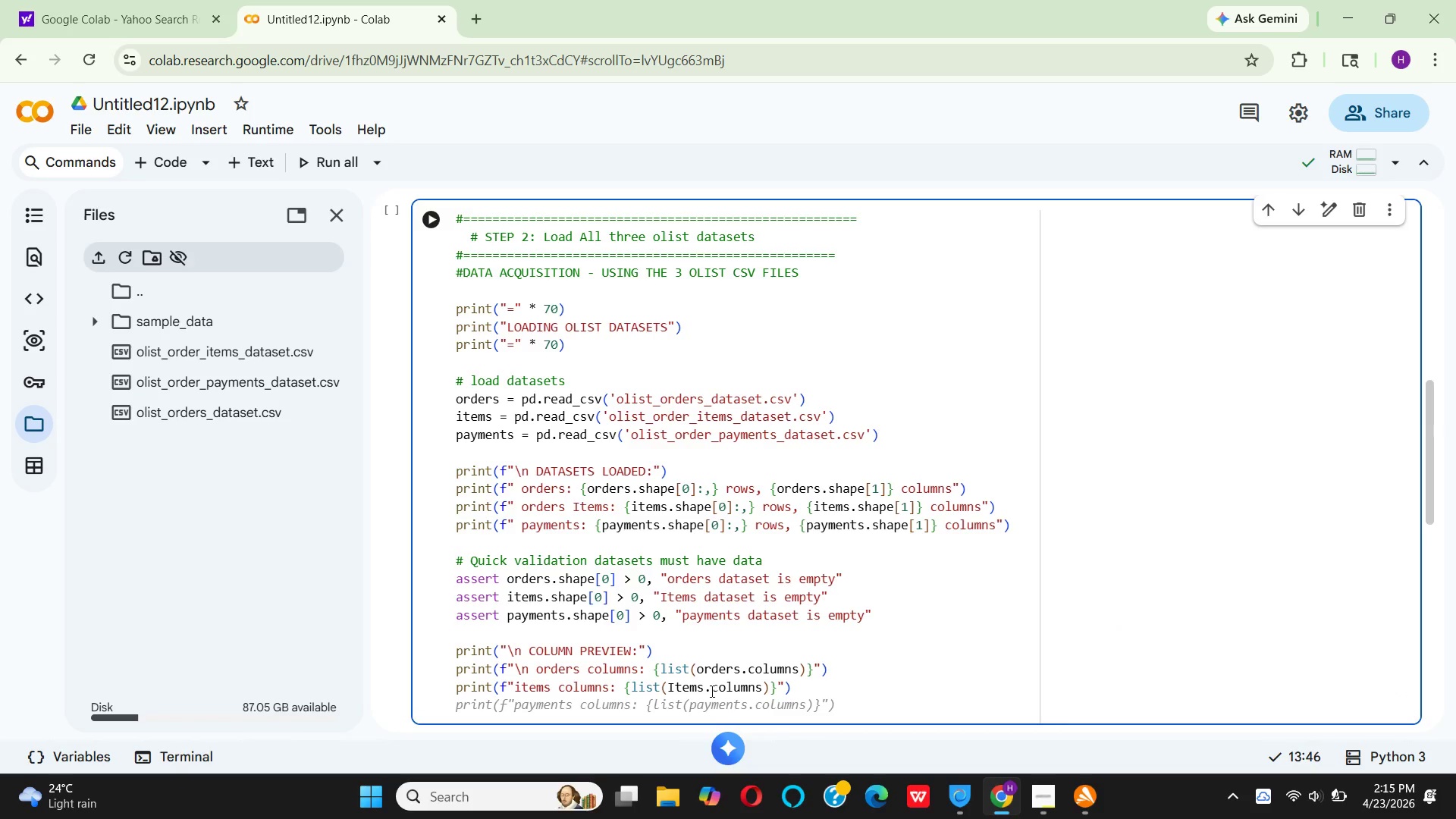 
type(pri)
 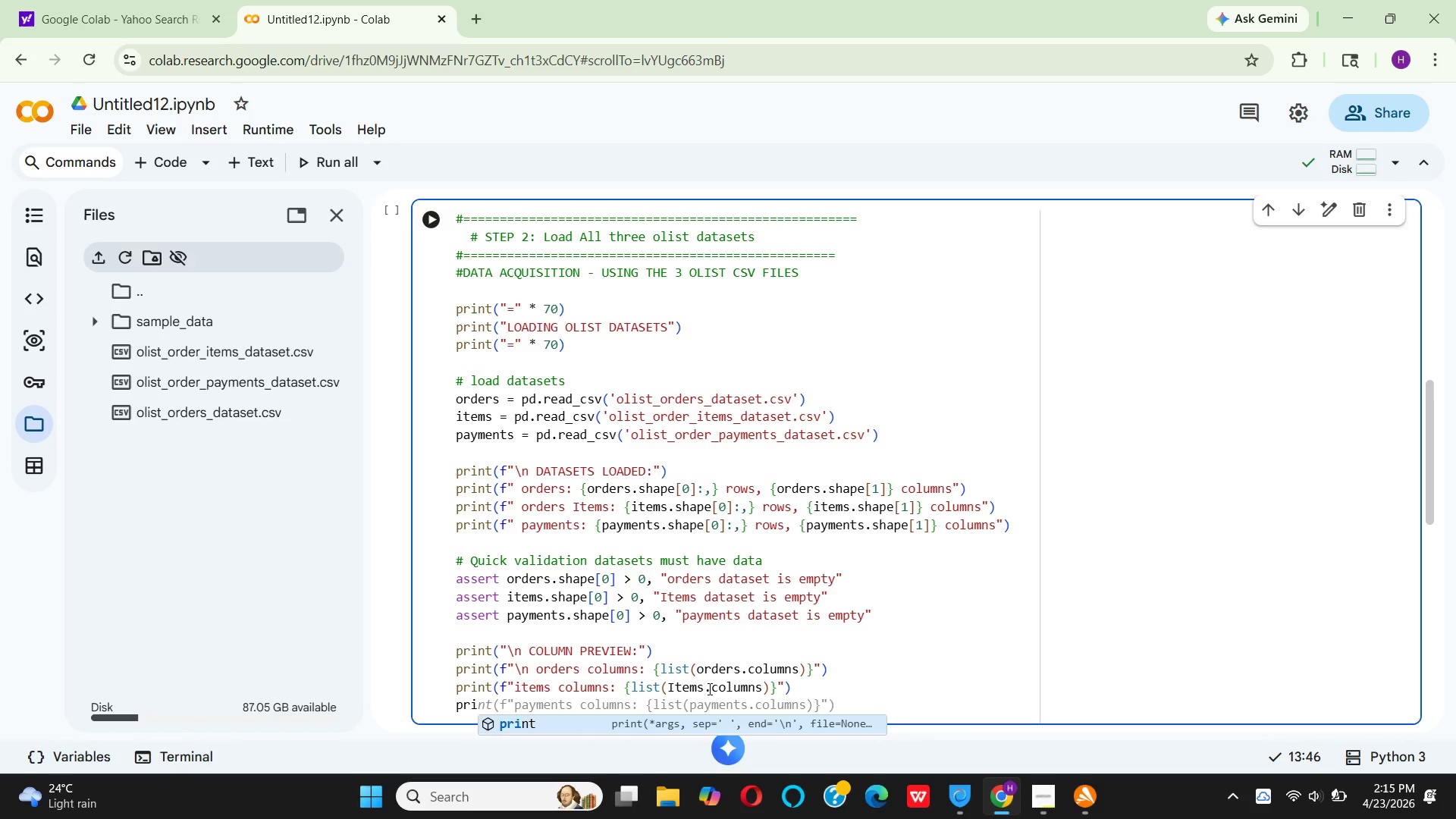 
key(Enter)
 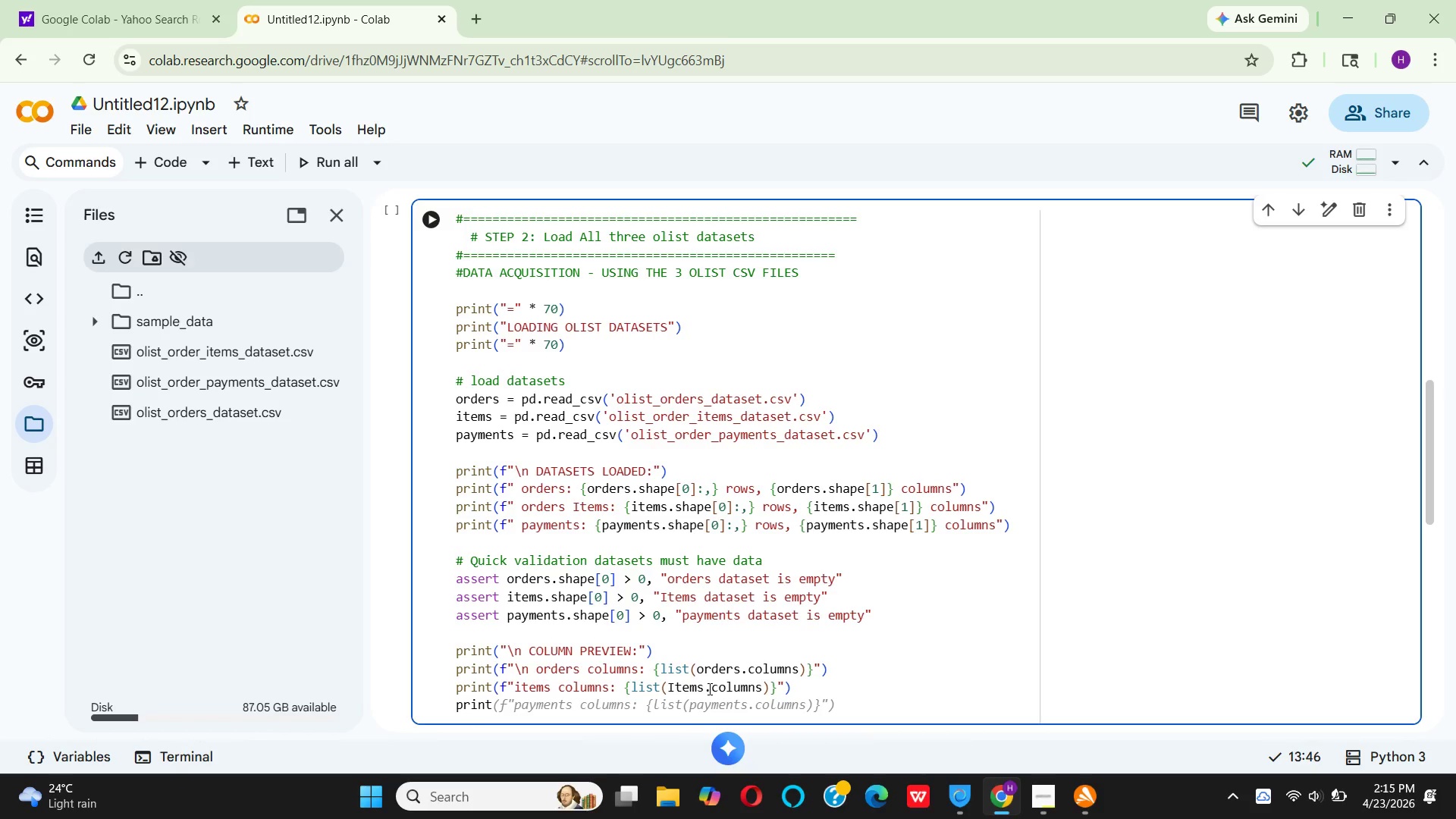 
type((f"payments columns: {li)
 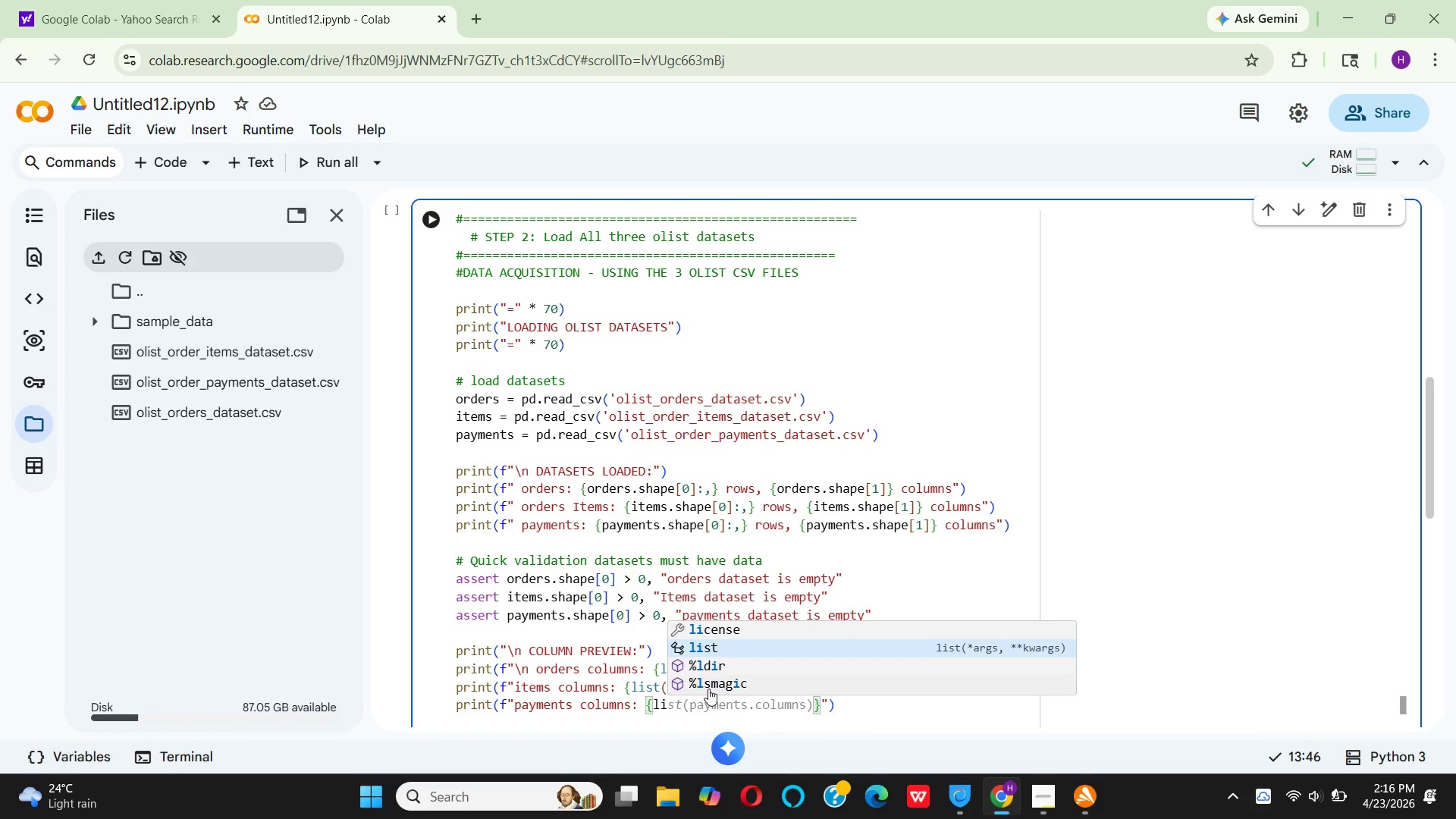 
key(Enter)
 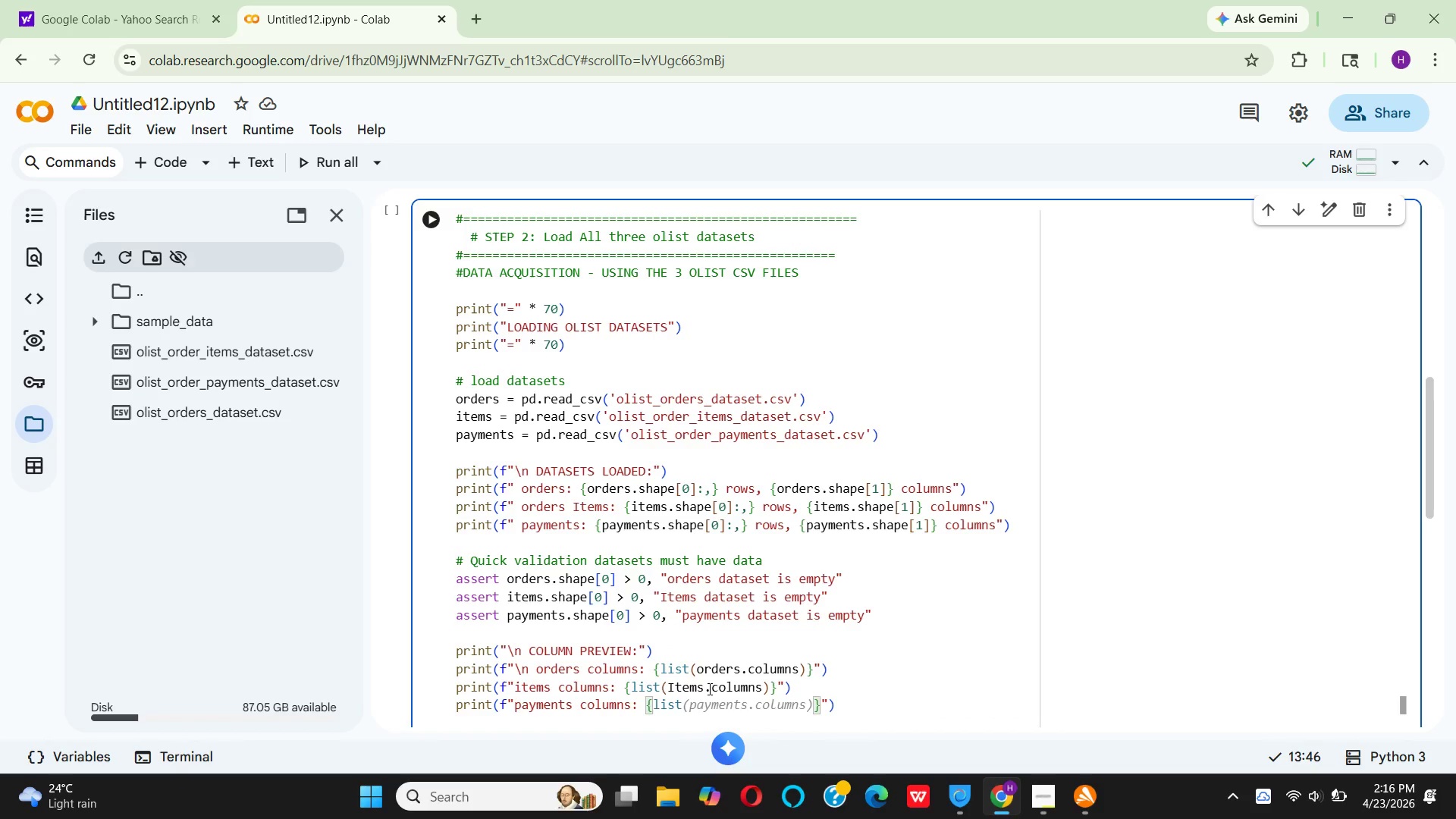 
key(Shift+9)
 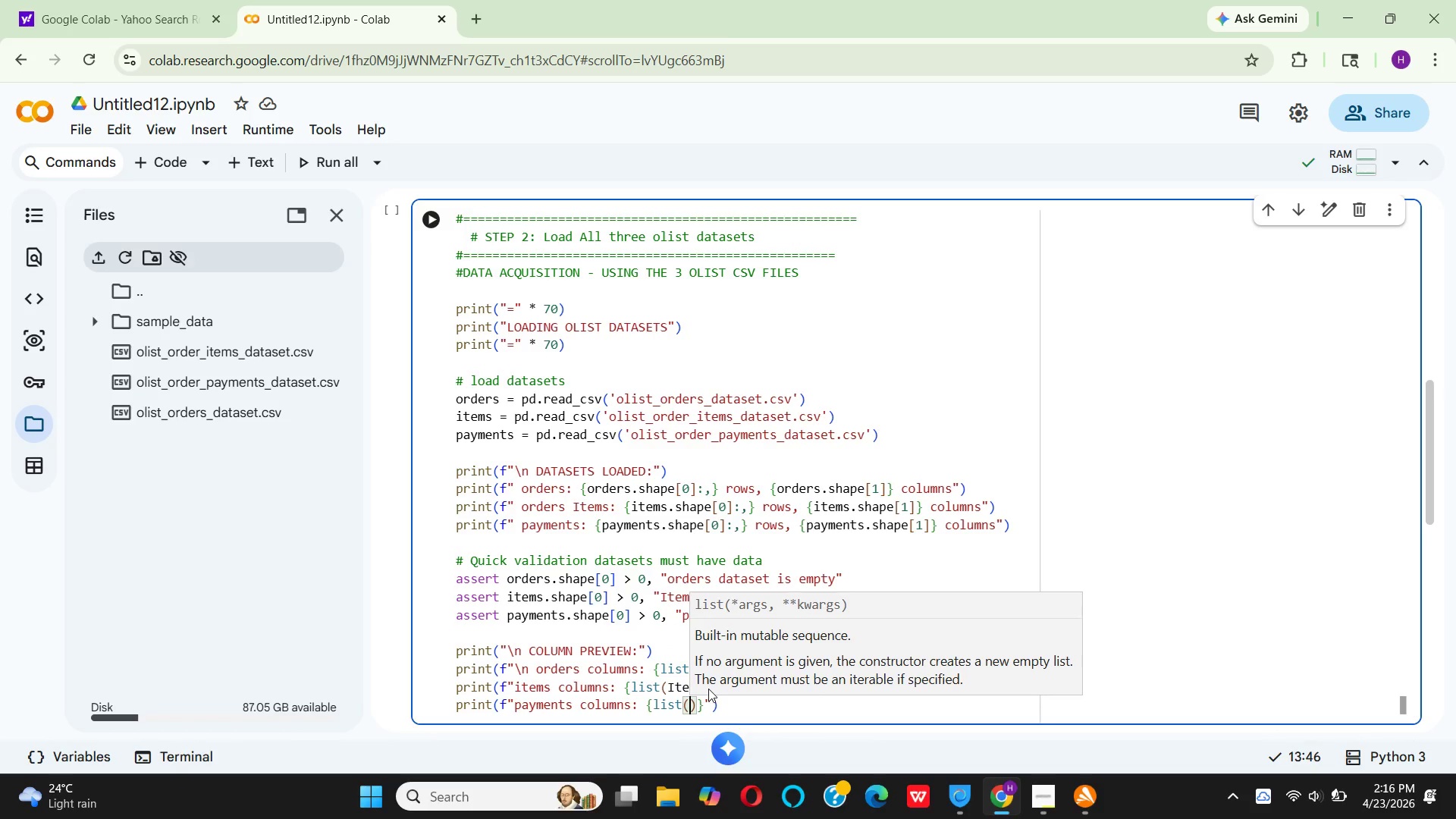 
type(pay)
 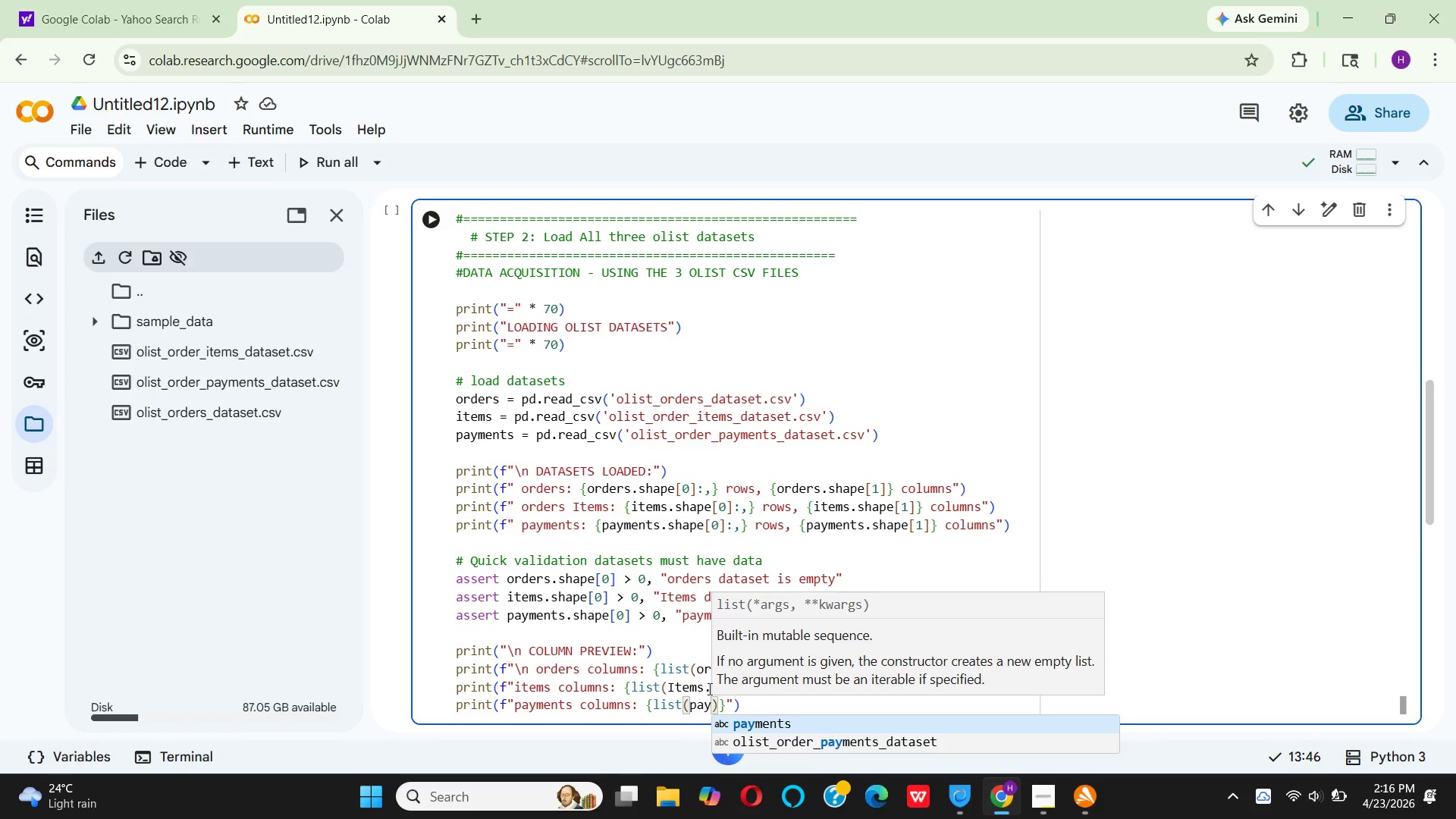 
key(Enter)
 